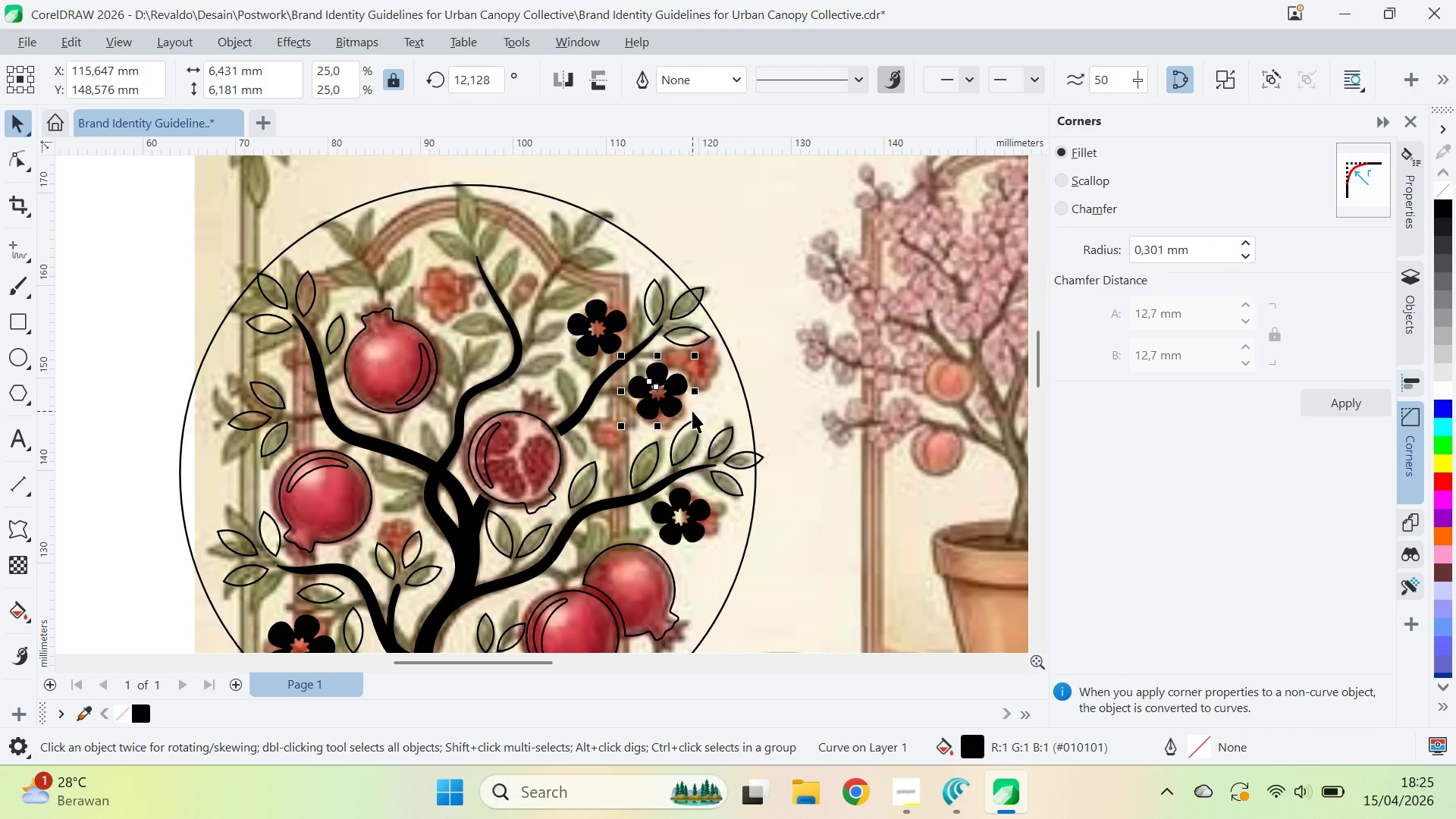 
hold_key(key=ArrowDown, duration=0.52)
 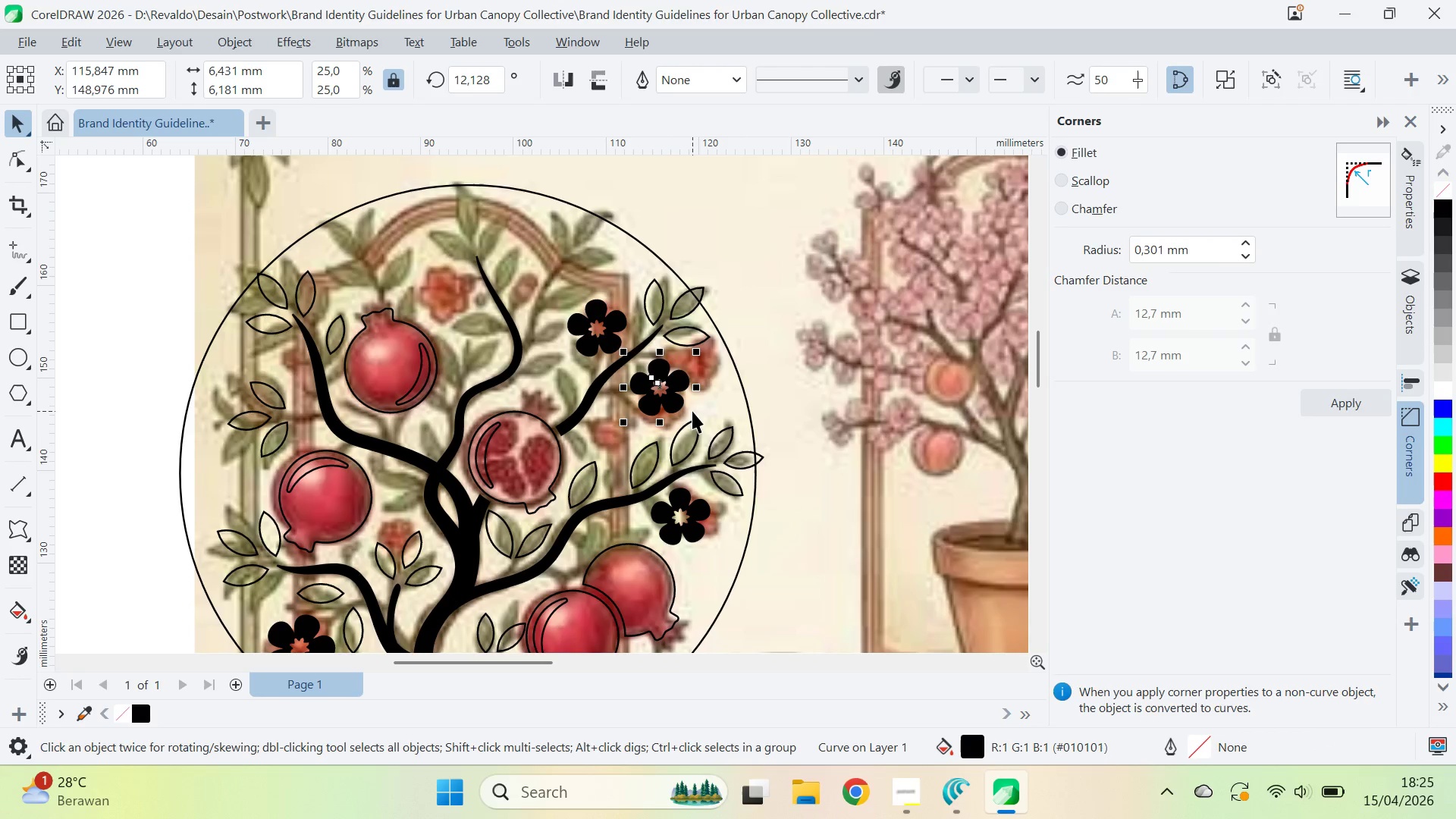 
key(ArrowDown)
 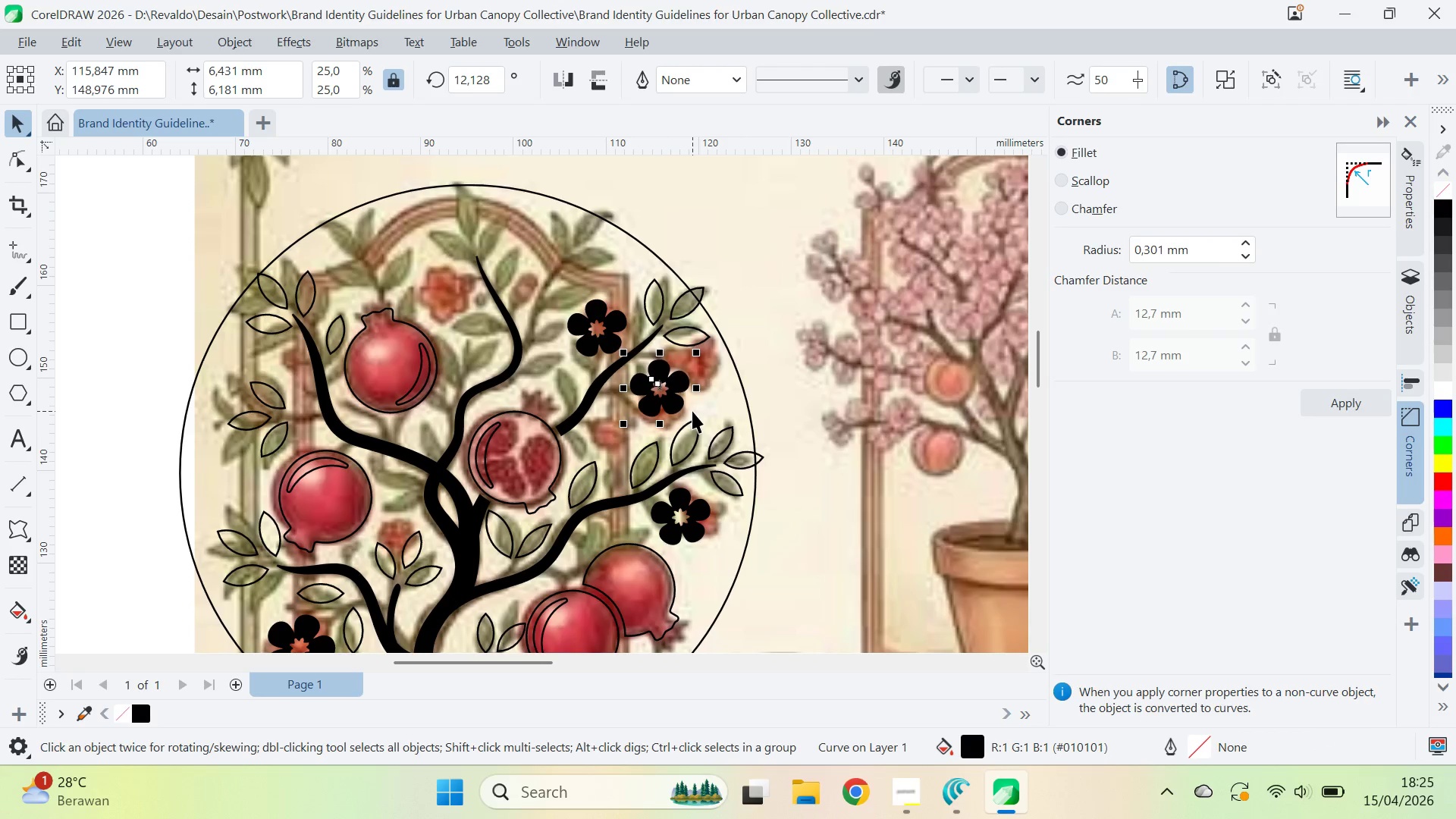 
key(ArrowDown)
 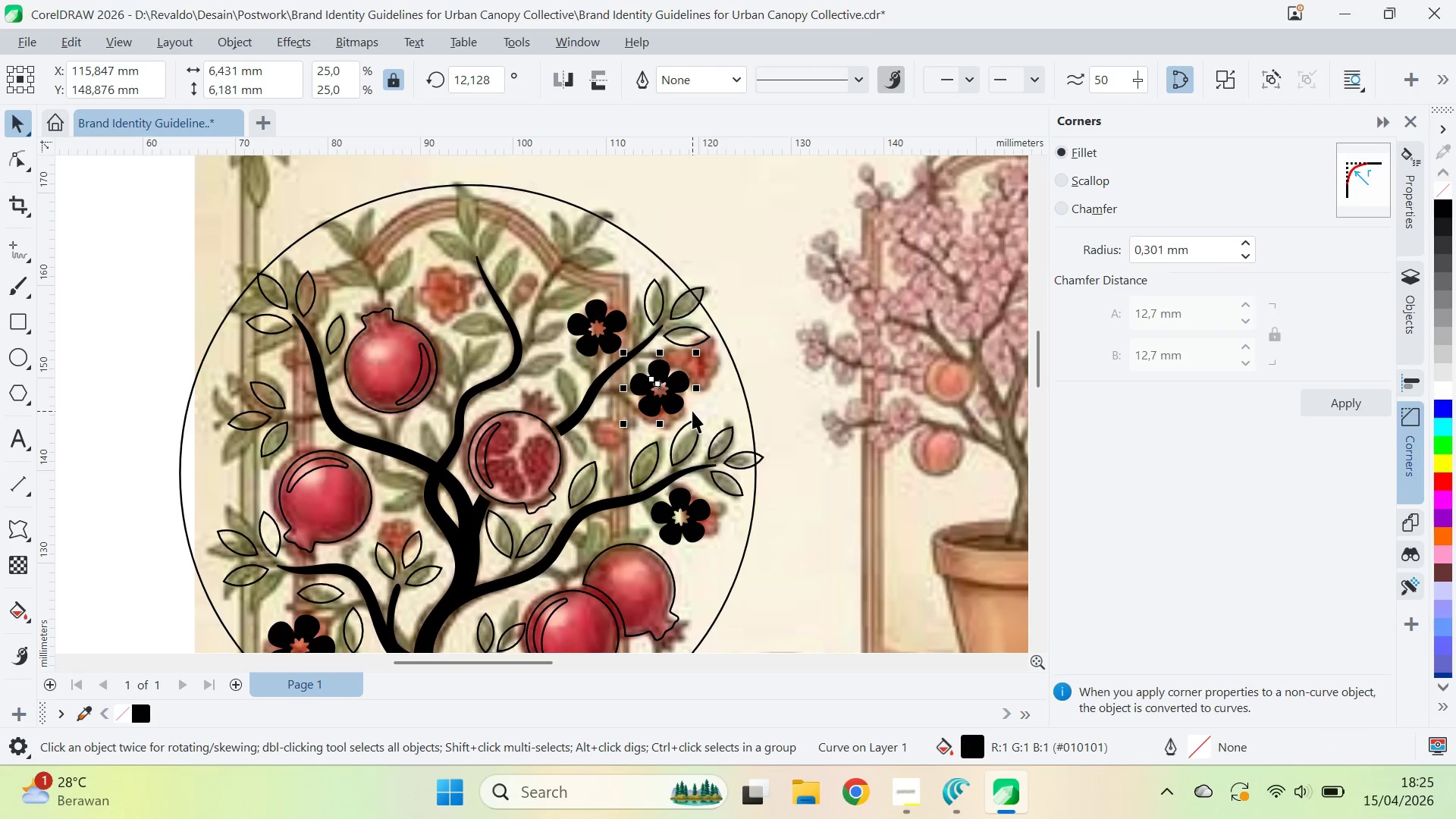 
key(ArrowLeft)
 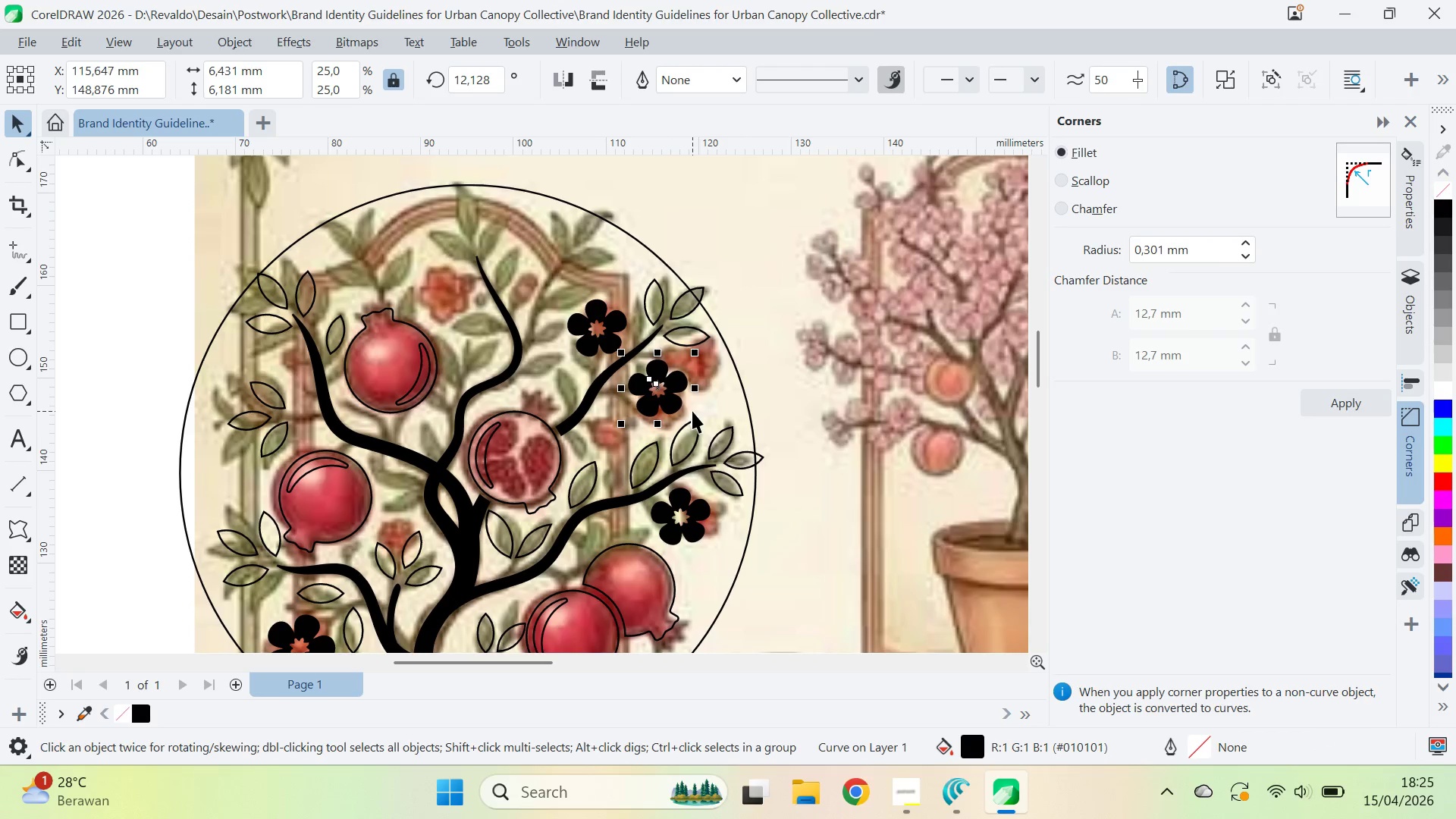 
key(ArrowLeft)
 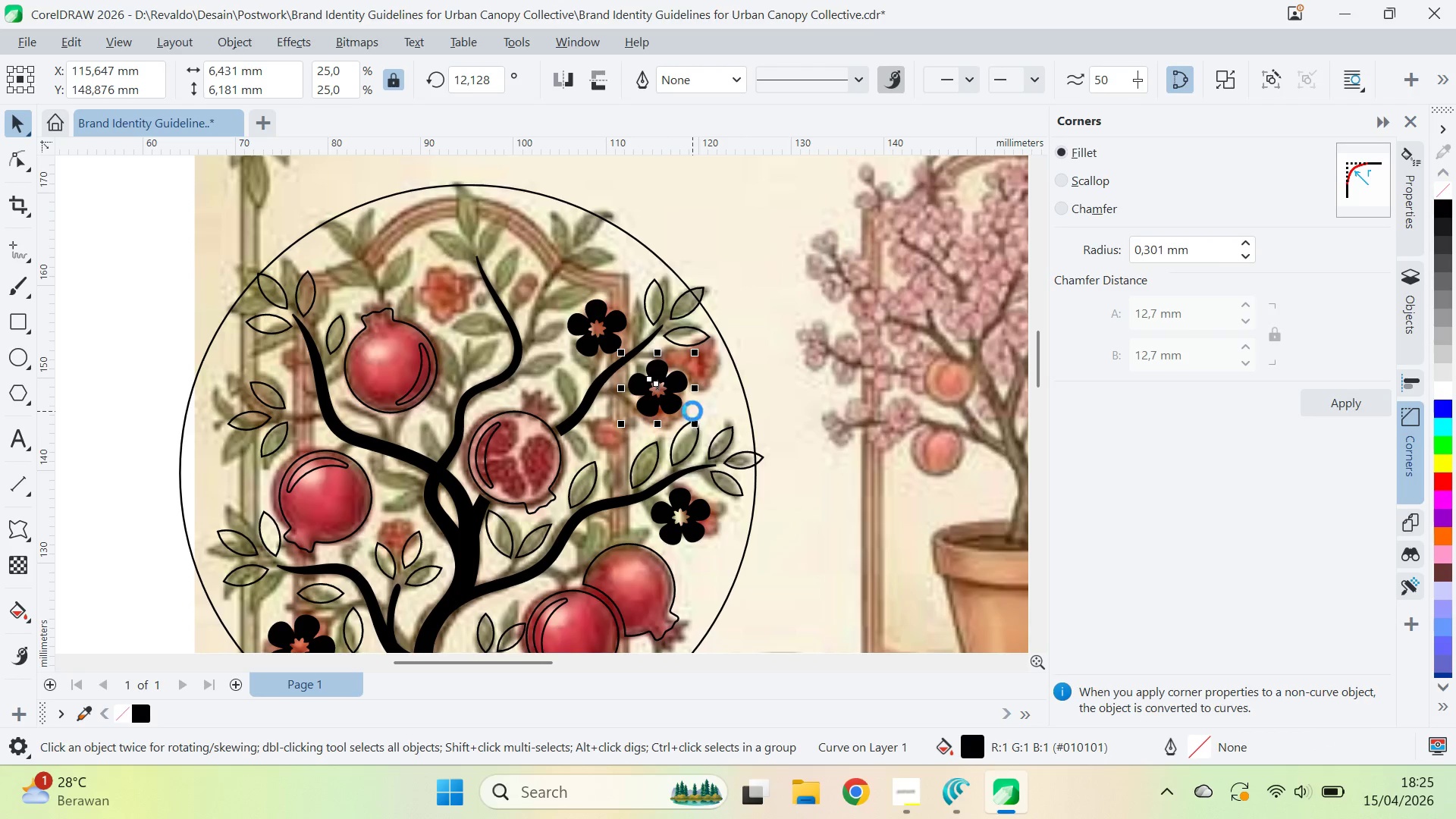 
key(ArrowLeft)
 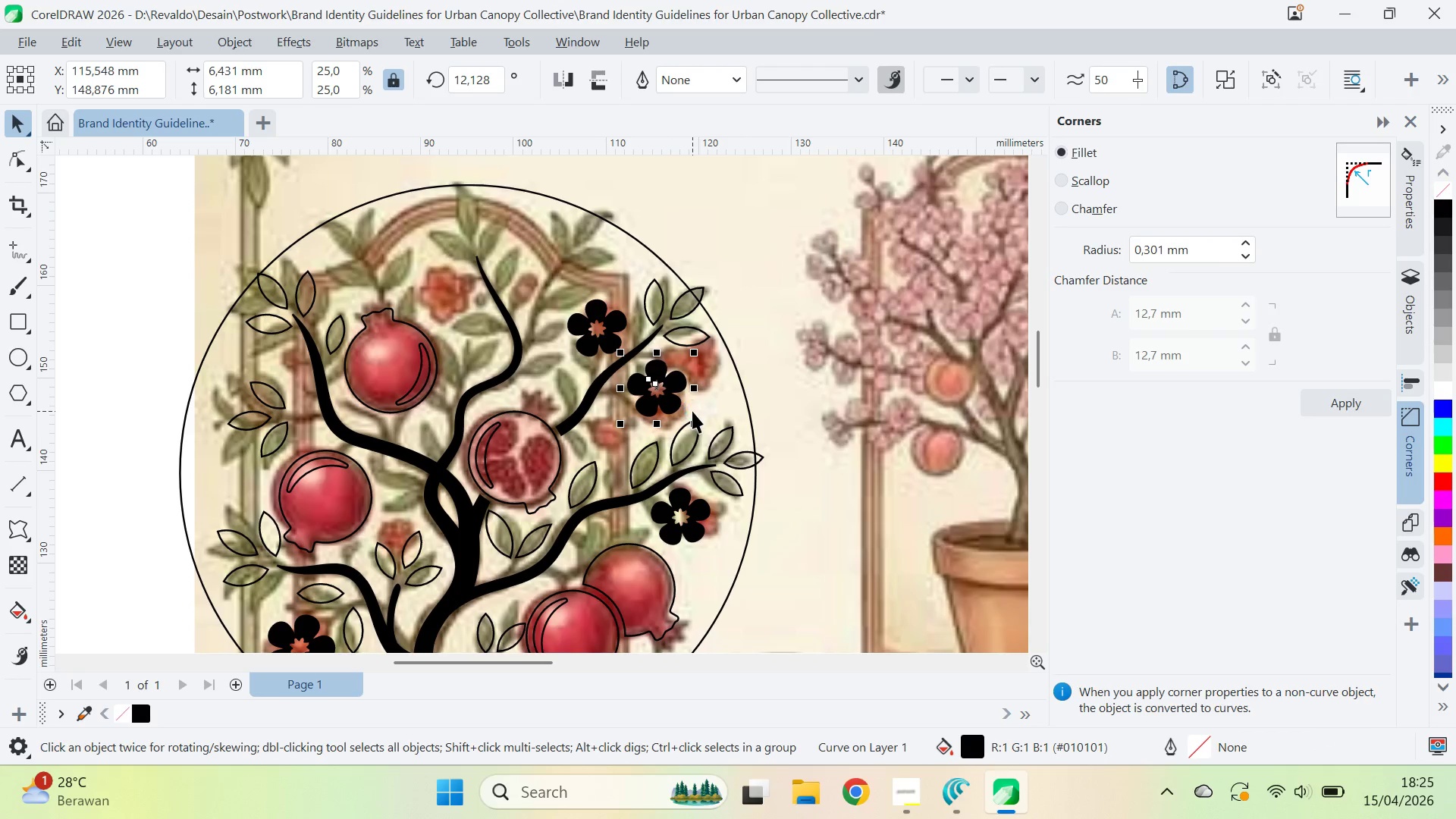 
key(ArrowDown)
 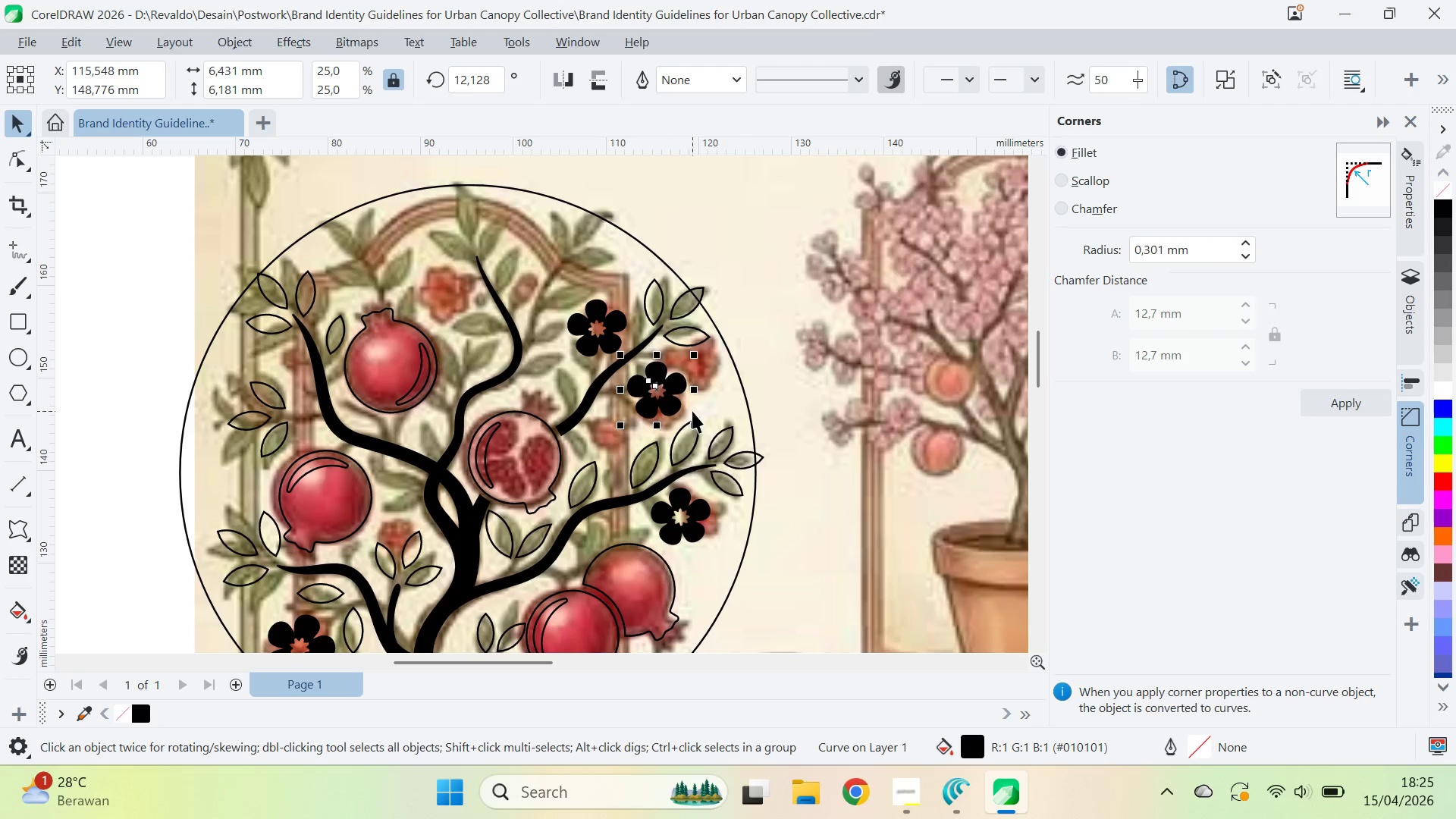 
key(ArrowDown)
 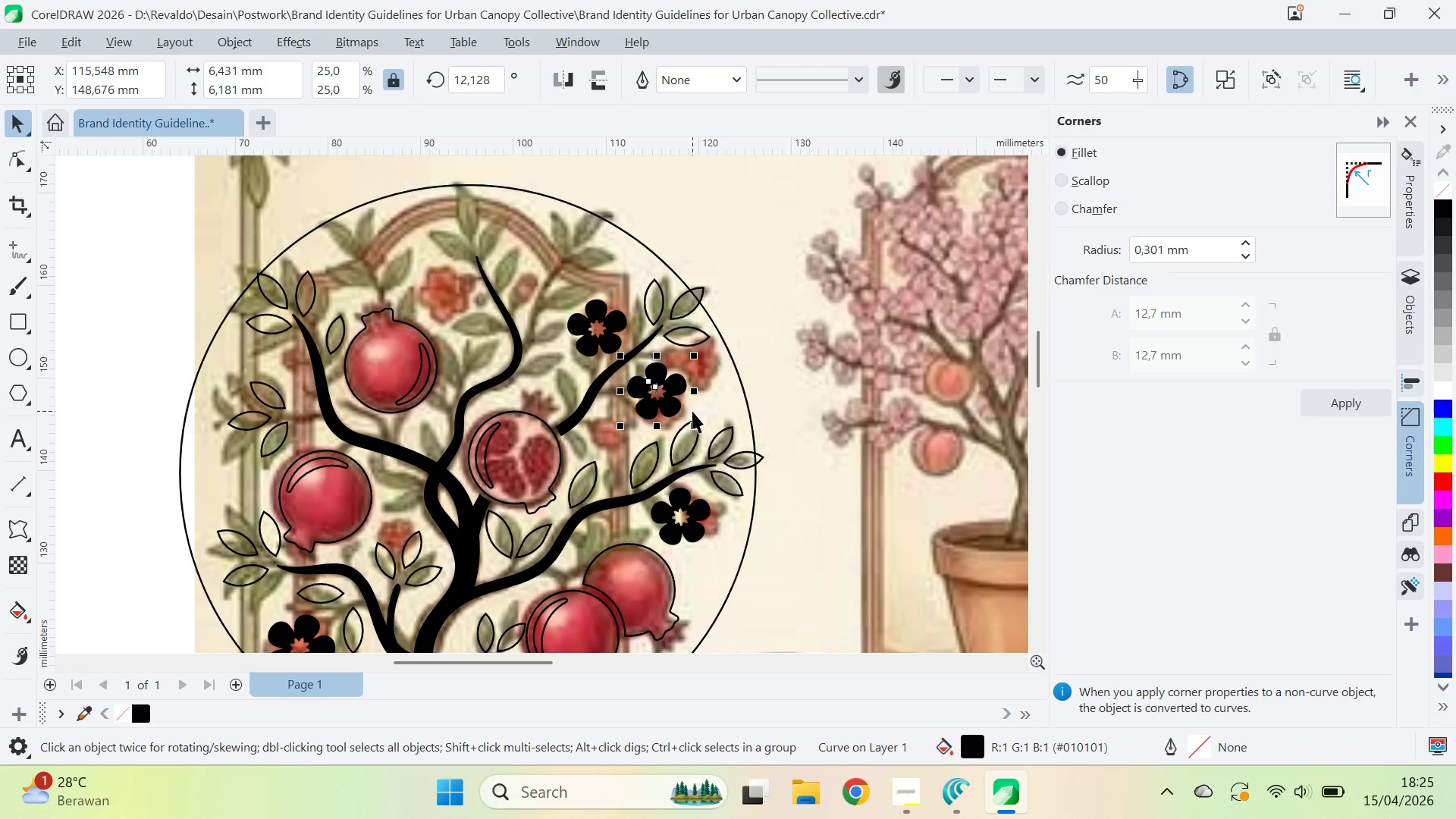 
key(ArrowDown)
 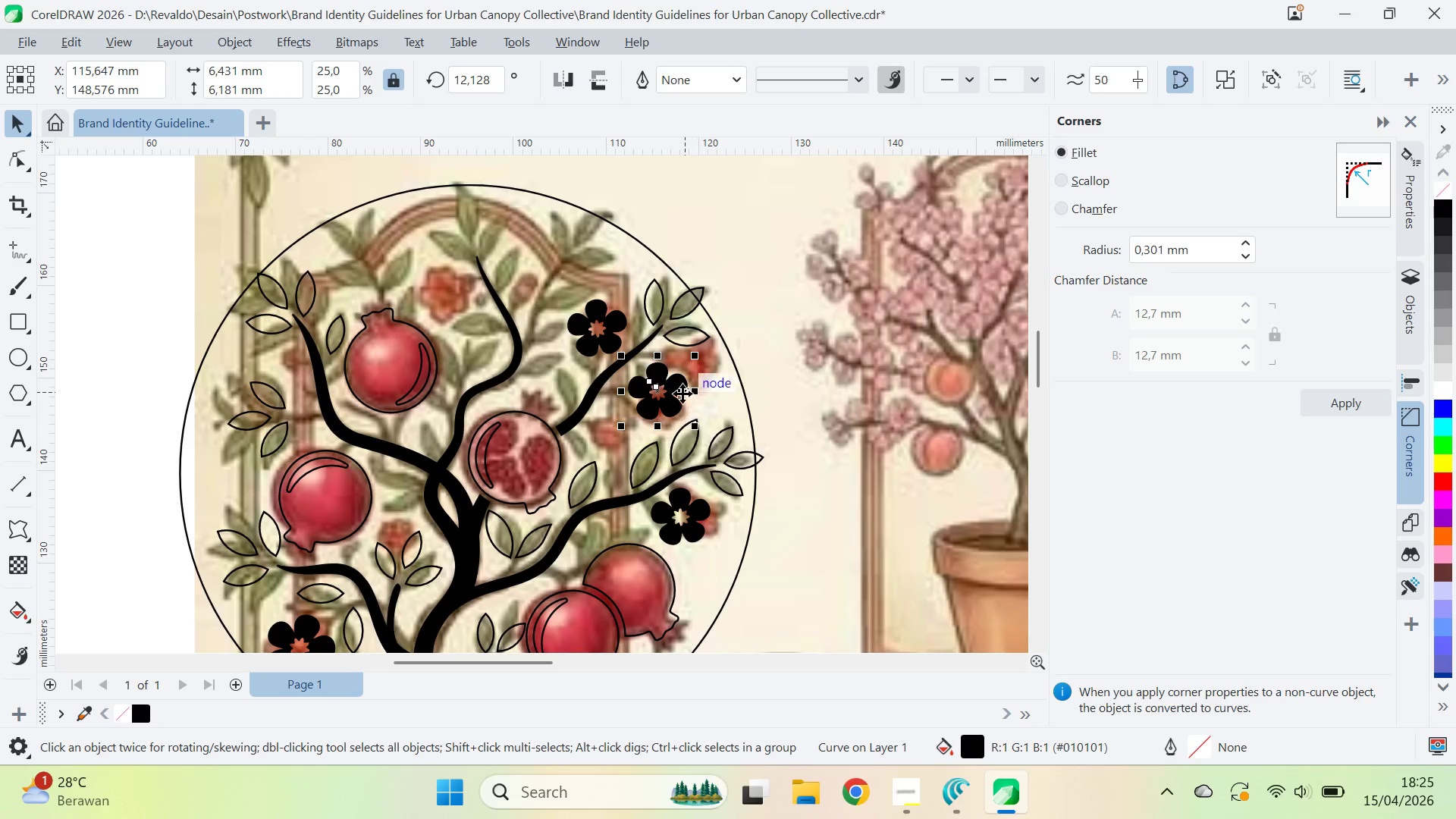 
type(qv)
 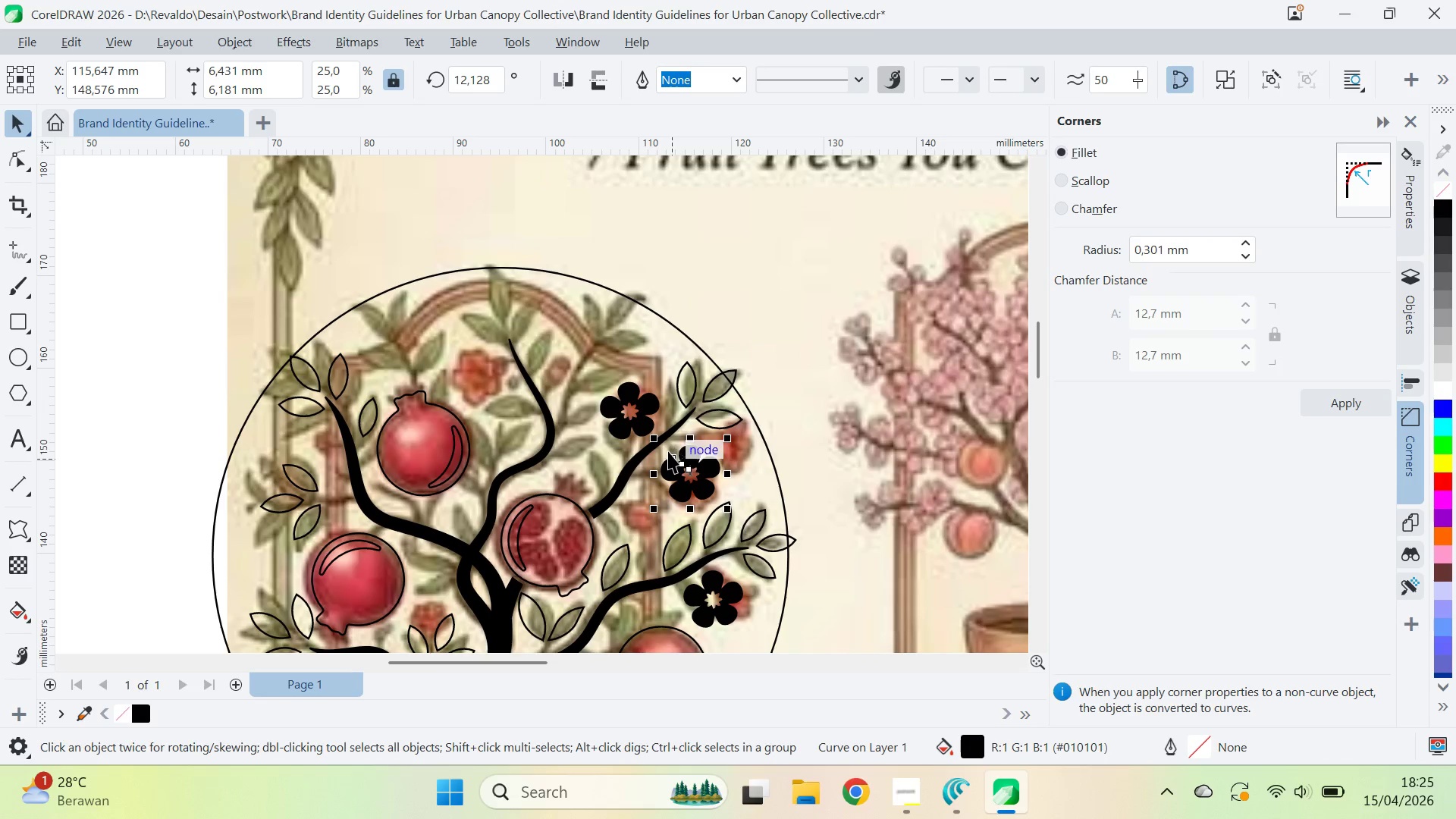 
left_click_drag(start_coordinate=[585, 356], to_coordinate=[618, 439])
 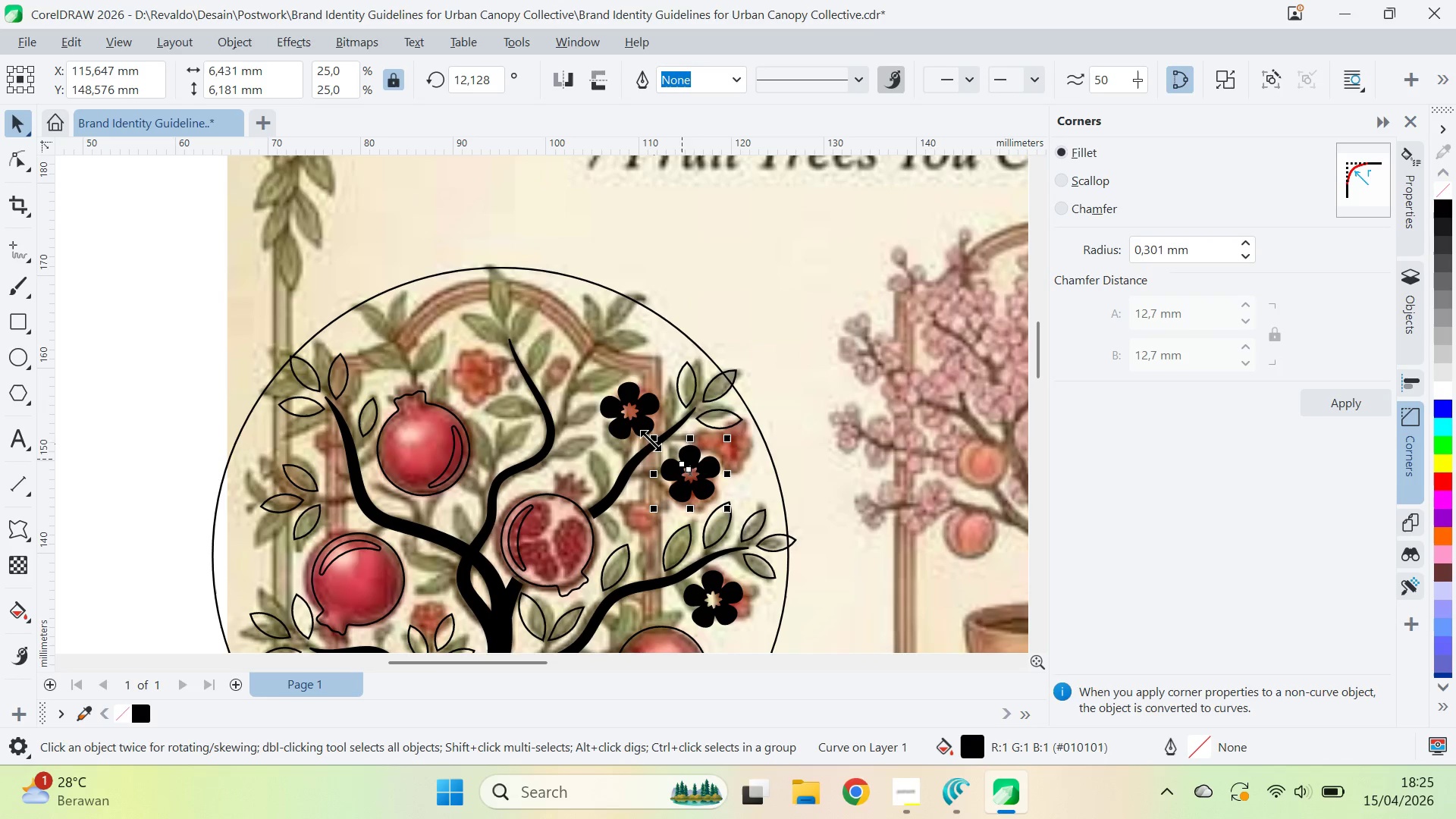 
left_click_drag(start_coordinate=[644, 428], to_coordinate=[488, 388])
 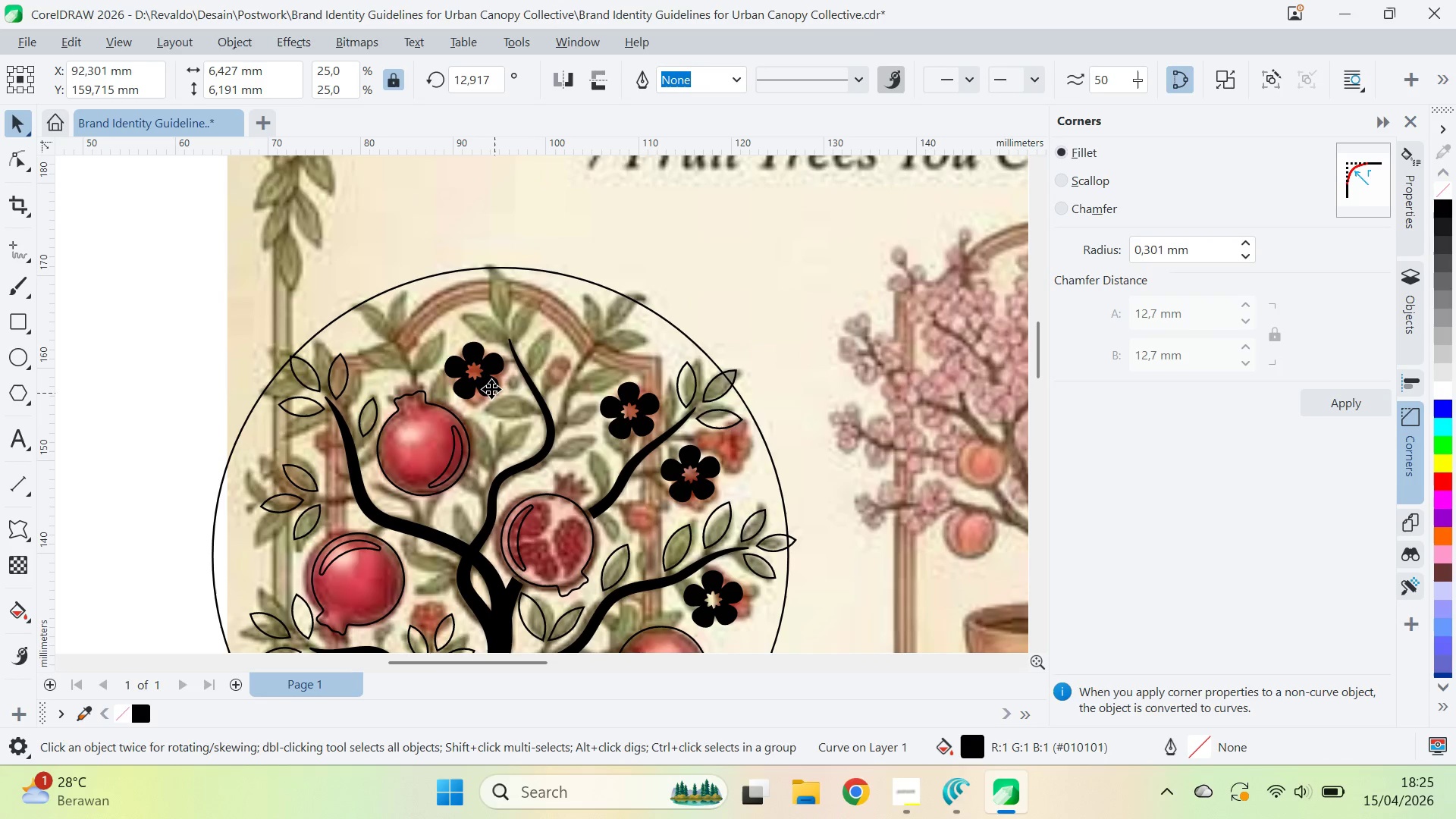 
left_click([491, 389])
 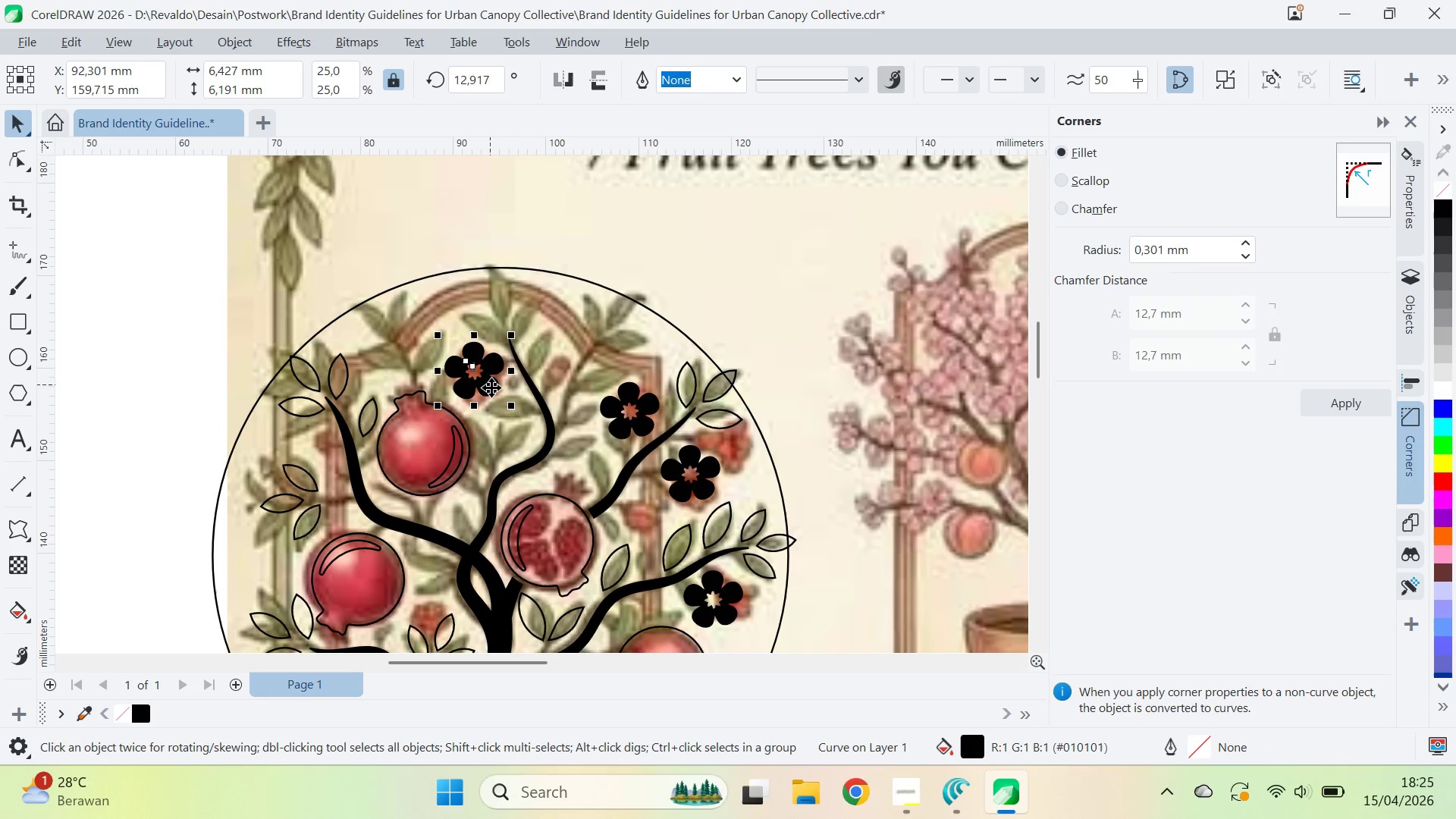 
double_click([492, 389])
 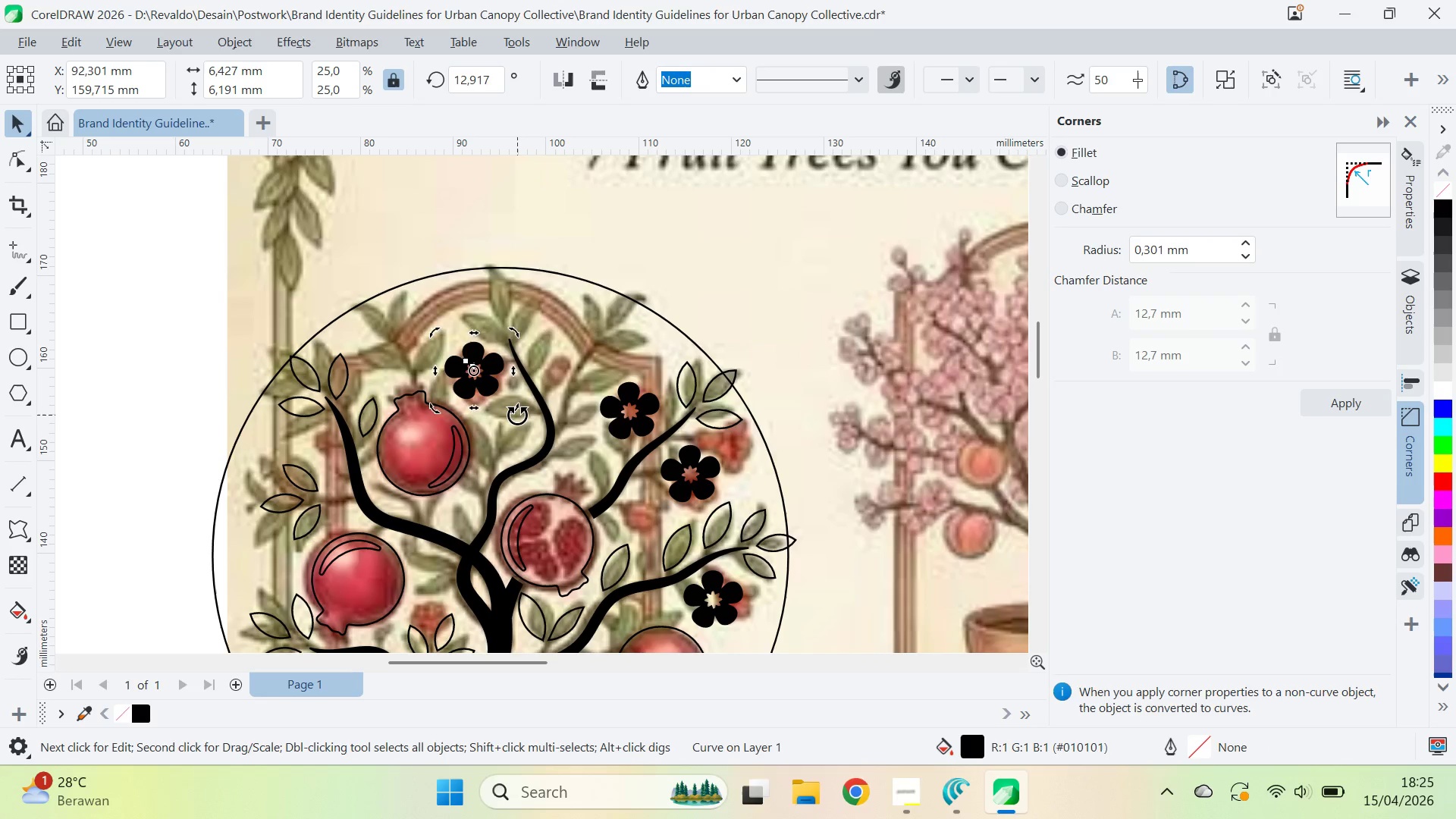 
left_click_drag(start_coordinate=[517, 414], to_coordinate=[532, 397])
 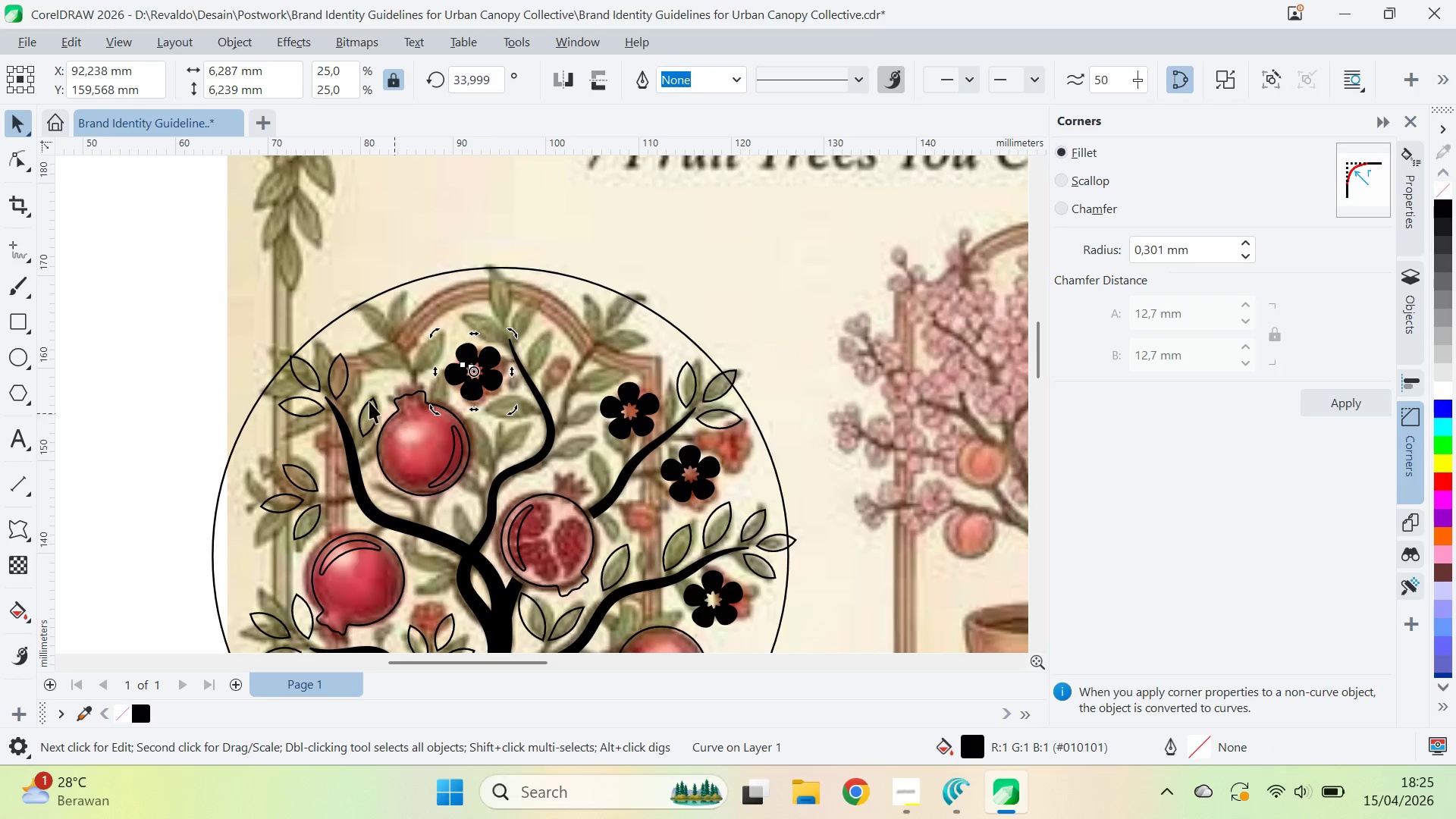 
type(qv)
 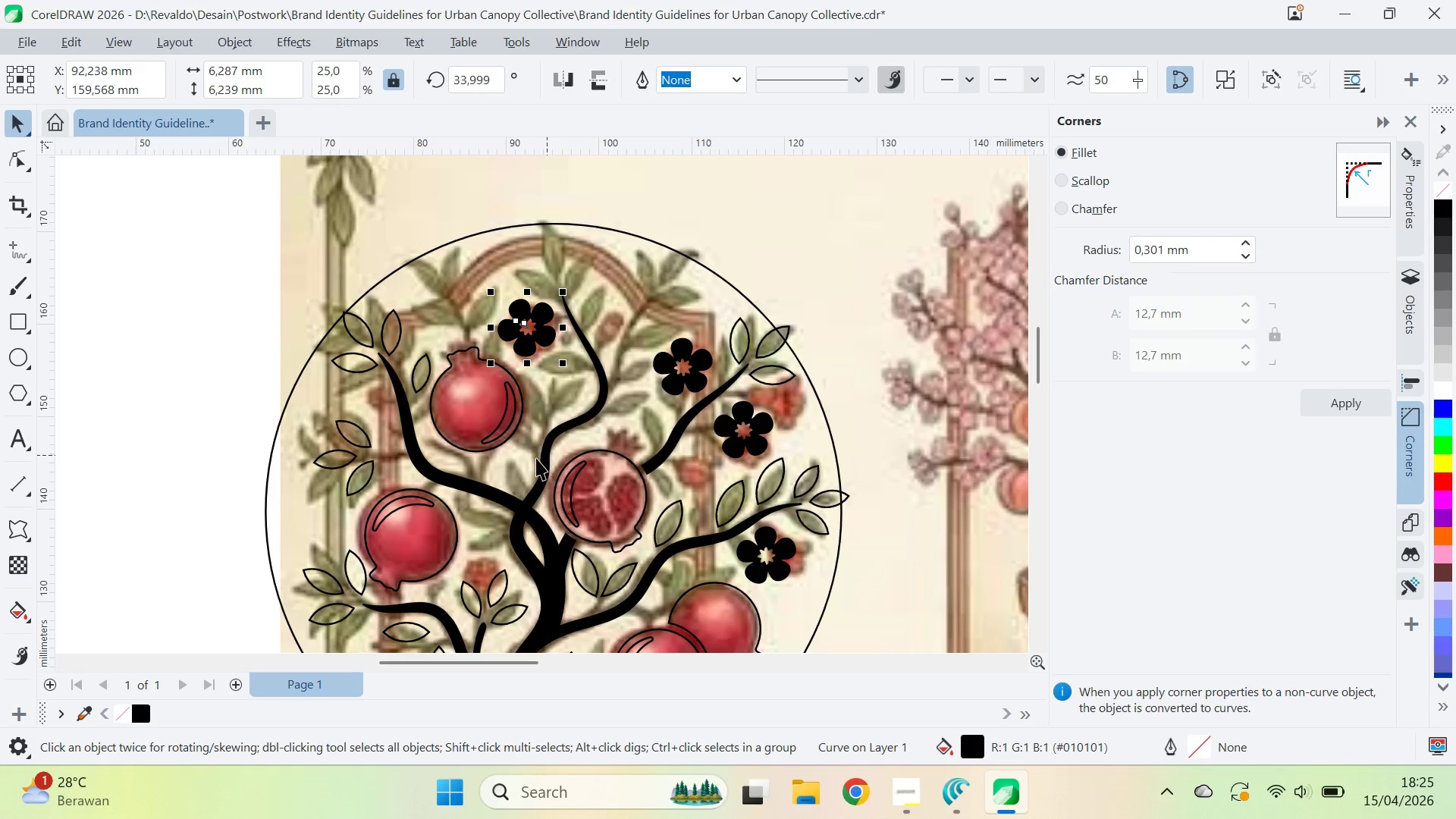 
left_click_drag(start_coordinate=[381, 397], to_coordinate=[435, 353])
 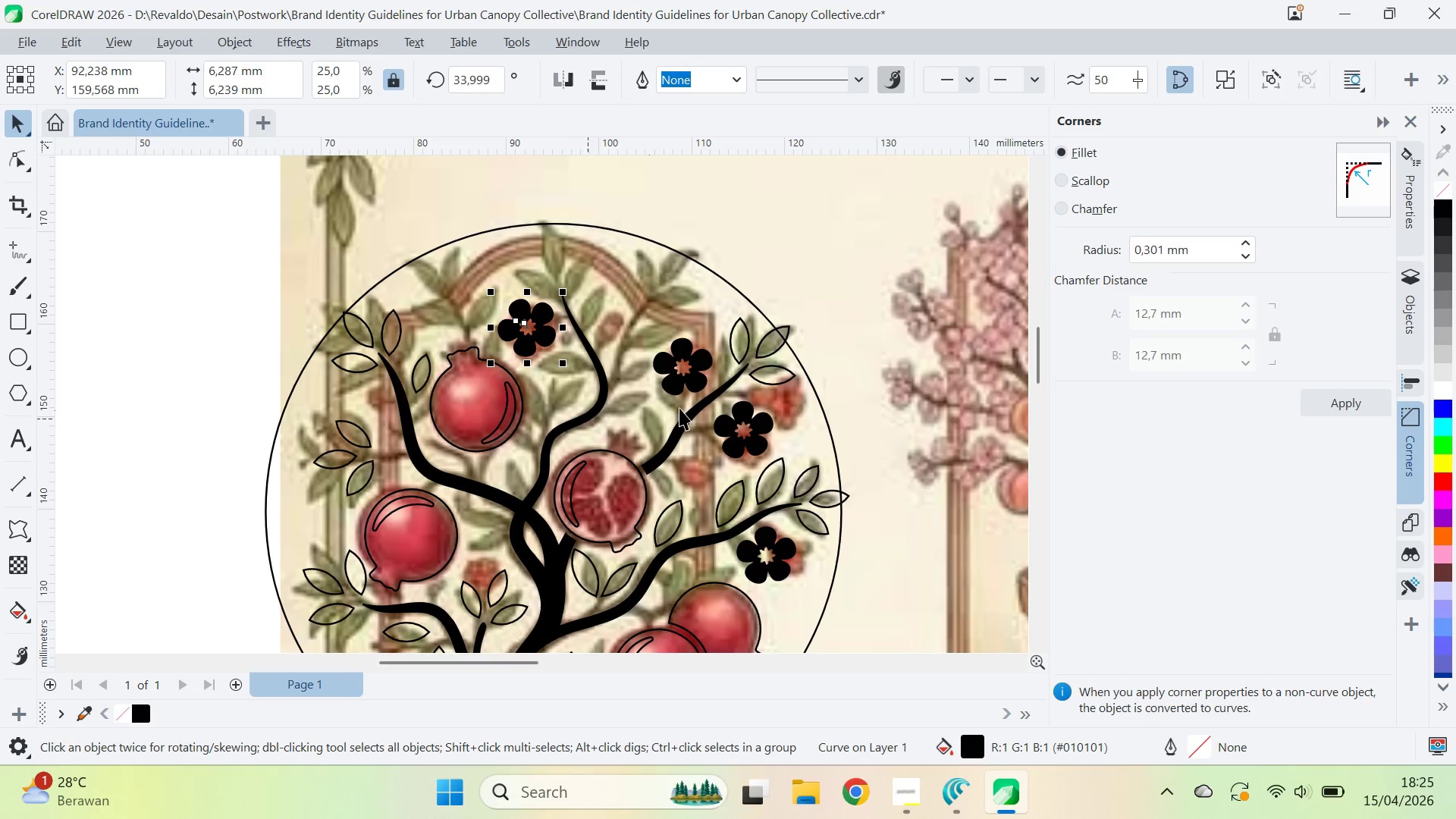 
left_click_drag(start_coordinate=[658, 524], to_coordinate=[616, 410])
 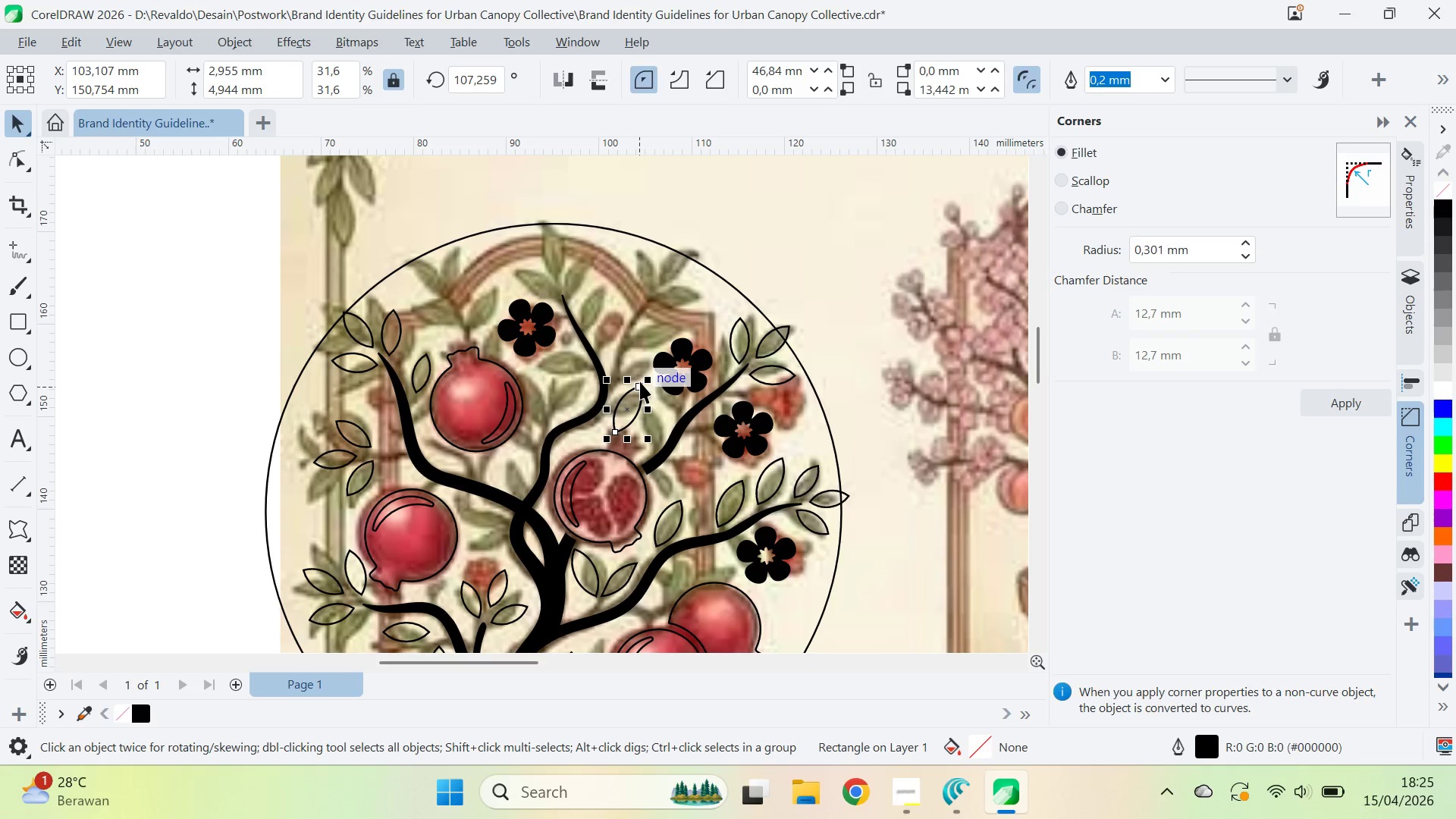 
right_click([617, 411])
 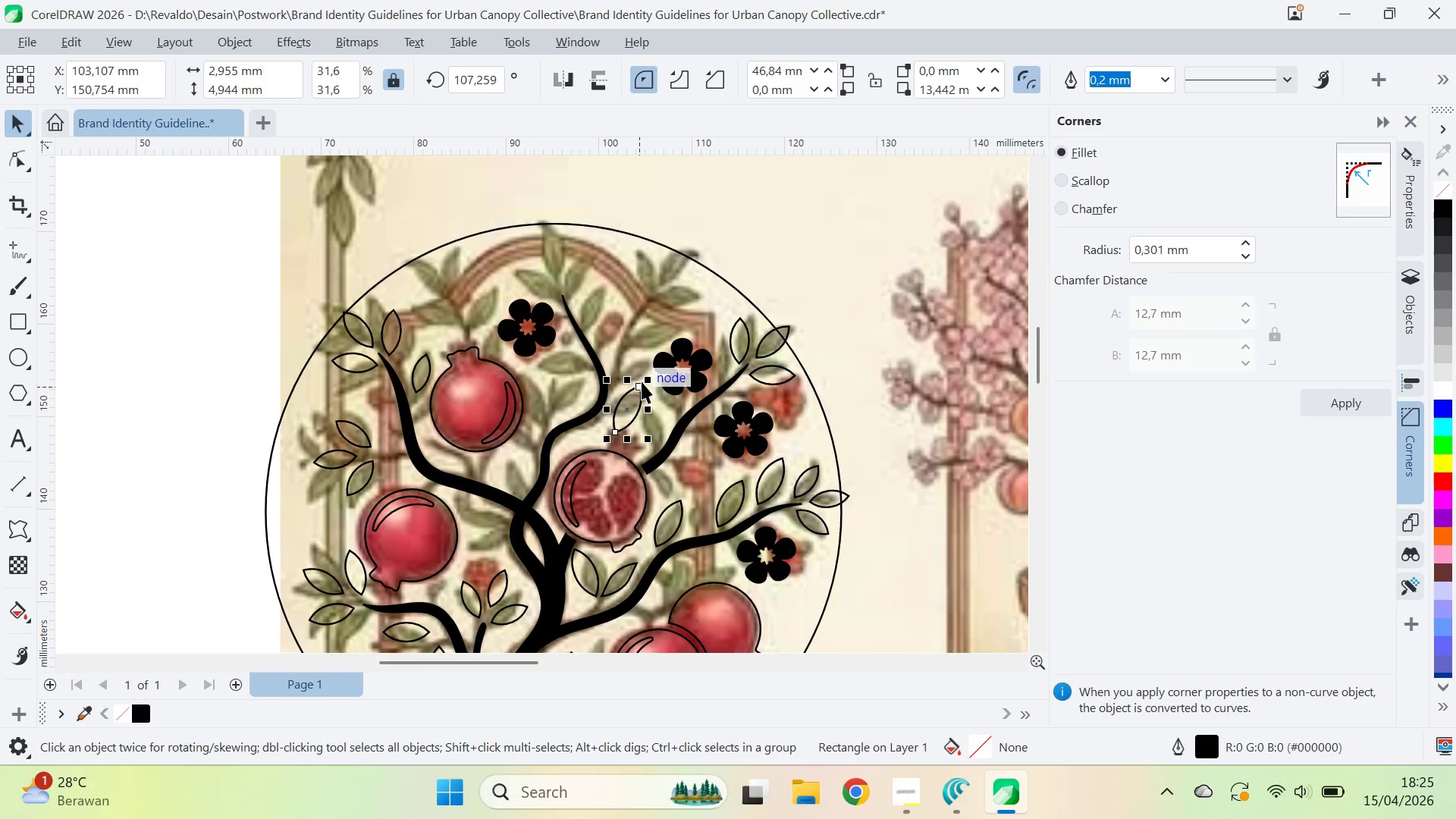 
left_click_drag(start_coordinate=[651, 380], to_coordinate=[673, 391])
 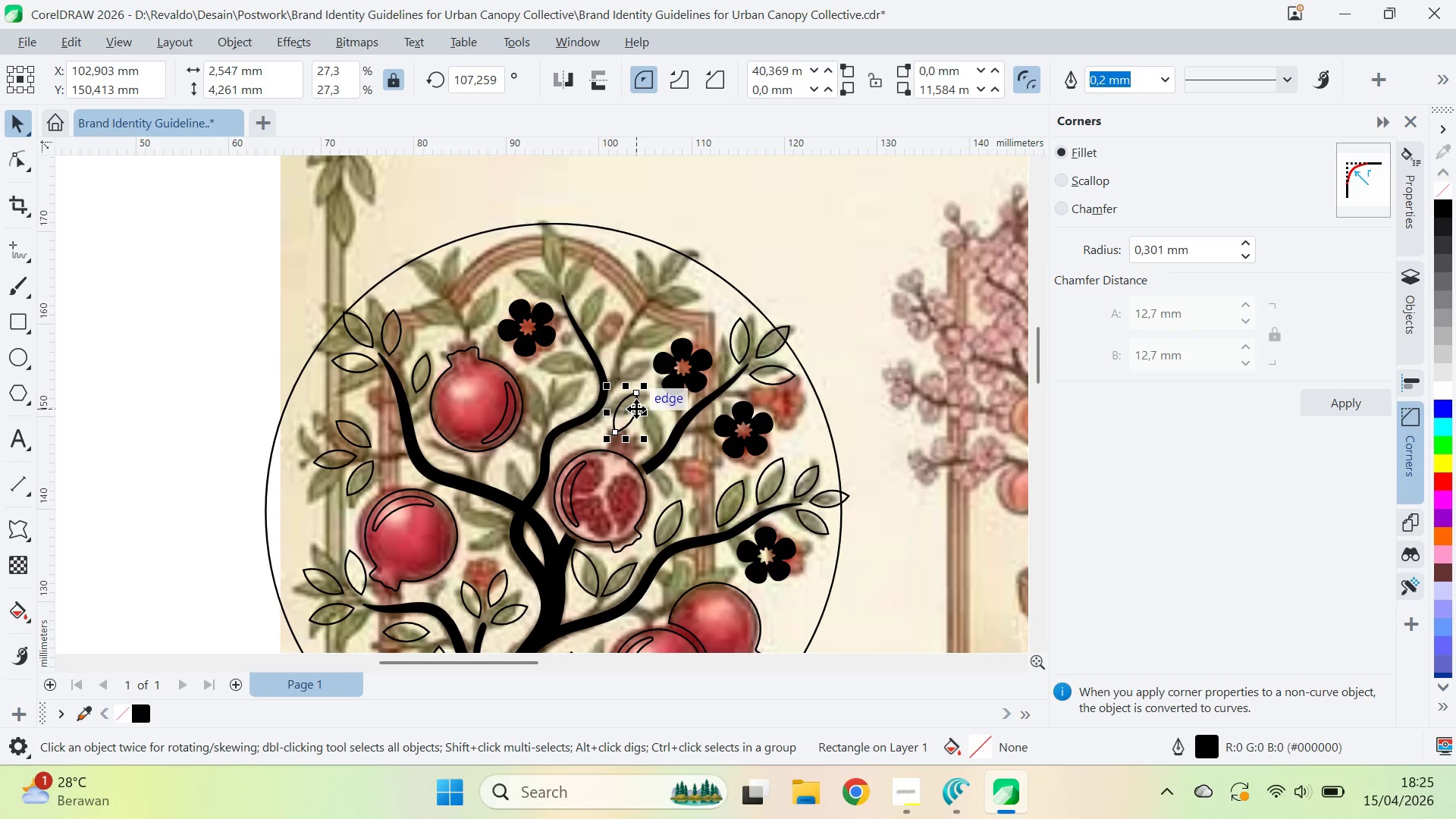 
left_click([636, 409])
 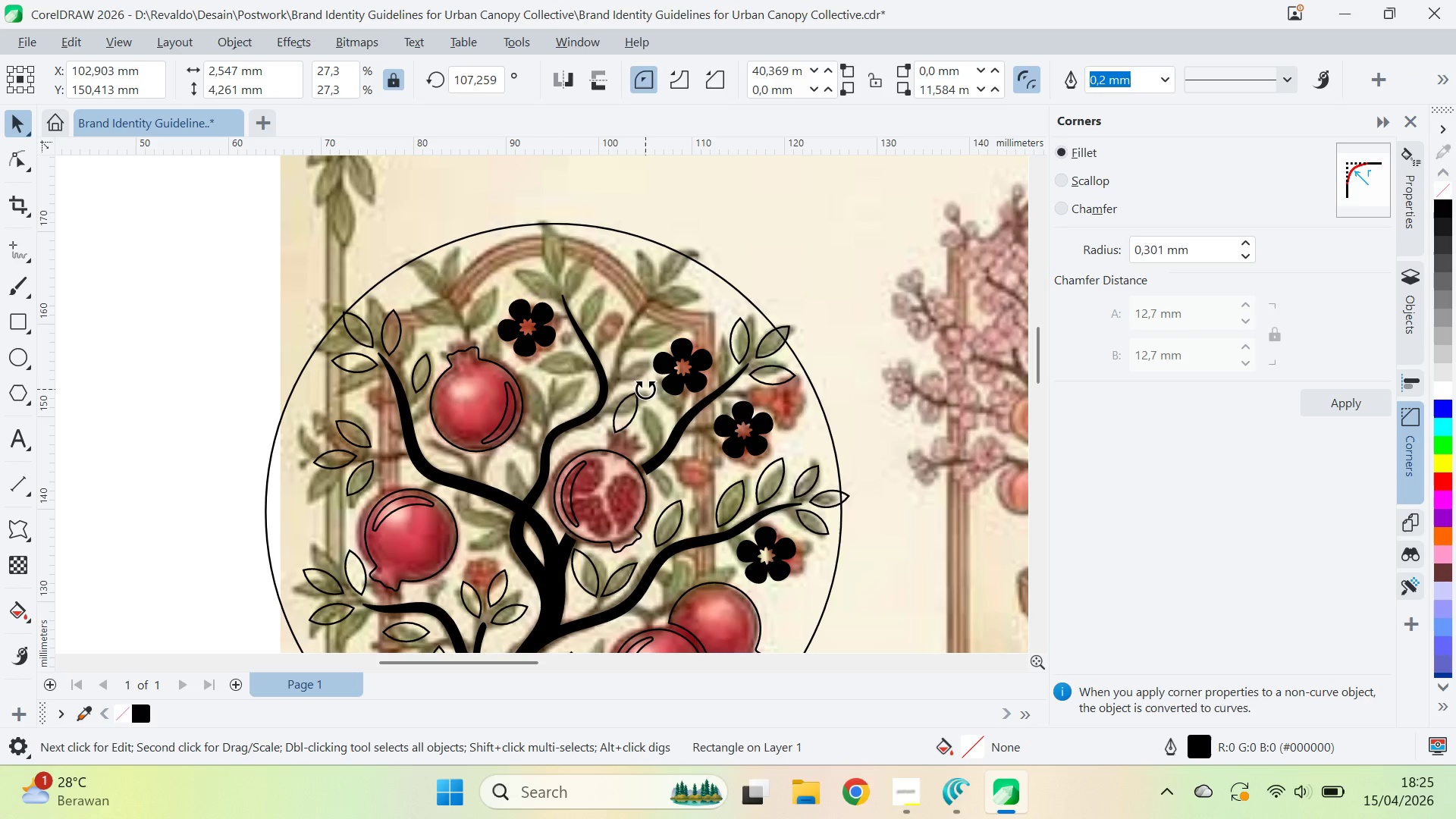 
left_click_drag(start_coordinate=[645, 389], to_coordinate=[671, 413])
 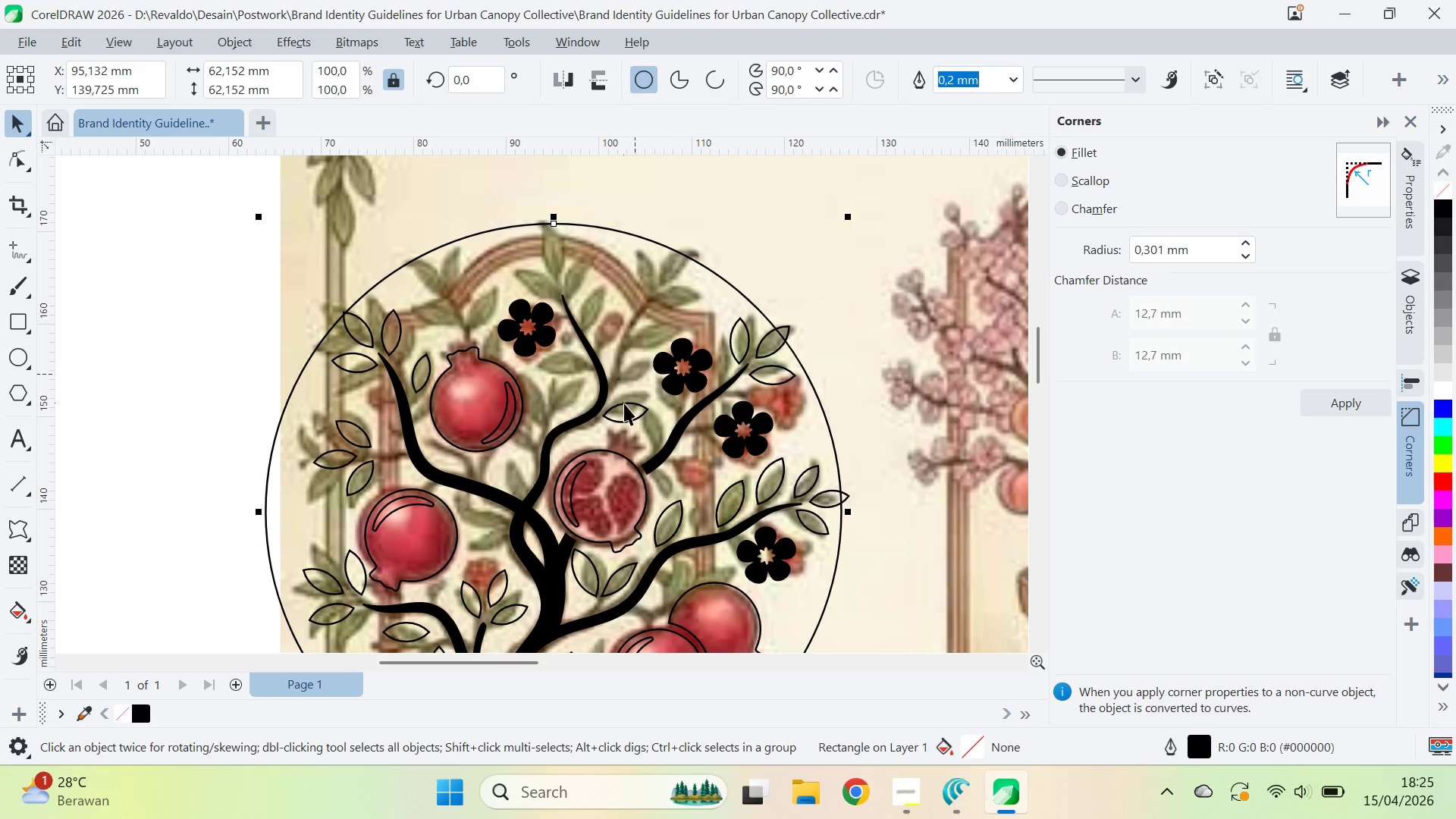 
key(Control+ControlLeft)
 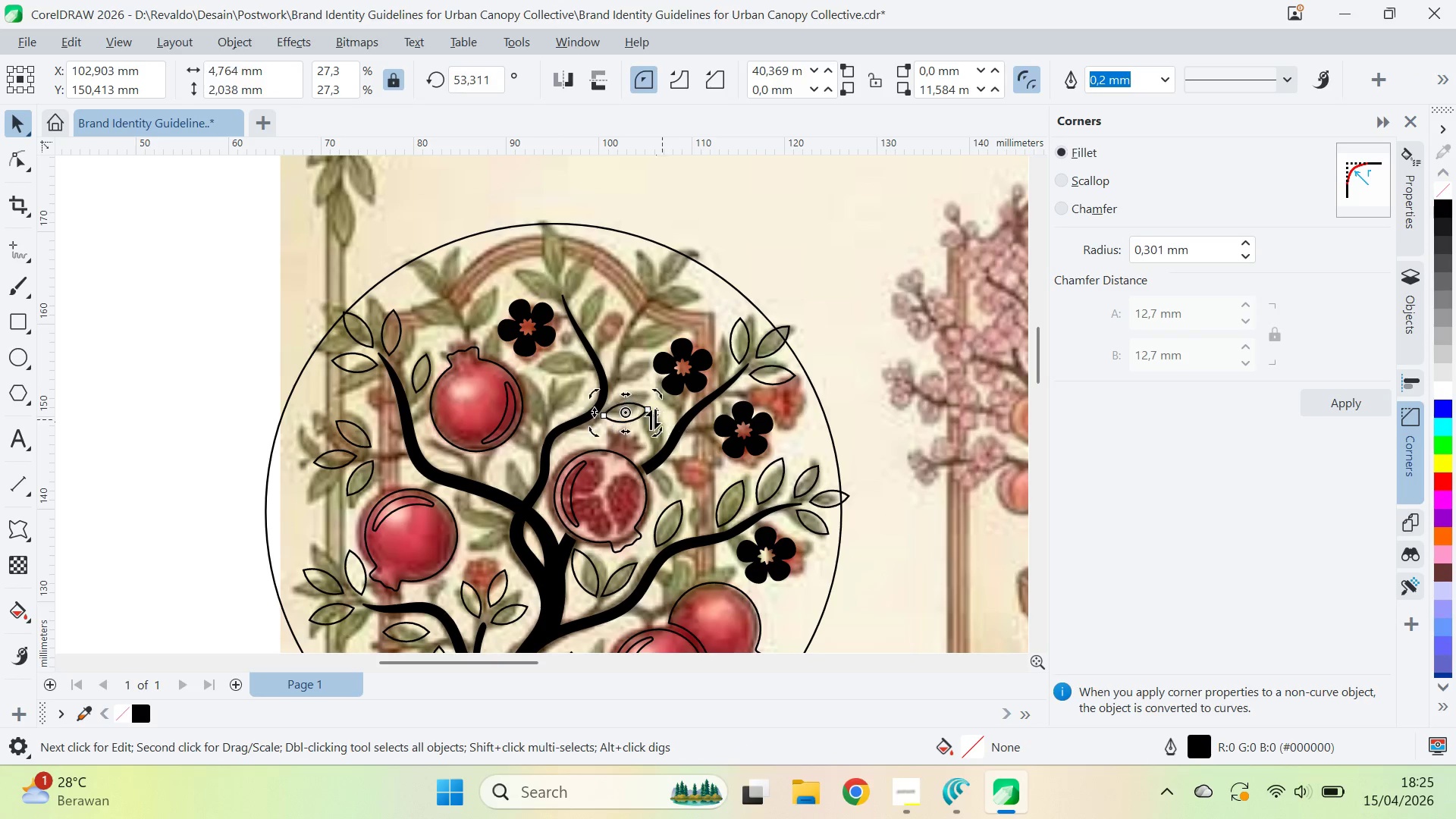 
left_click([635, 374])
 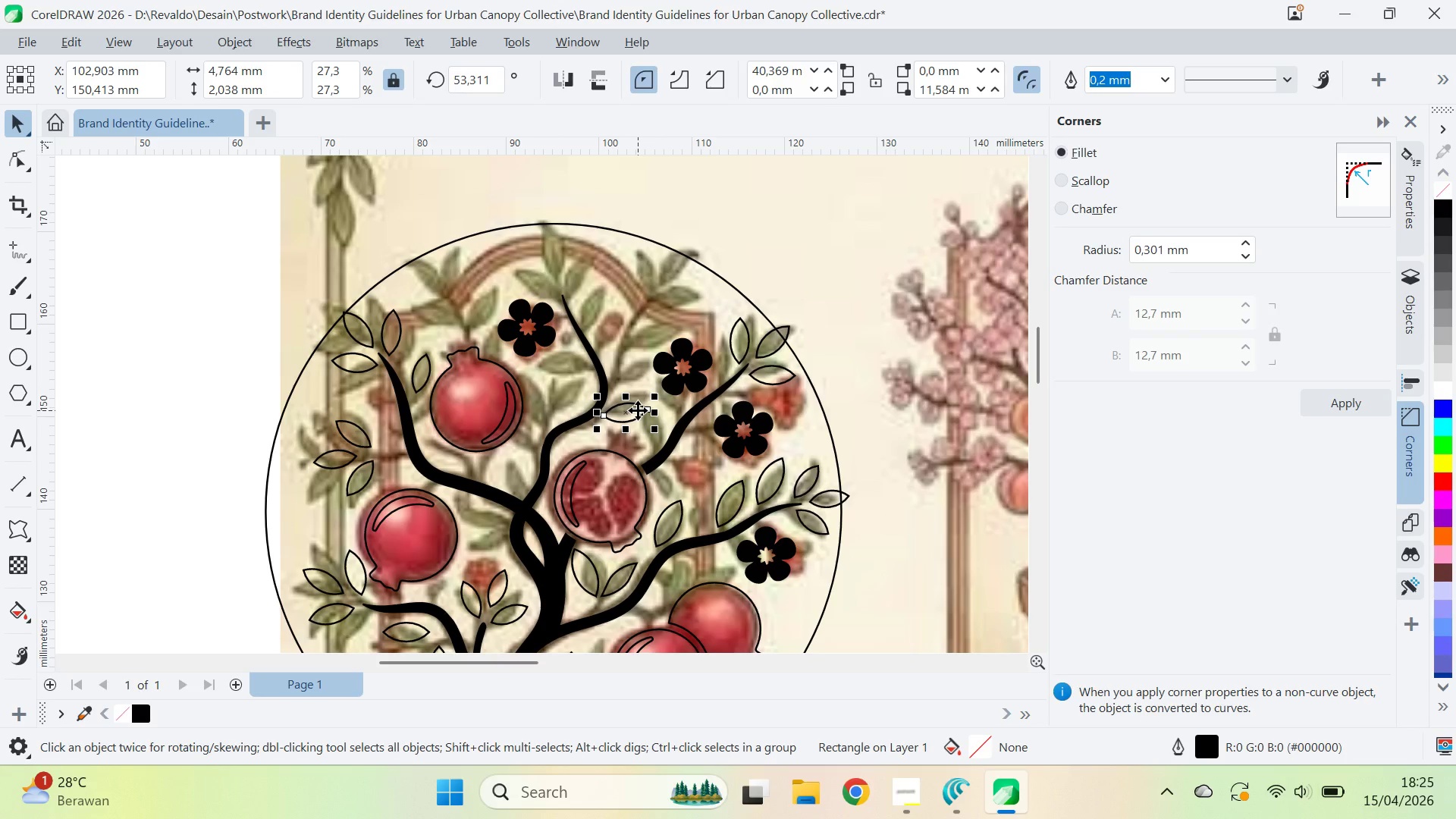 
left_click_drag(start_coordinate=[634, 411], to_coordinate=[639, 400])
 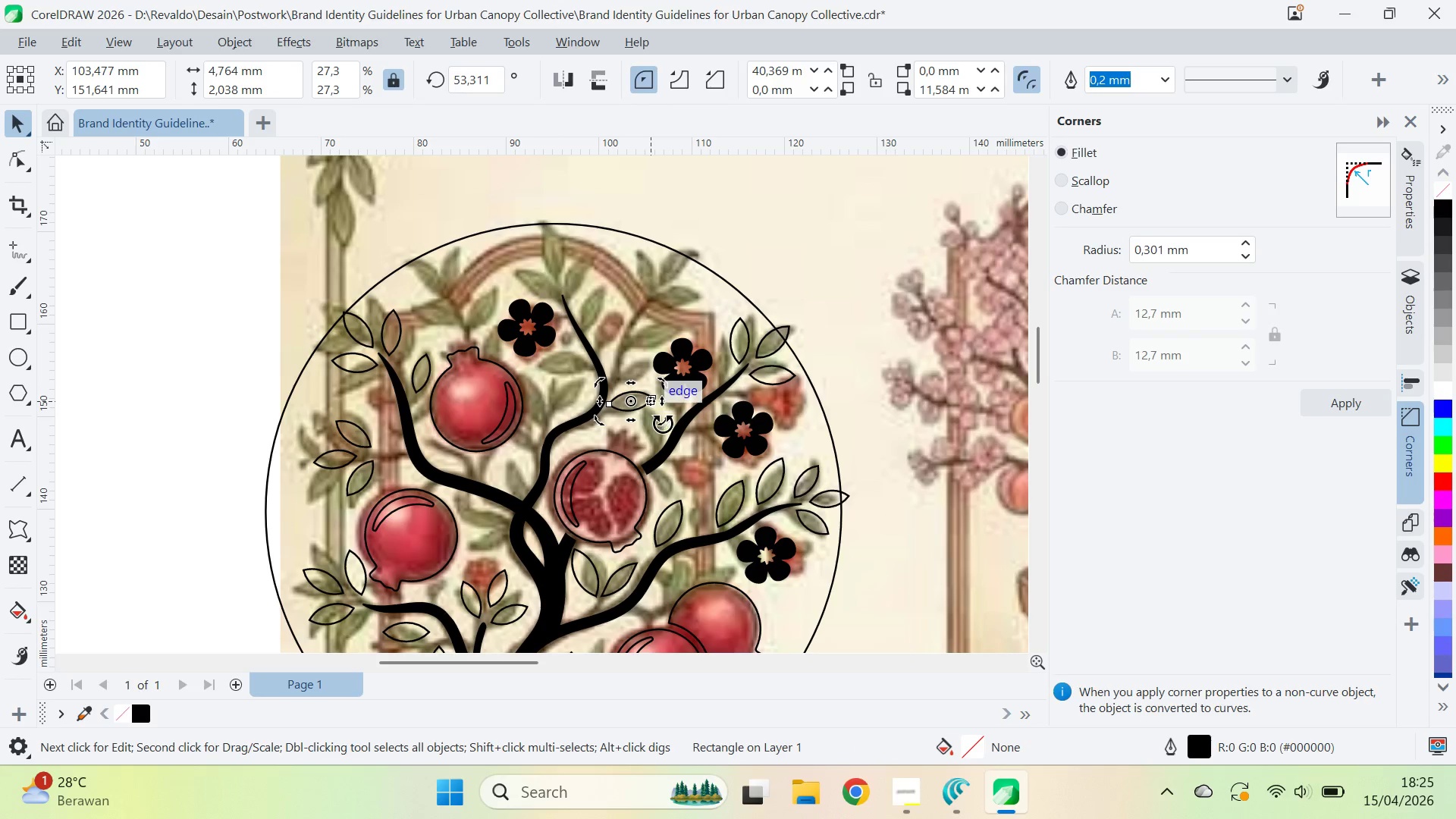 
left_click_drag(start_coordinate=[663, 424], to_coordinate=[675, 417])
 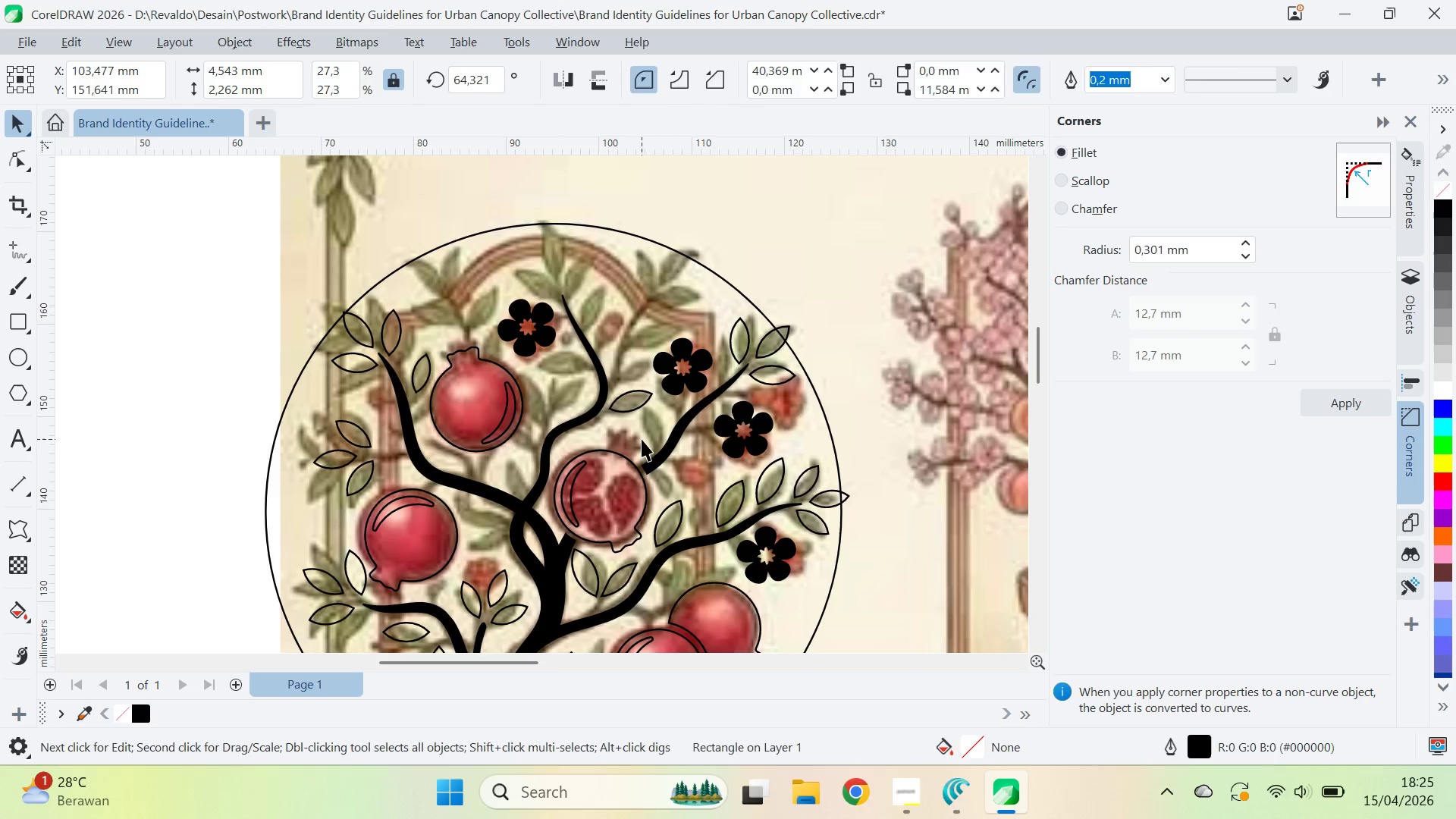 
left_click([642, 439])
 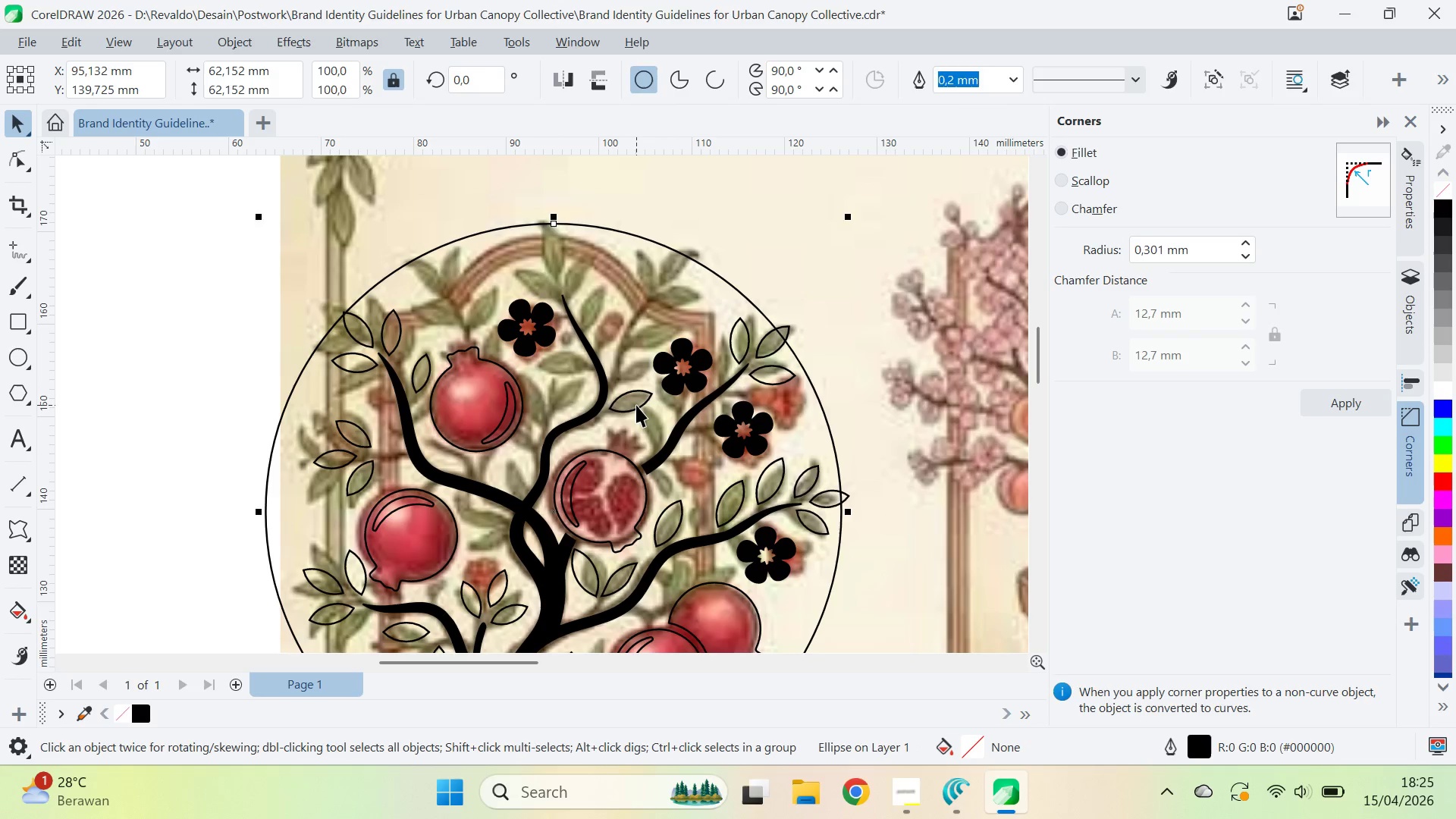 
left_click_drag(start_coordinate=[636, 405], to_coordinate=[652, 336])
 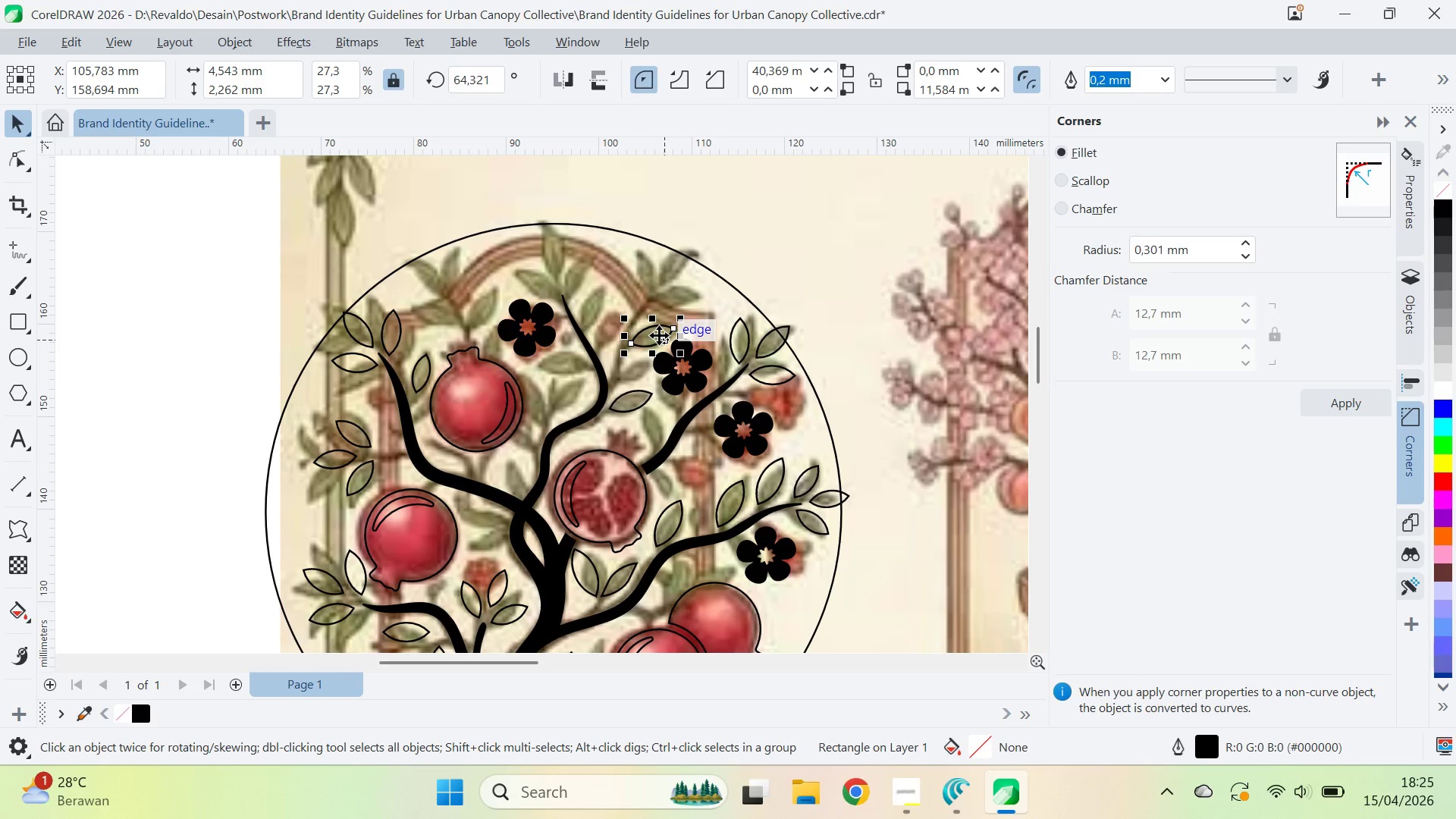 
left_click_drag(start_coordinate=[659, 335], to_coordinate=[676, 299])
 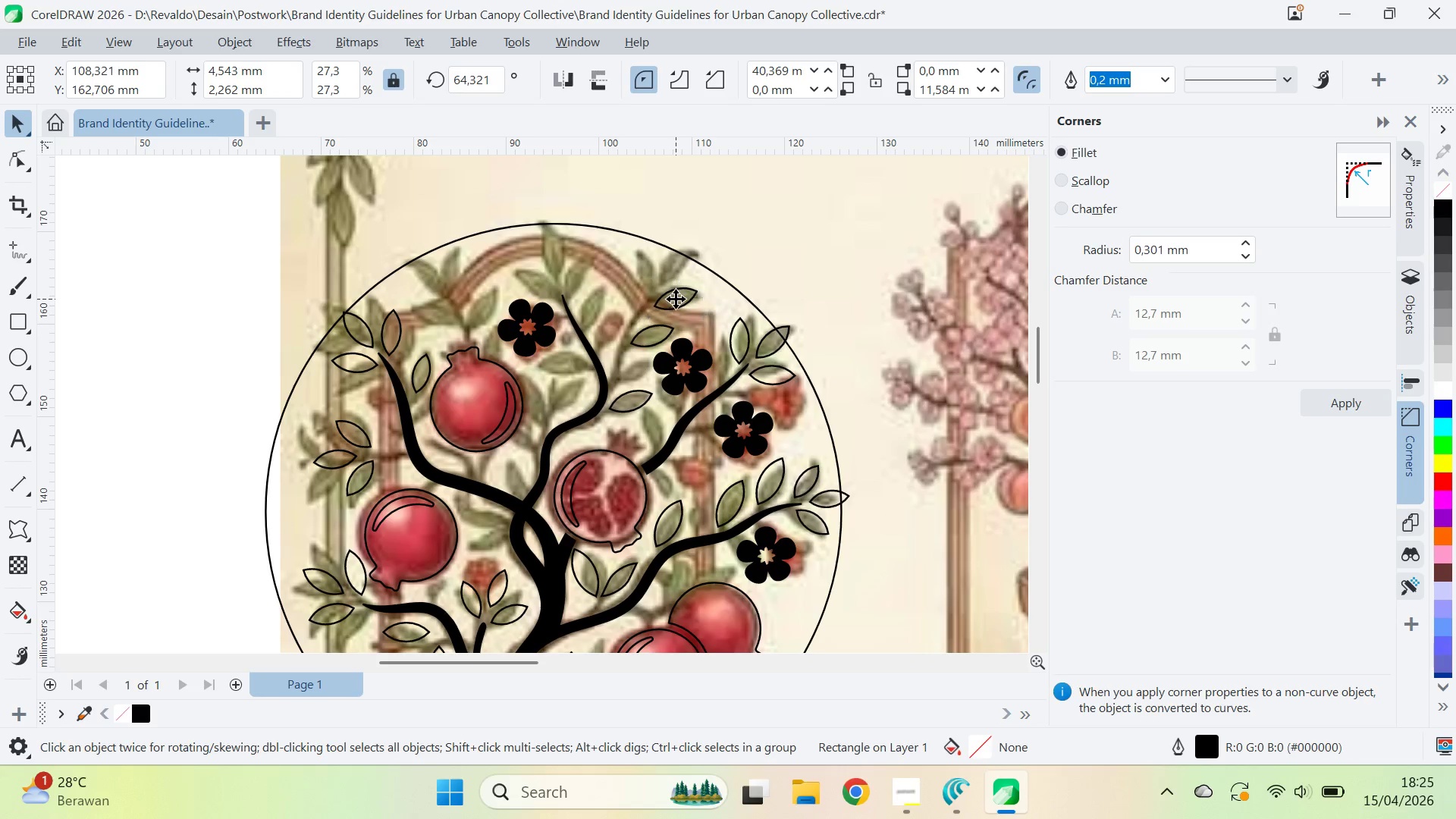 
left_click([676, 299])
 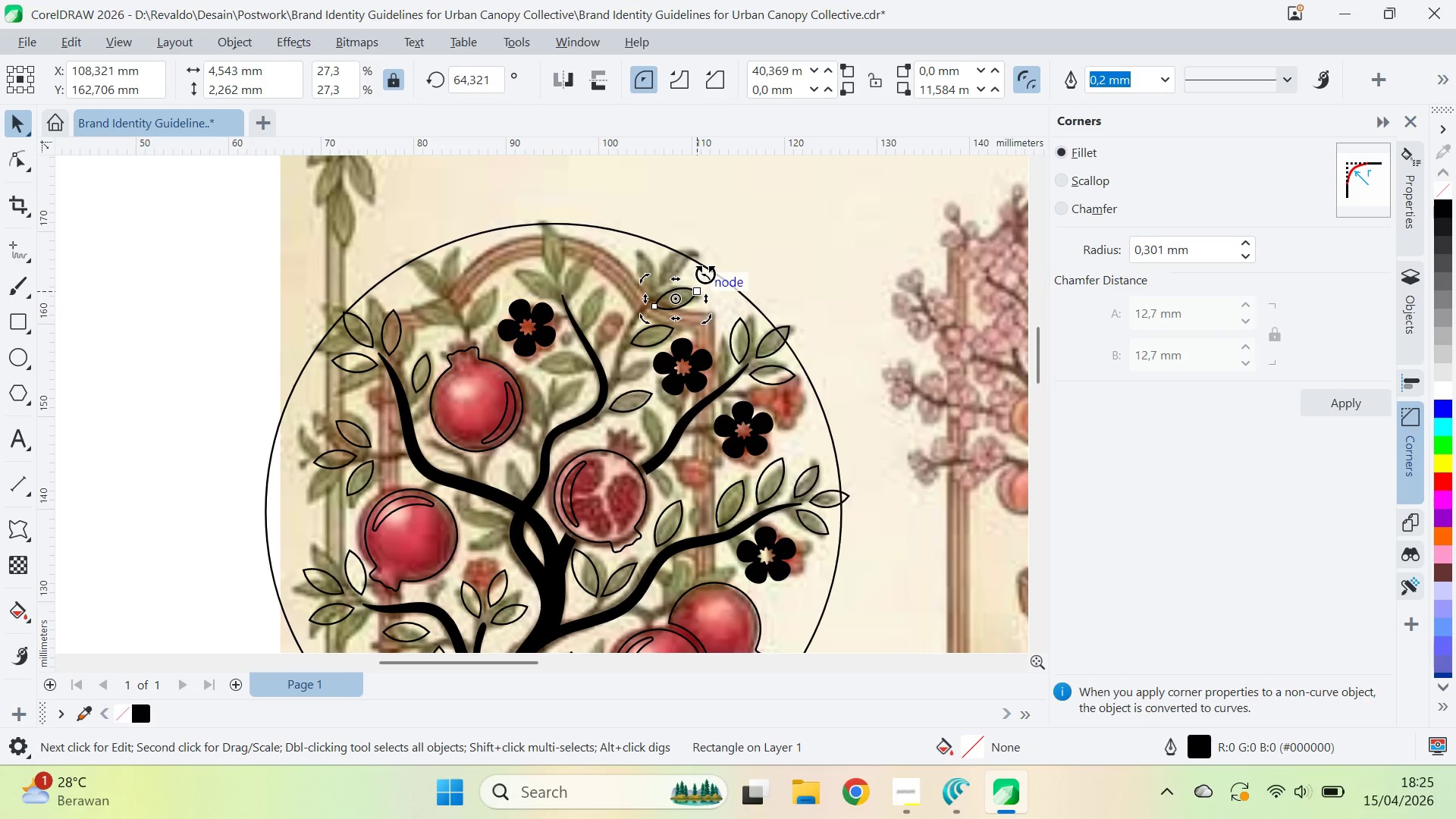 
left_click_drag(start_coordinate=[708, 275], to_coordinate=[725, 285])
 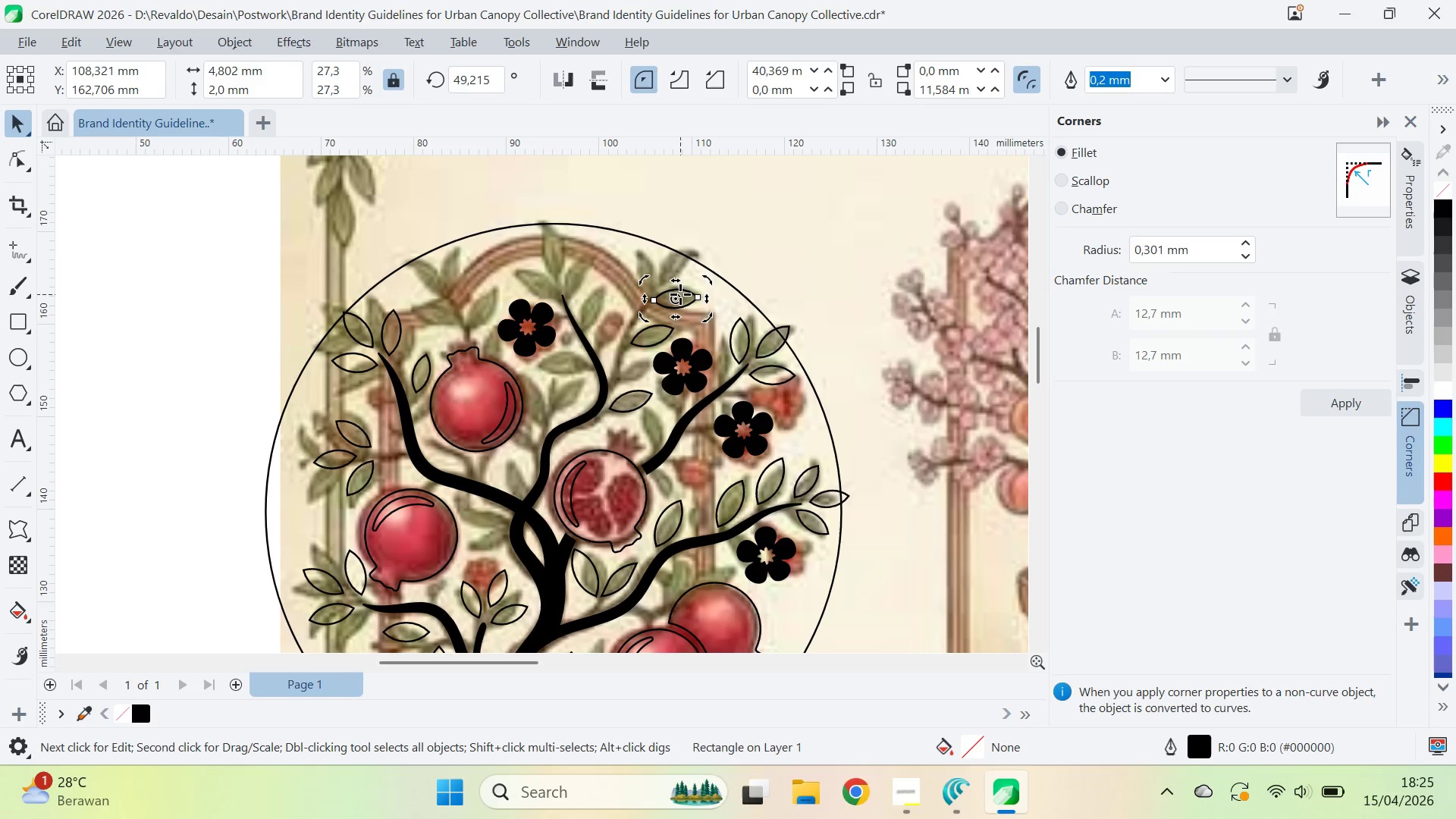 
left_click([680, 294])
 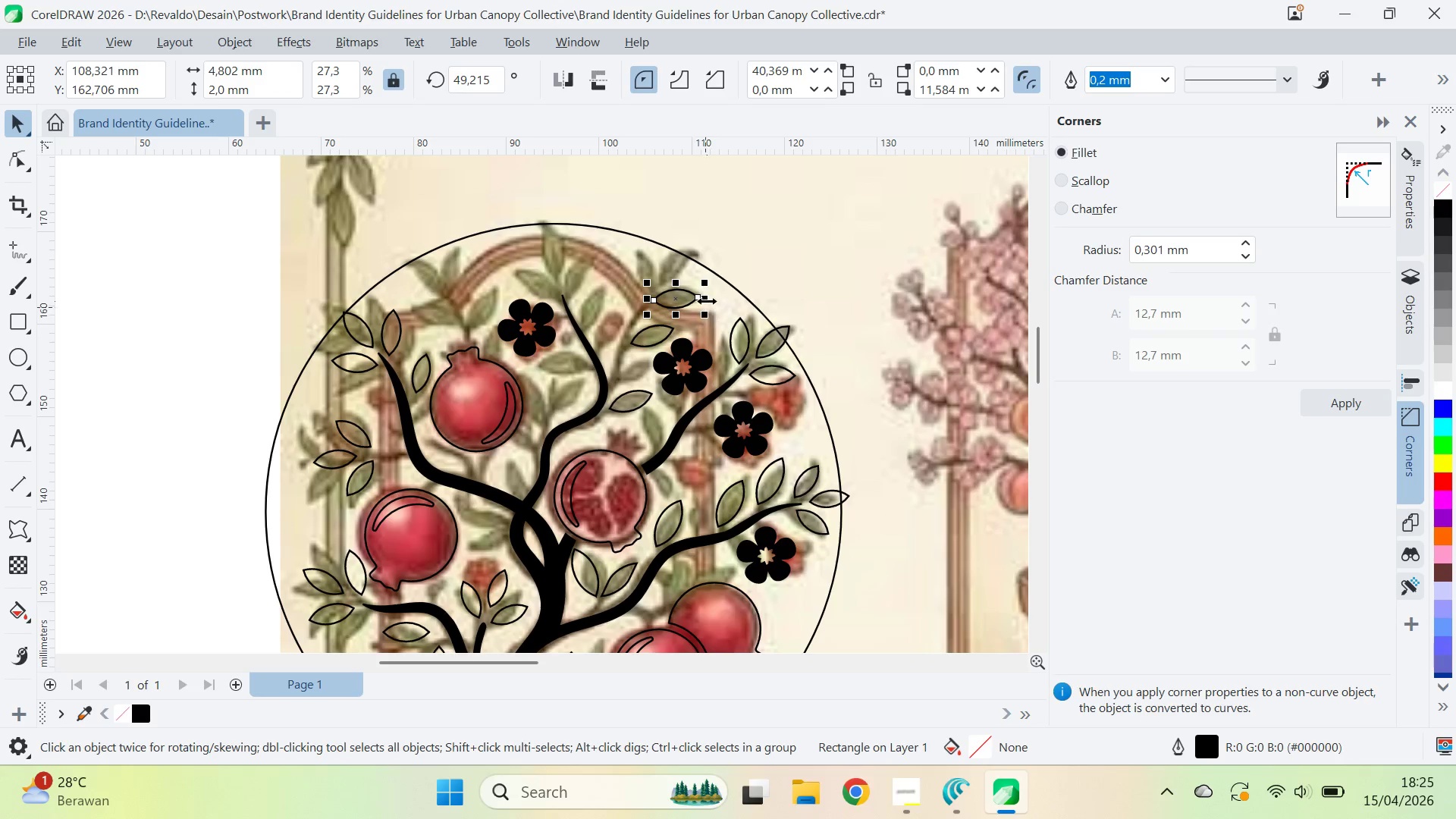 
left_click_drag(start_coordinate=[707, 300], to_coordinate=[636, 314])
 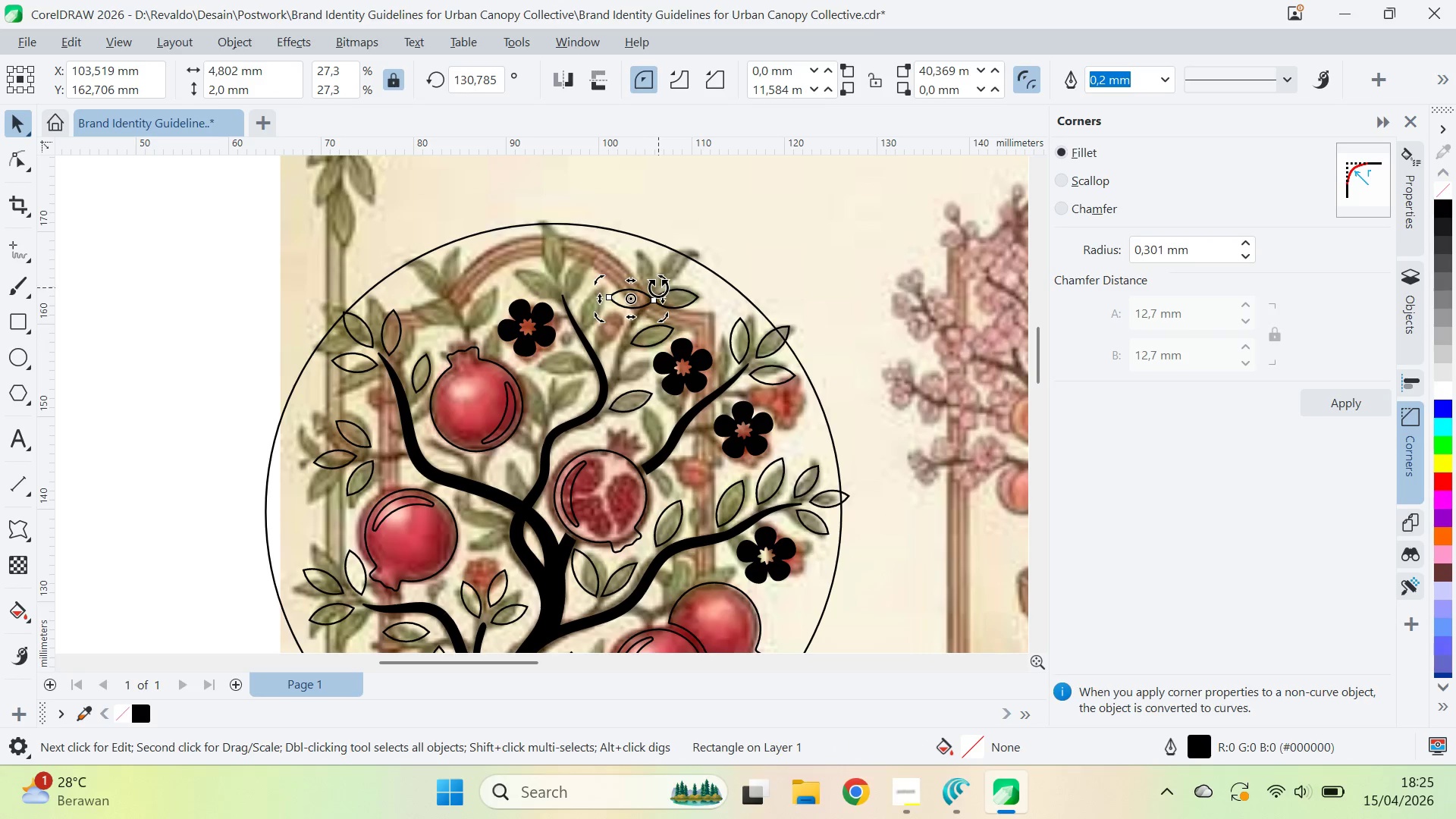 
hold_key(key=ControlLeft, duration=0.64)
right_click([636, 314])
 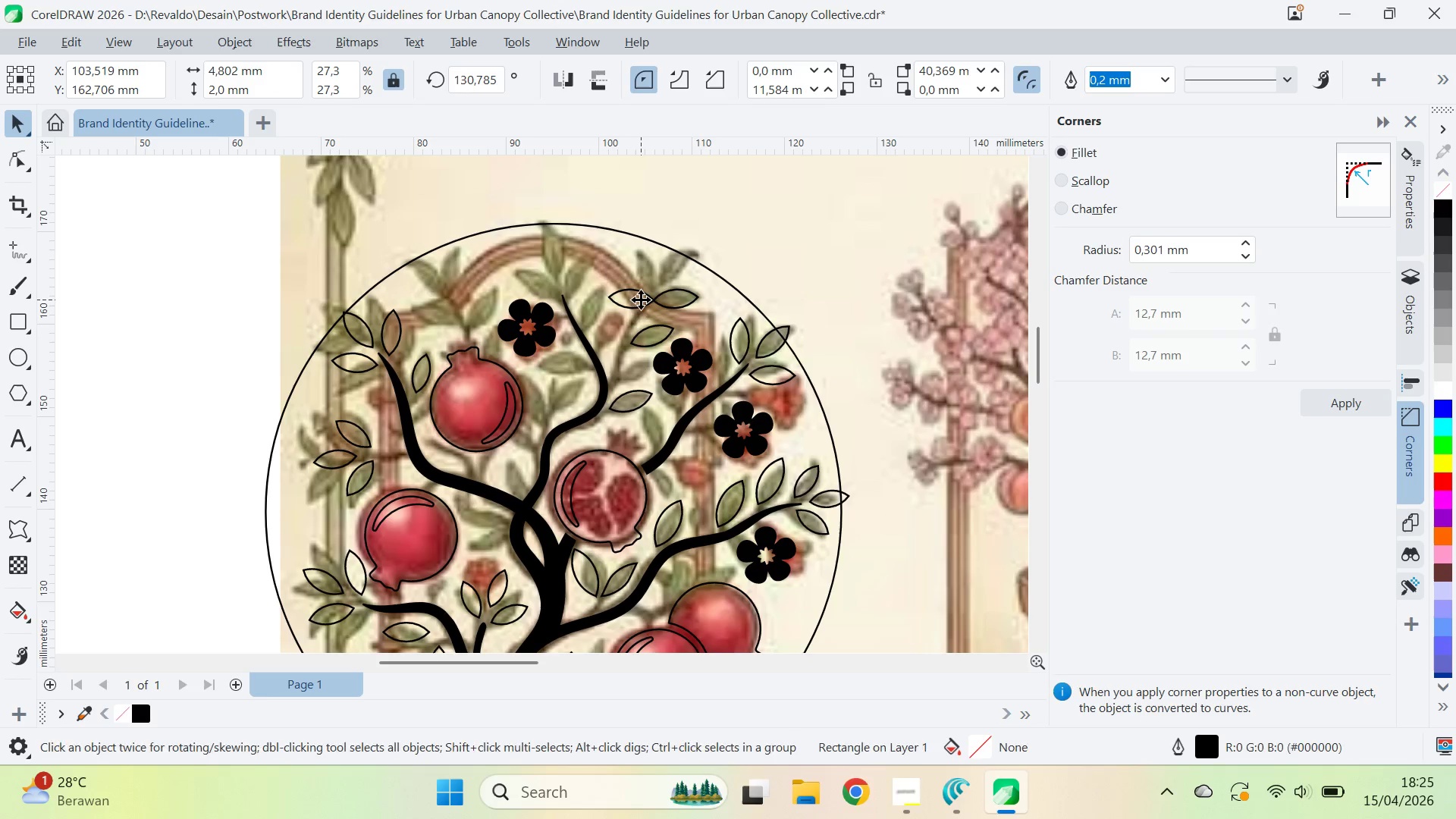 
left_click([636, 314])
 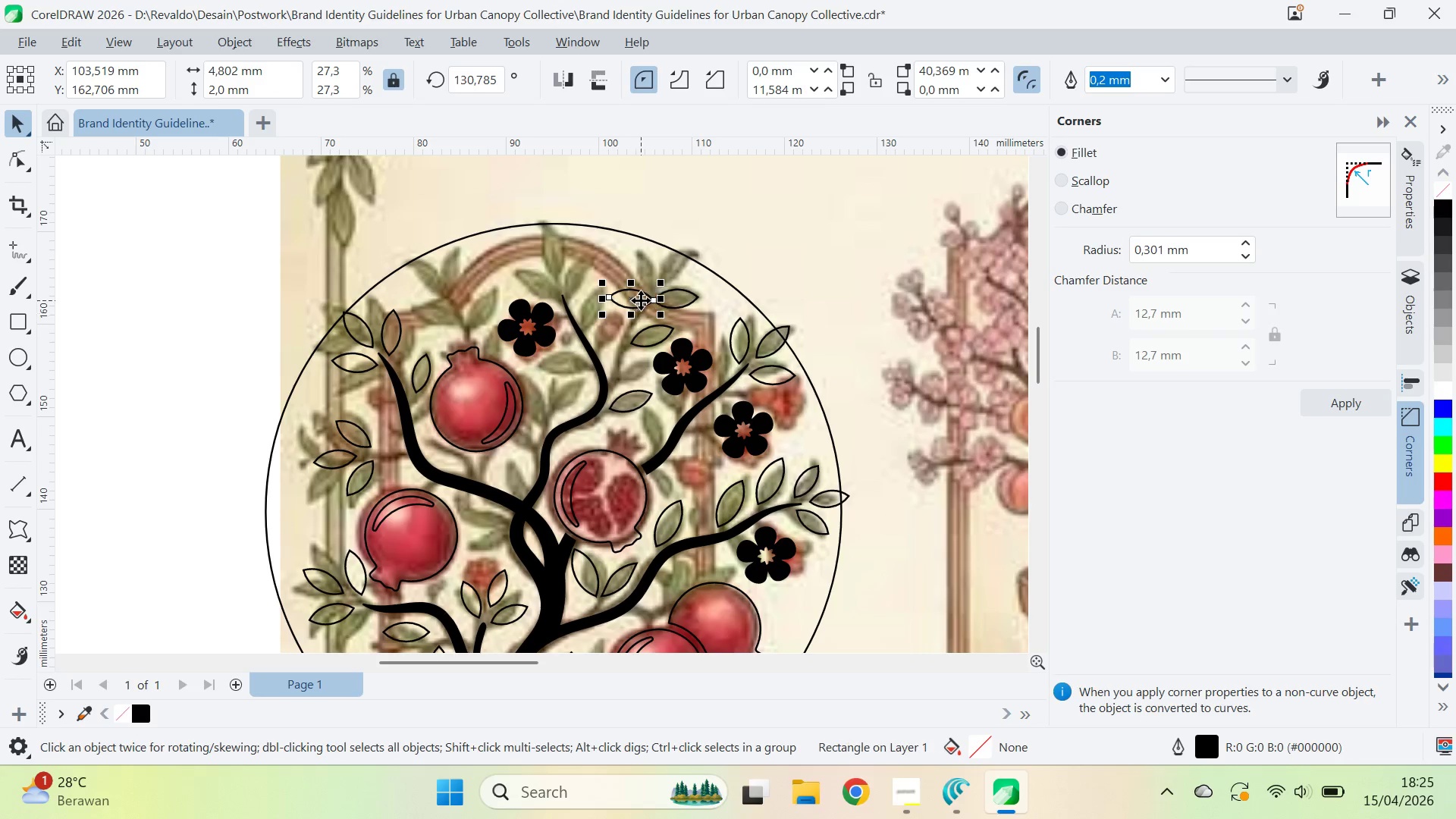 
left_click([641, 300])
 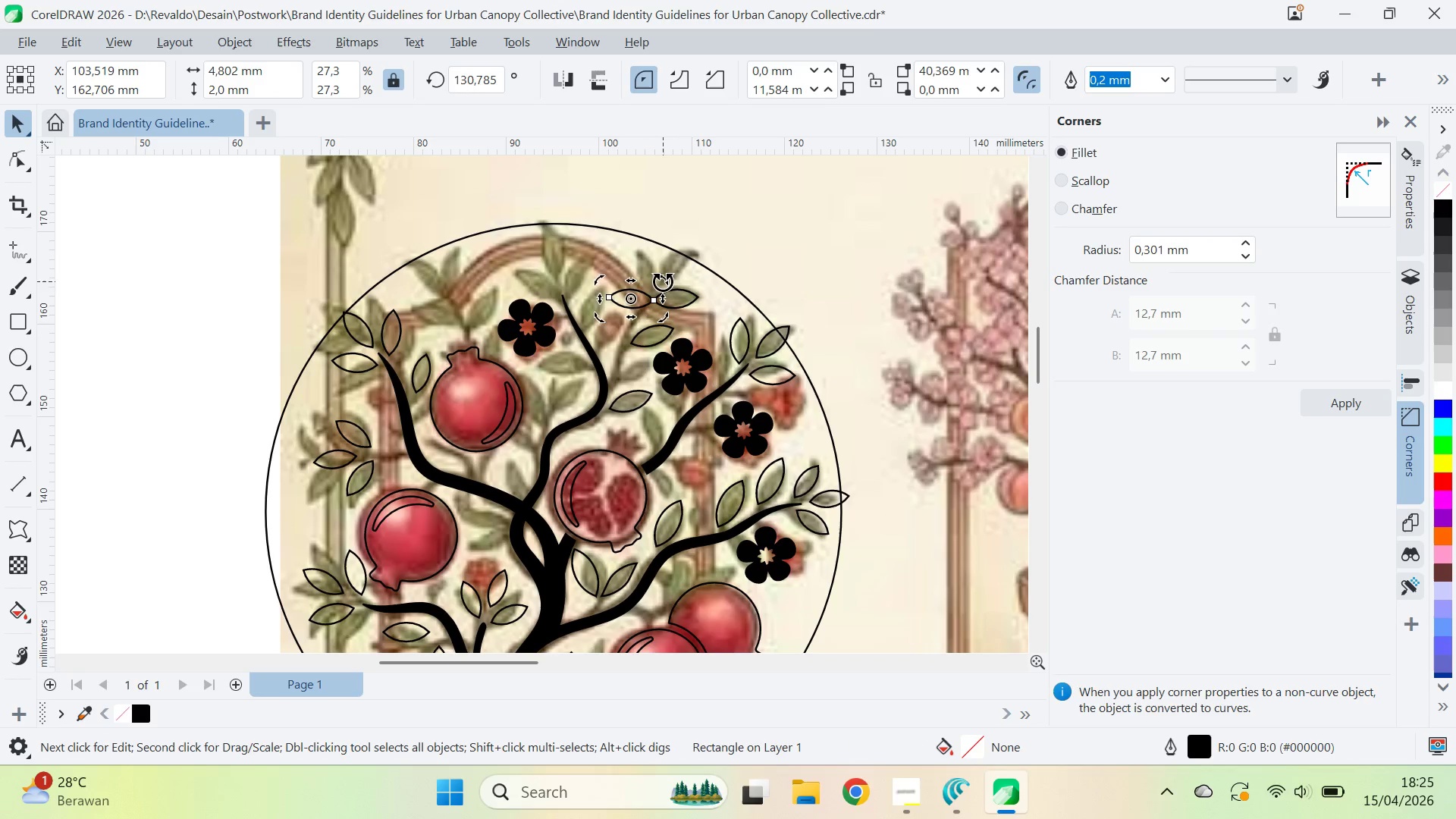 
left_click_drag(start_coordinate=[664, 278], to_coordinate=[679, 331])
 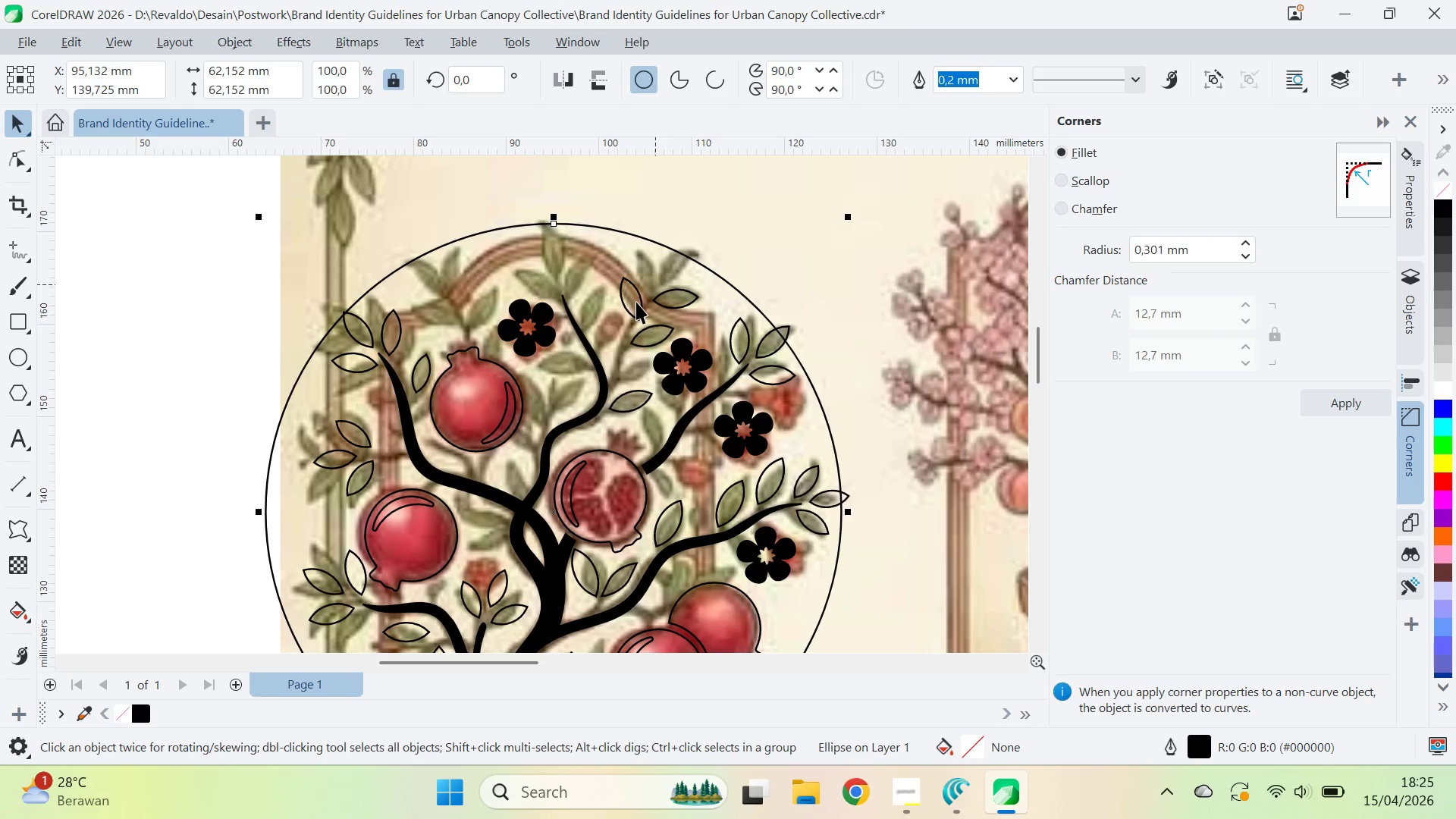 
left_click_drag(start_coordinate=[629, 305], to_coordinate=[640, 275])
 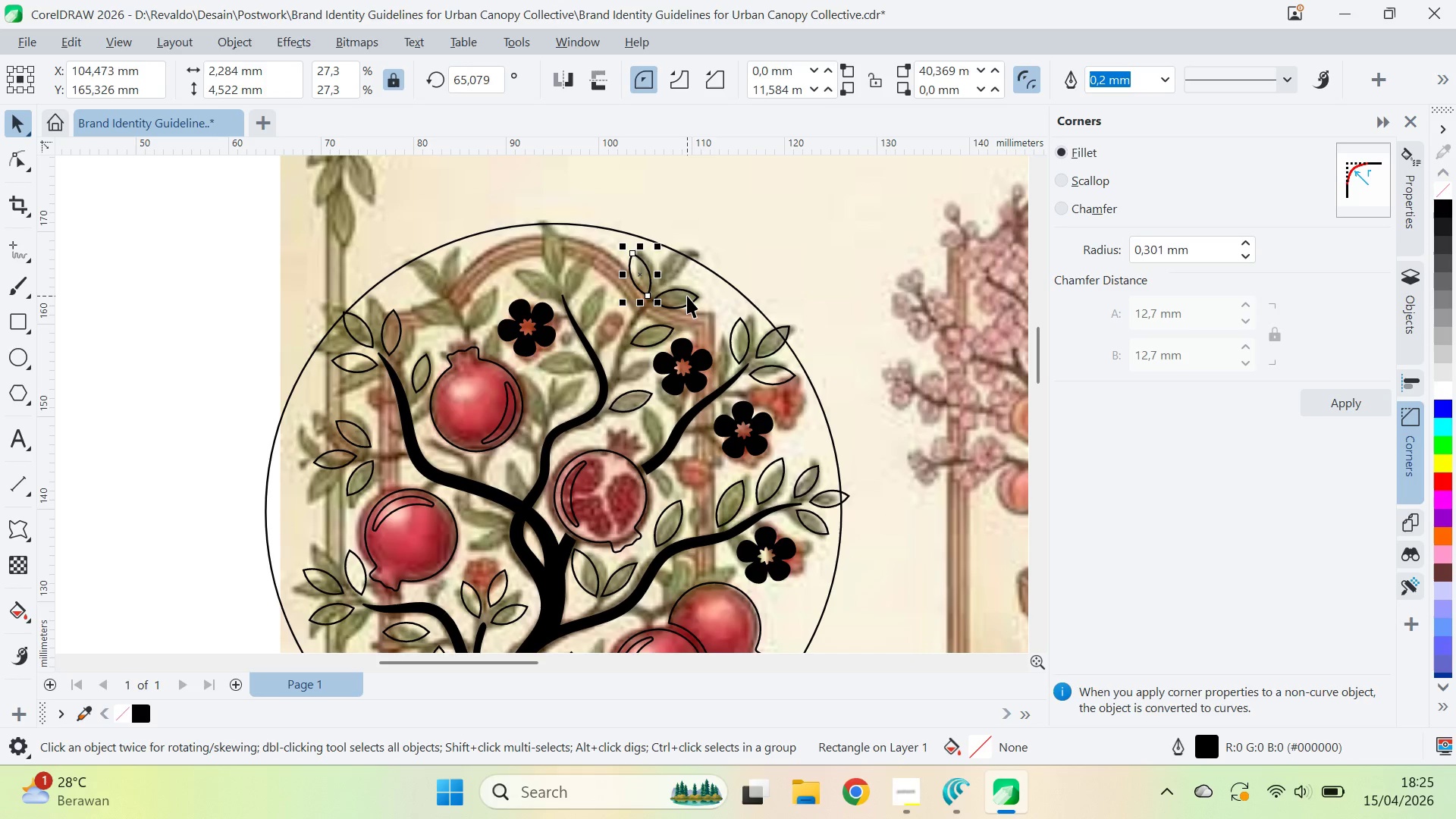 
left_click([687, 296])
 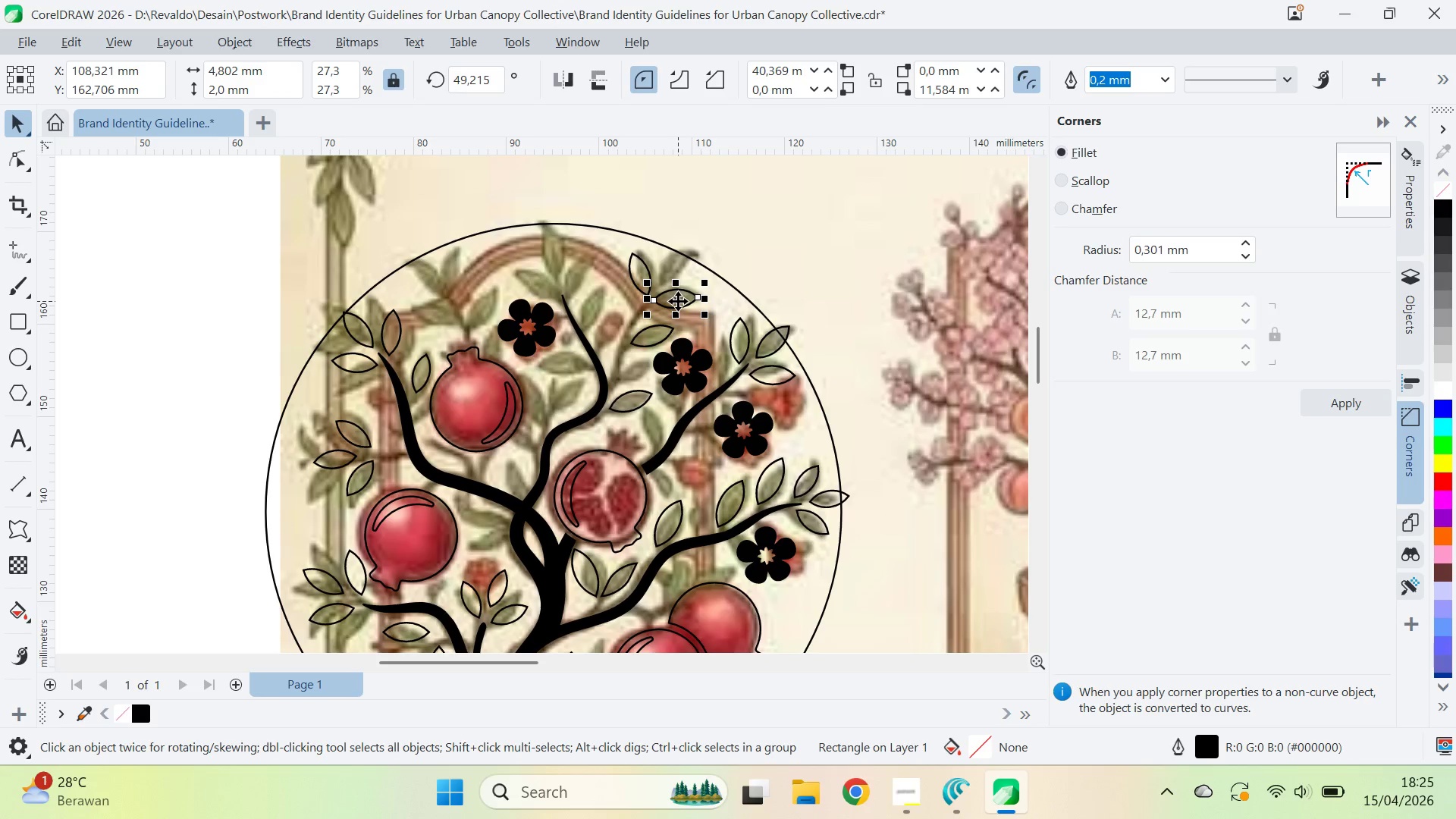 
left_click([678, 301])
 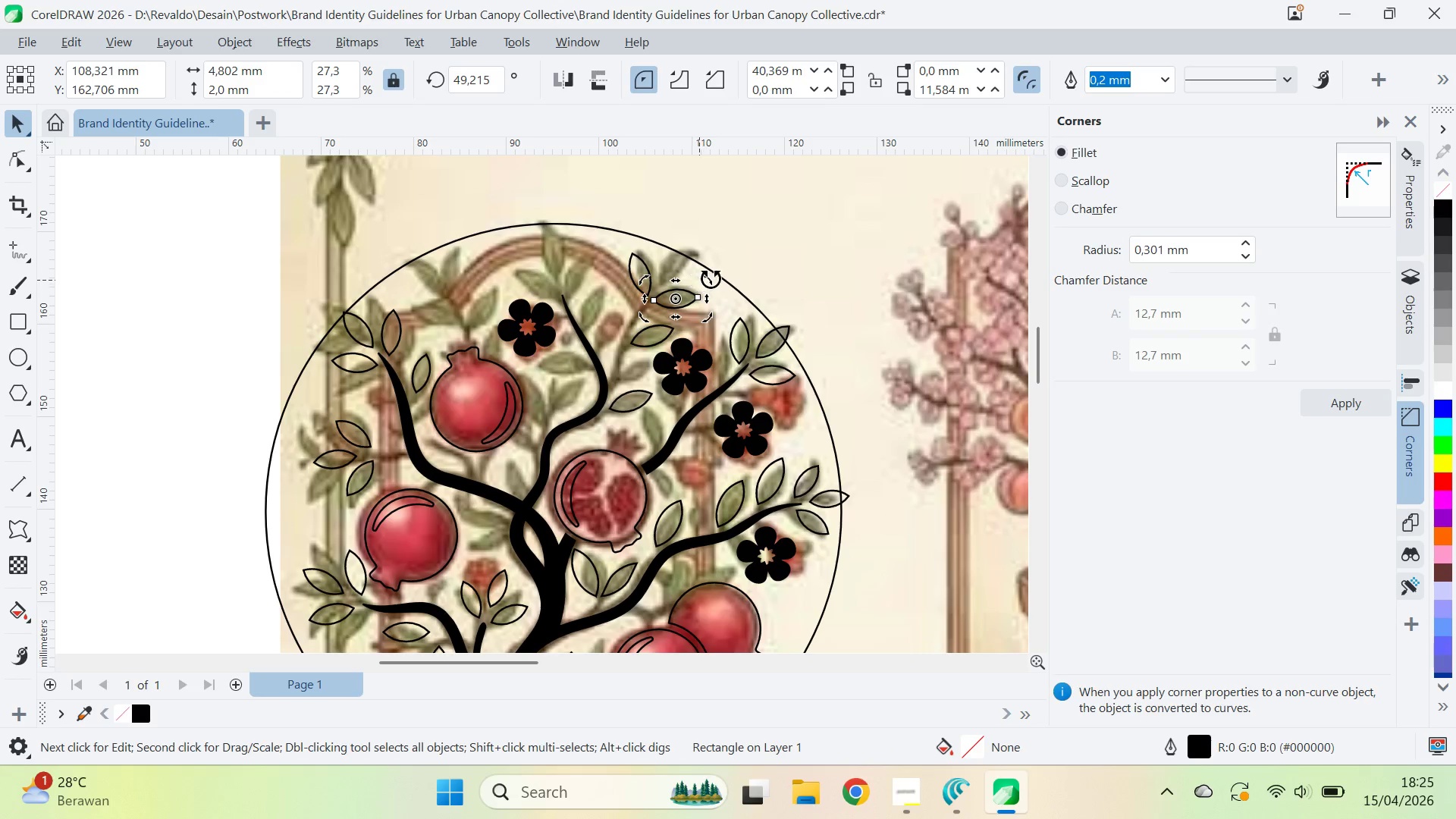 
left_click_drag(start_coordinate=[711, 278], to_coordinate=[689, 256])
 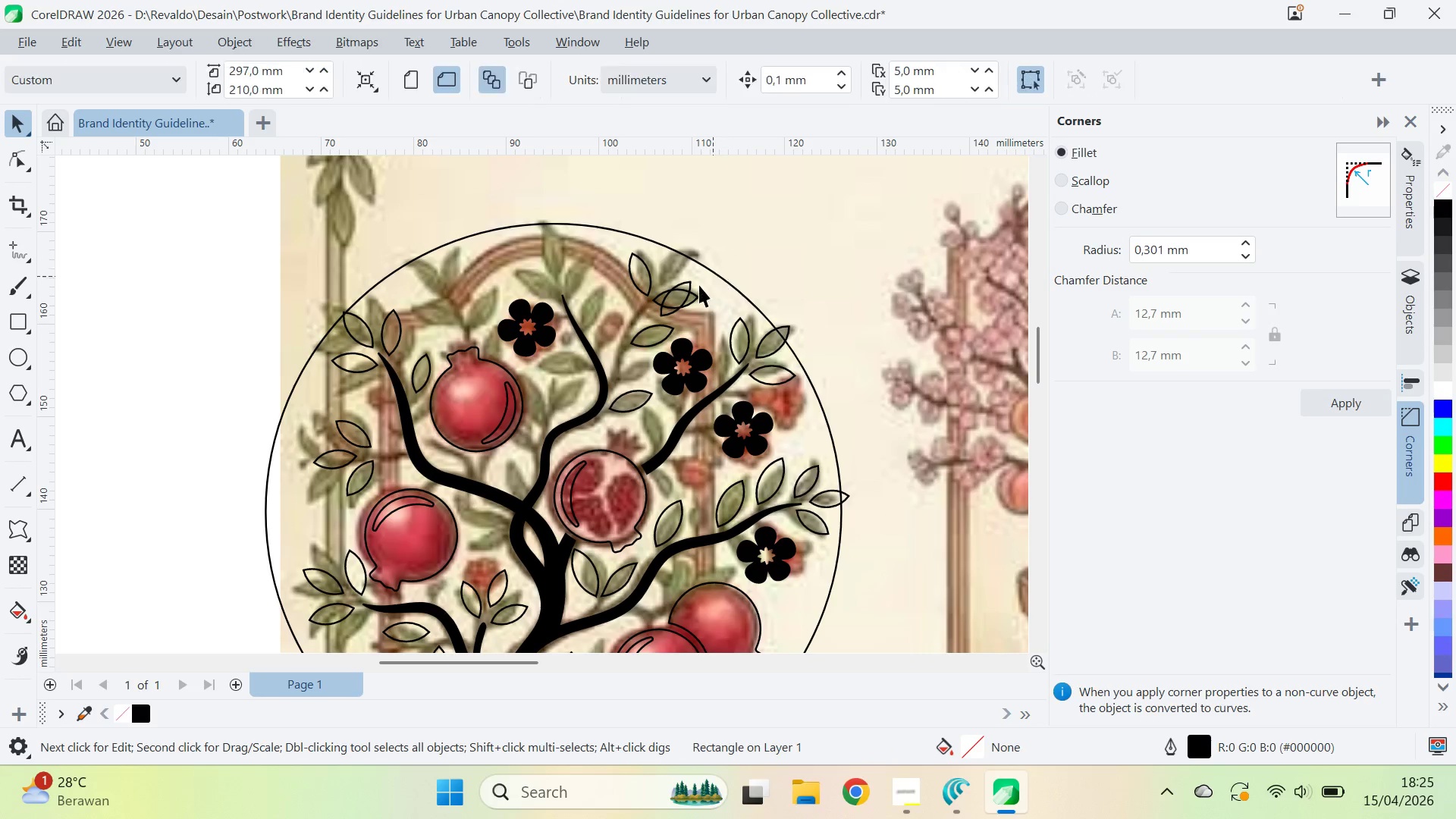 
hold_key(key=ControlLeft, duration=0.94)
right_click([689, 256])
 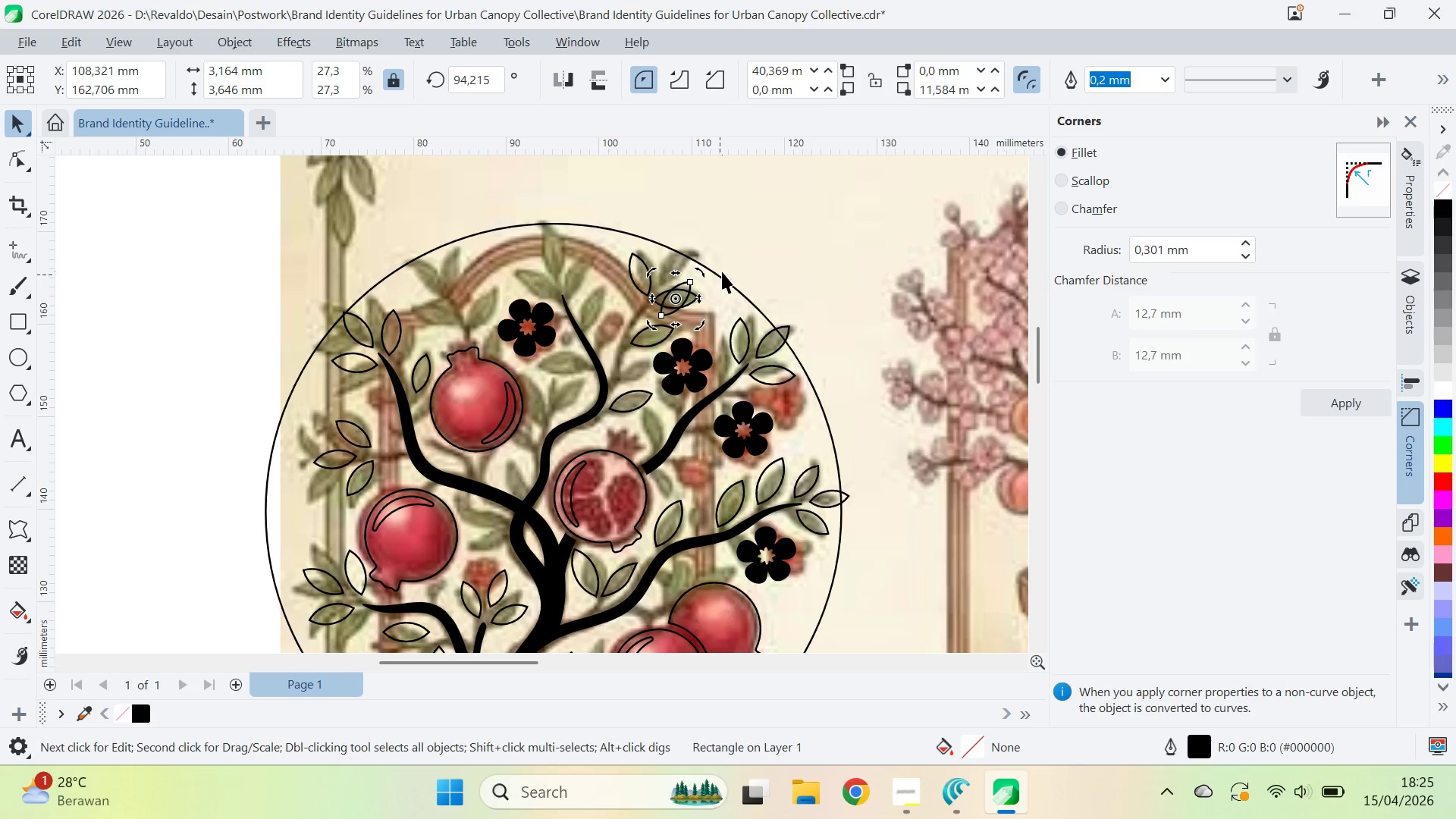 
left_click([689, 256])
 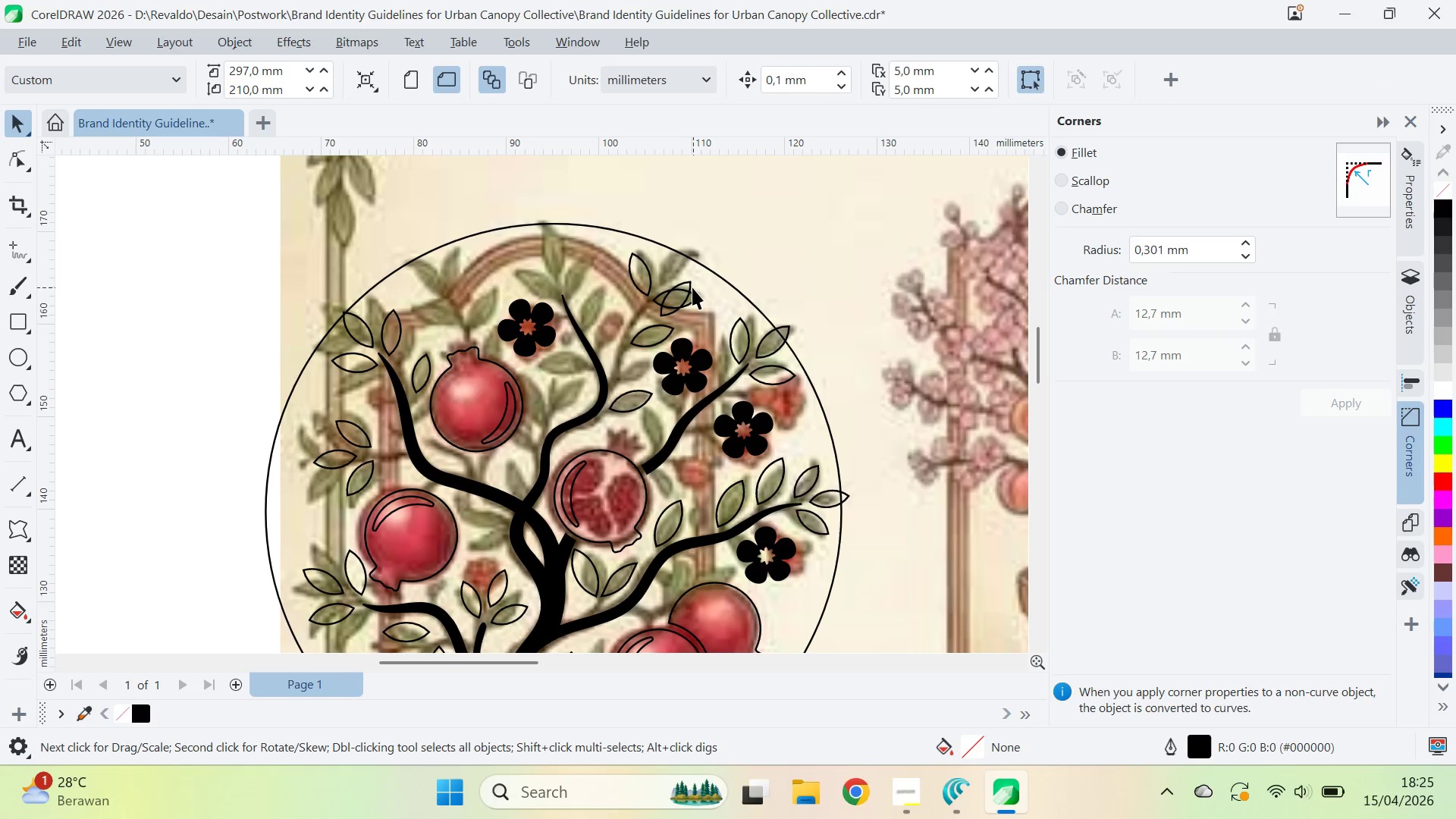 
left_click_drag(start_coordinate=[690, 287], to_coordinate=[686, 259])
 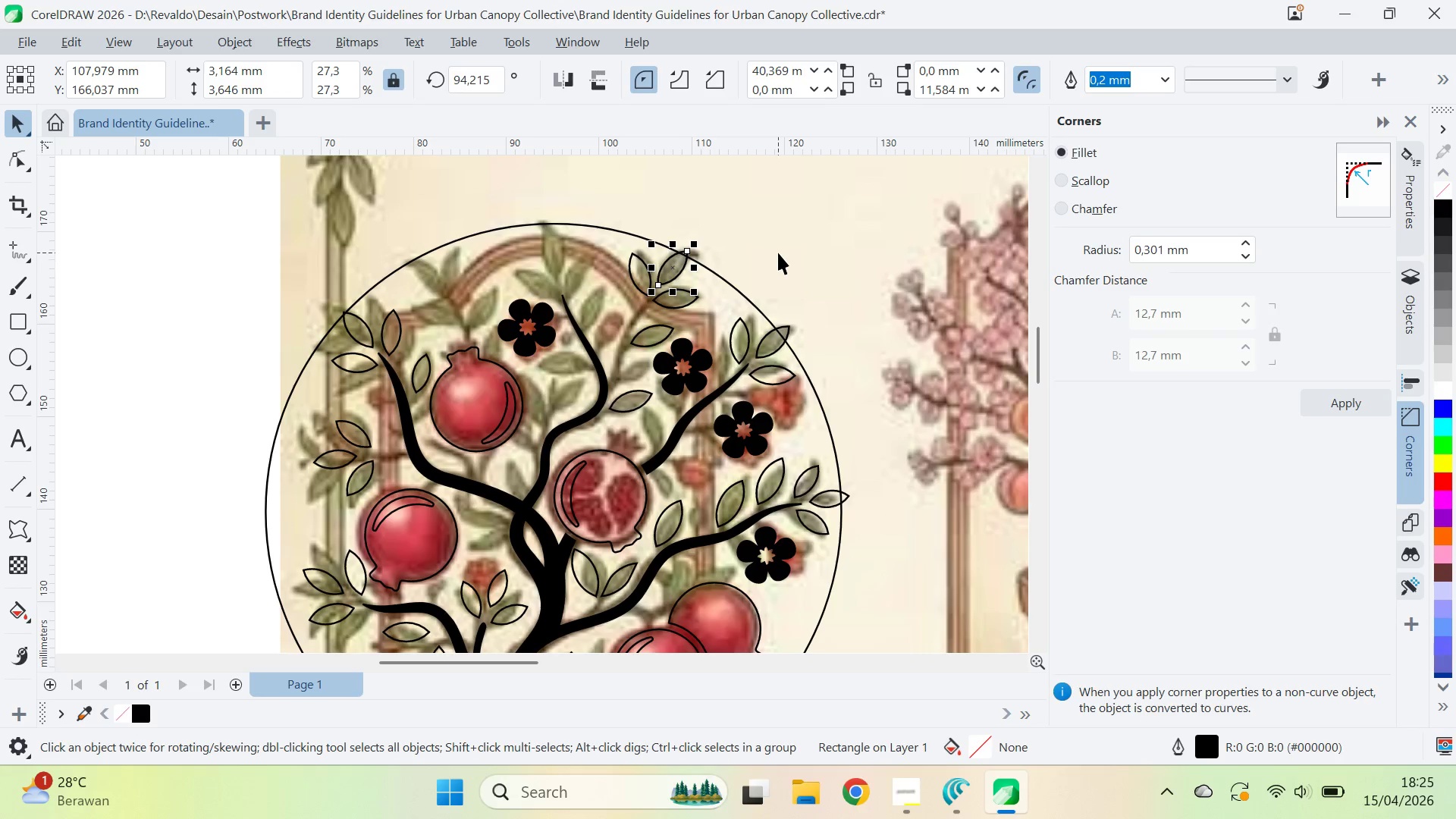 
left_click([778, 253])
 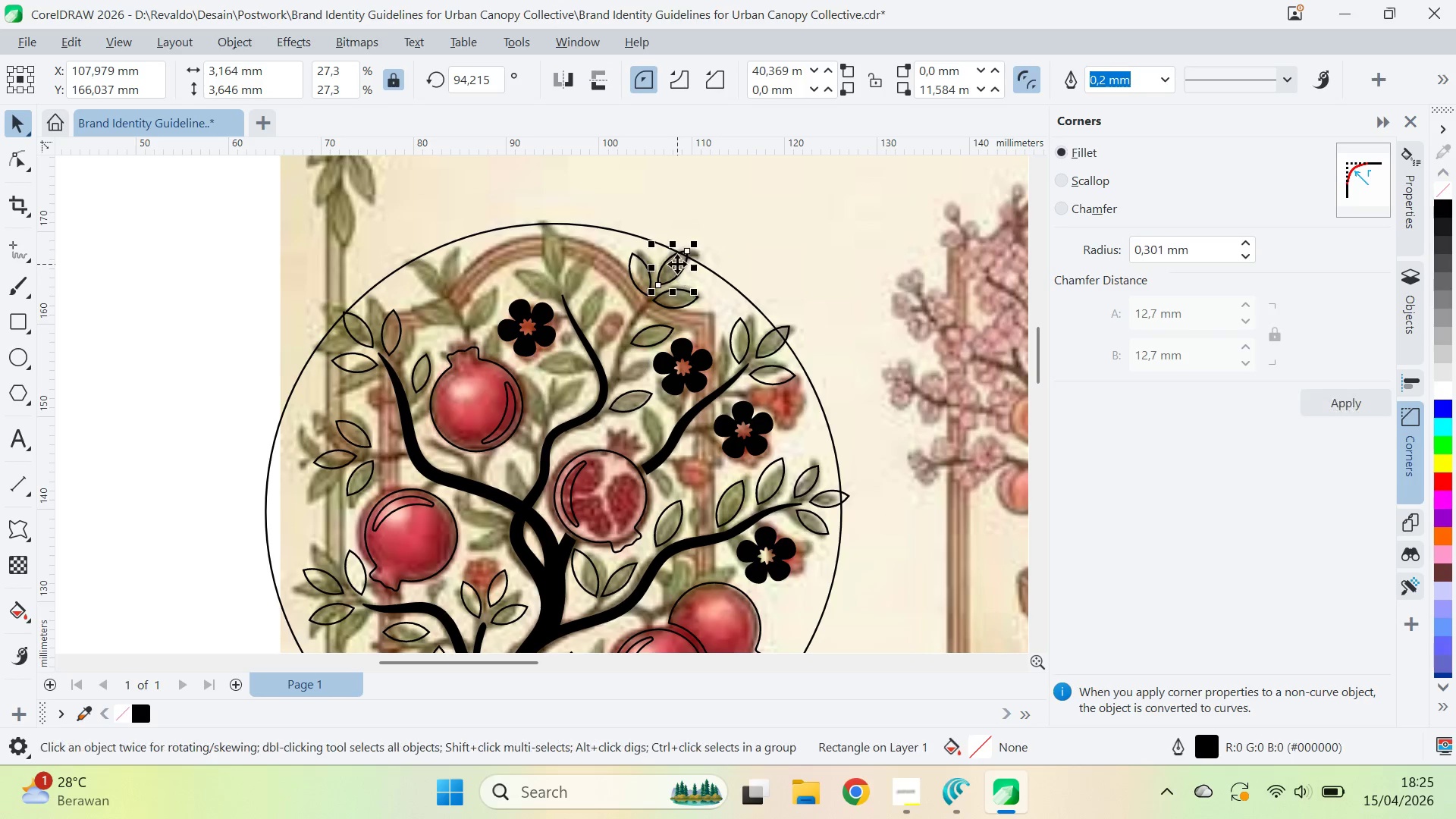 
key(ArrowDown)
 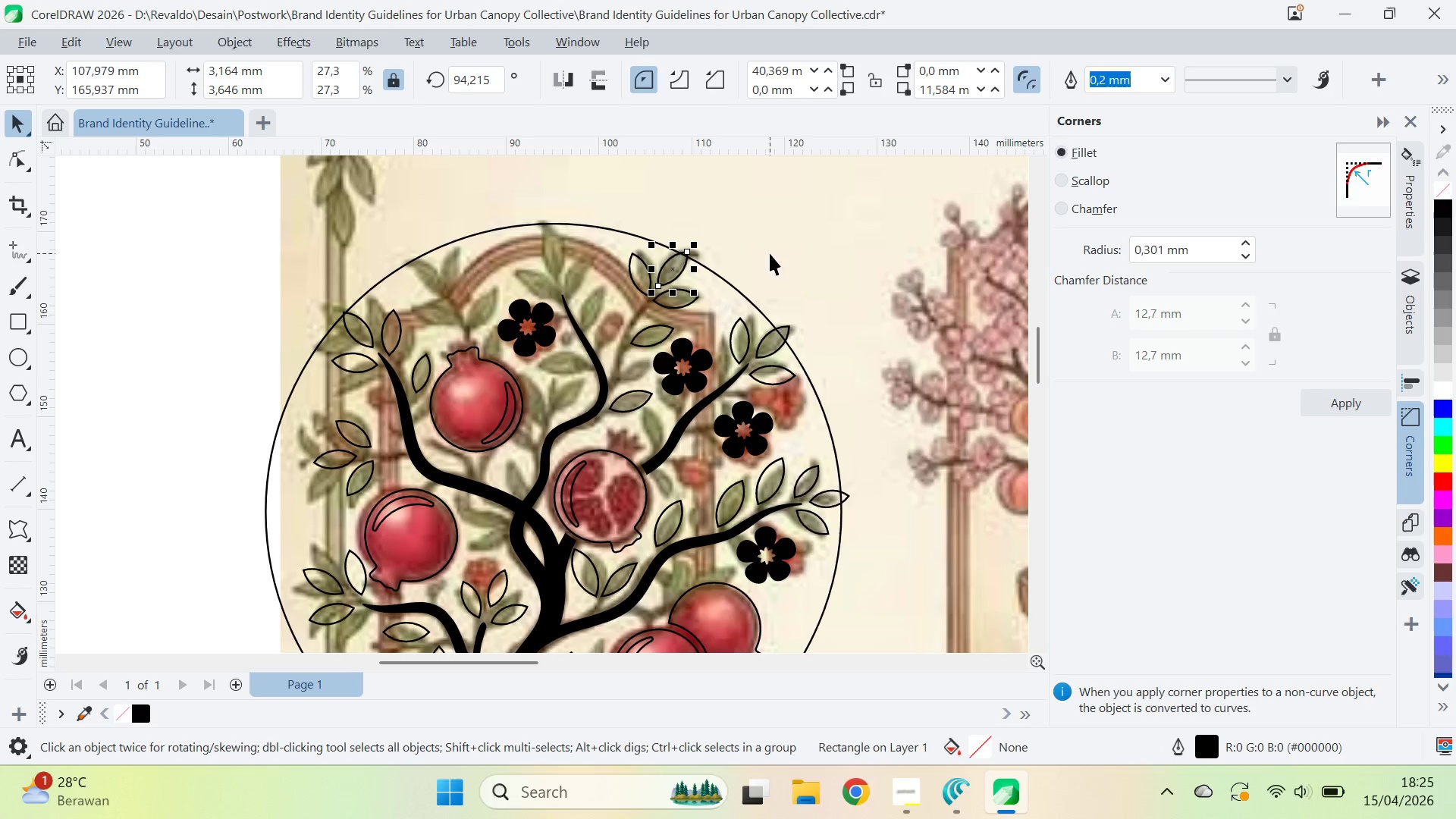 
key(ArrowDown)
 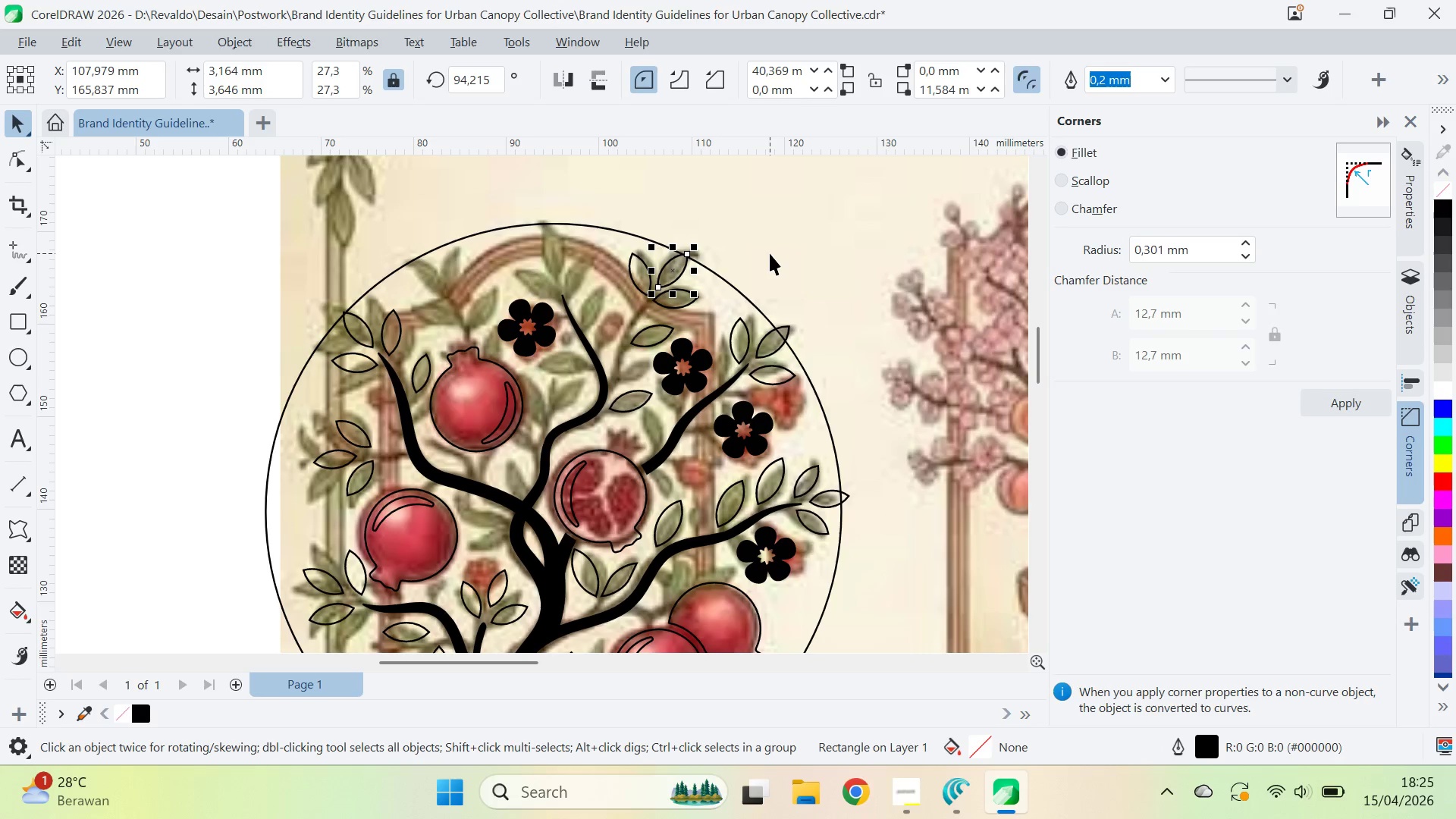 
key(ArrowDown)
 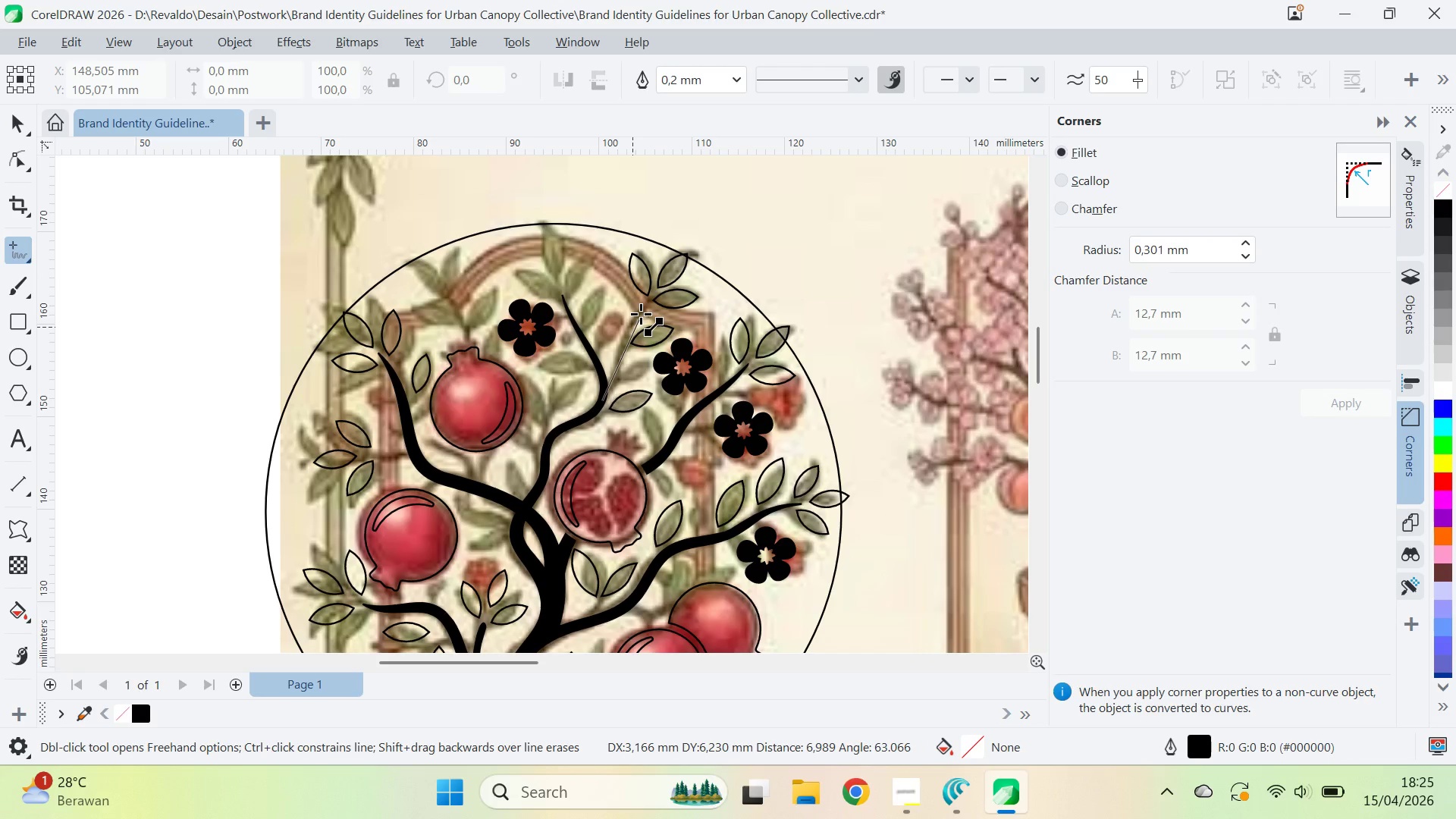 
left_click([643, 305])
 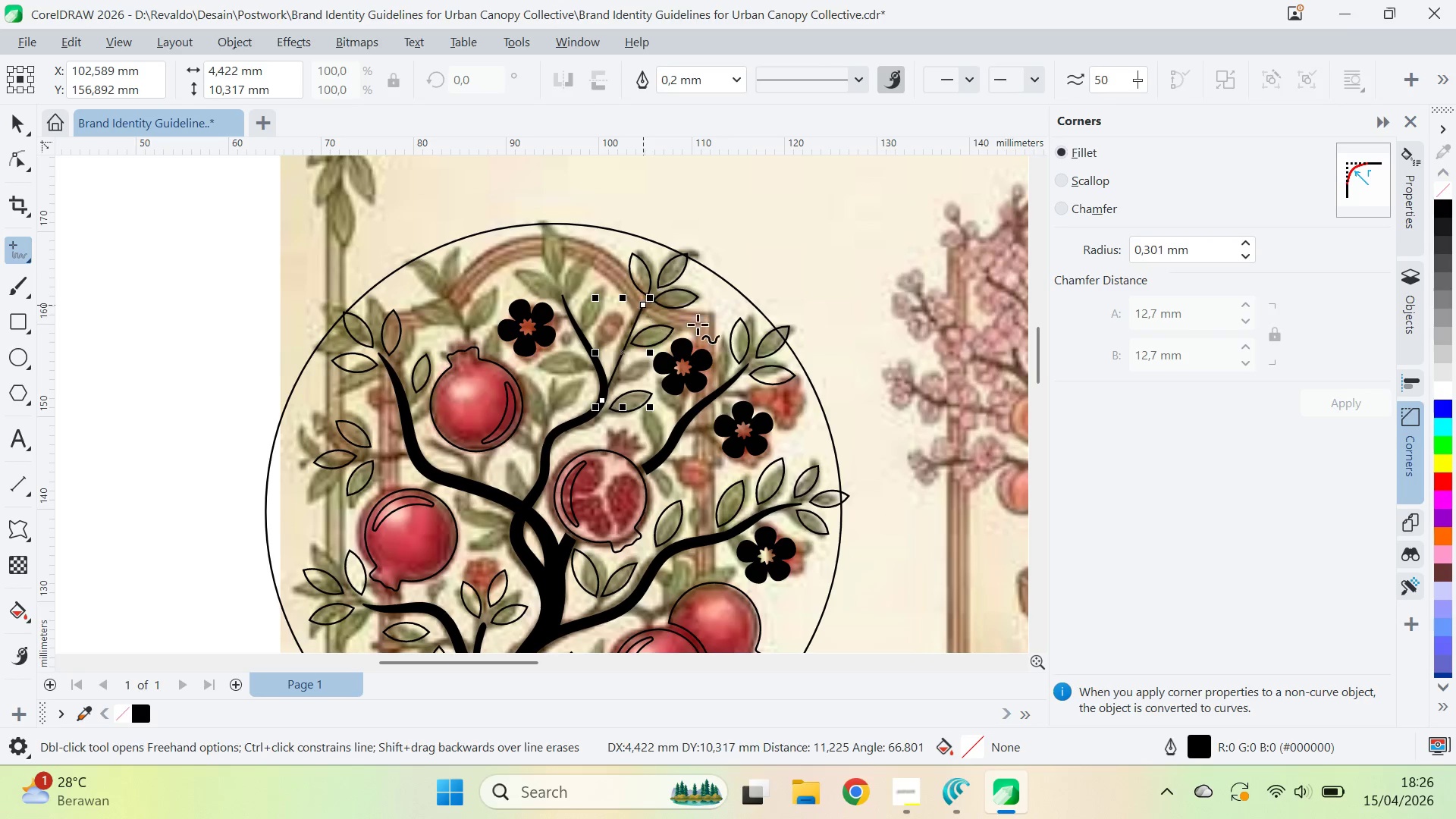 
key(A)
 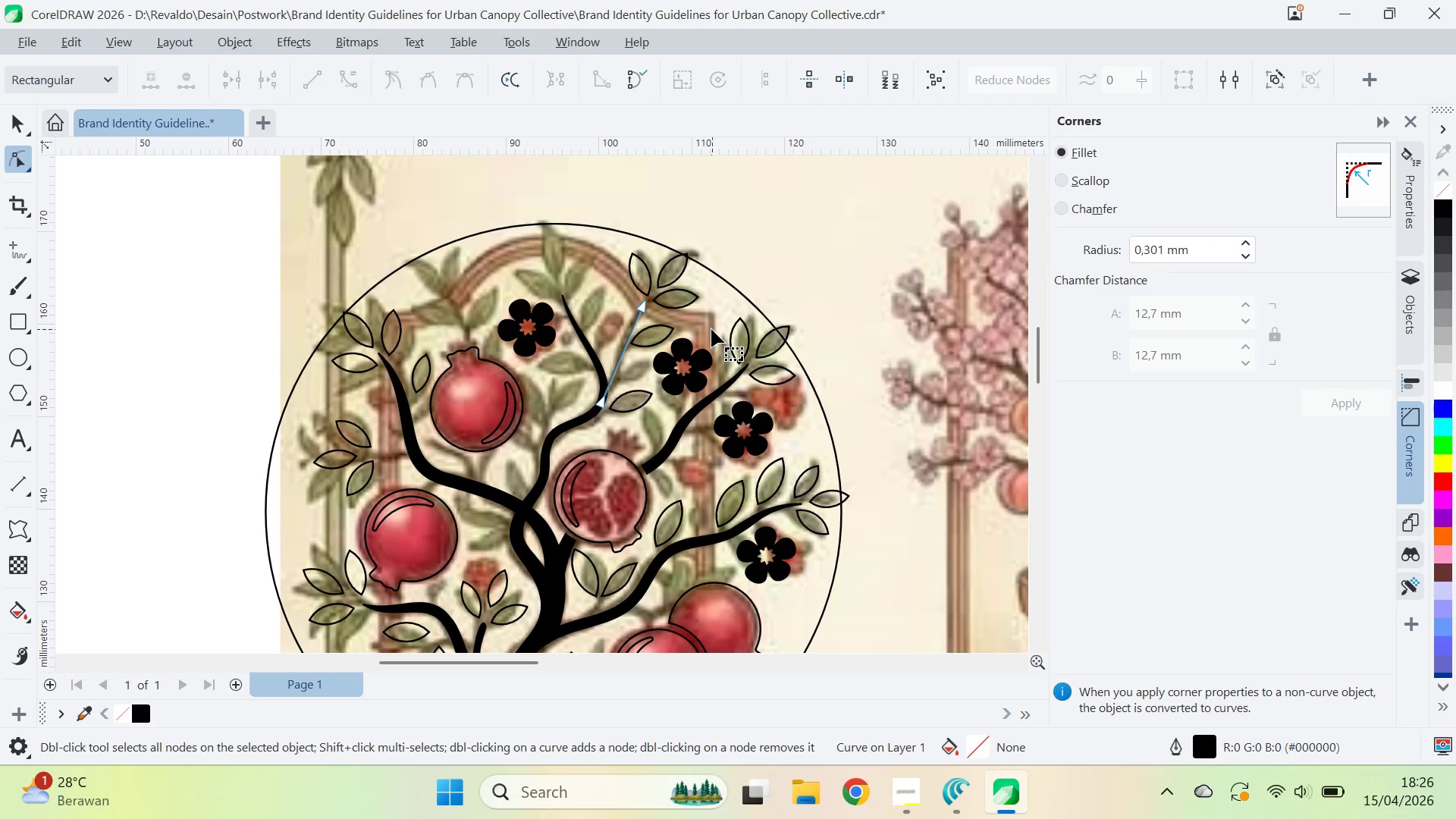 
key(Control+ControlLeft)
 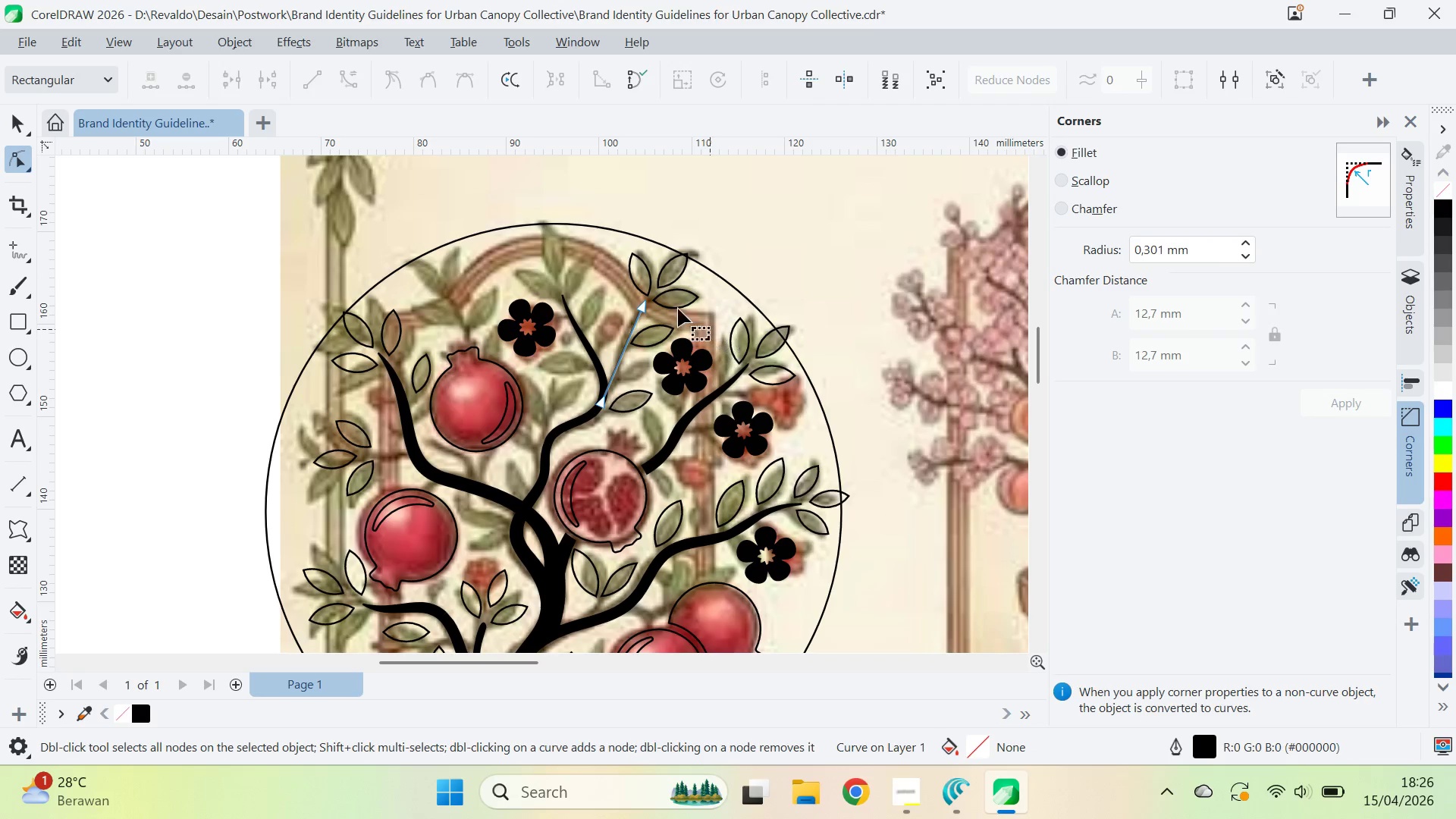 
key(Control+A)
 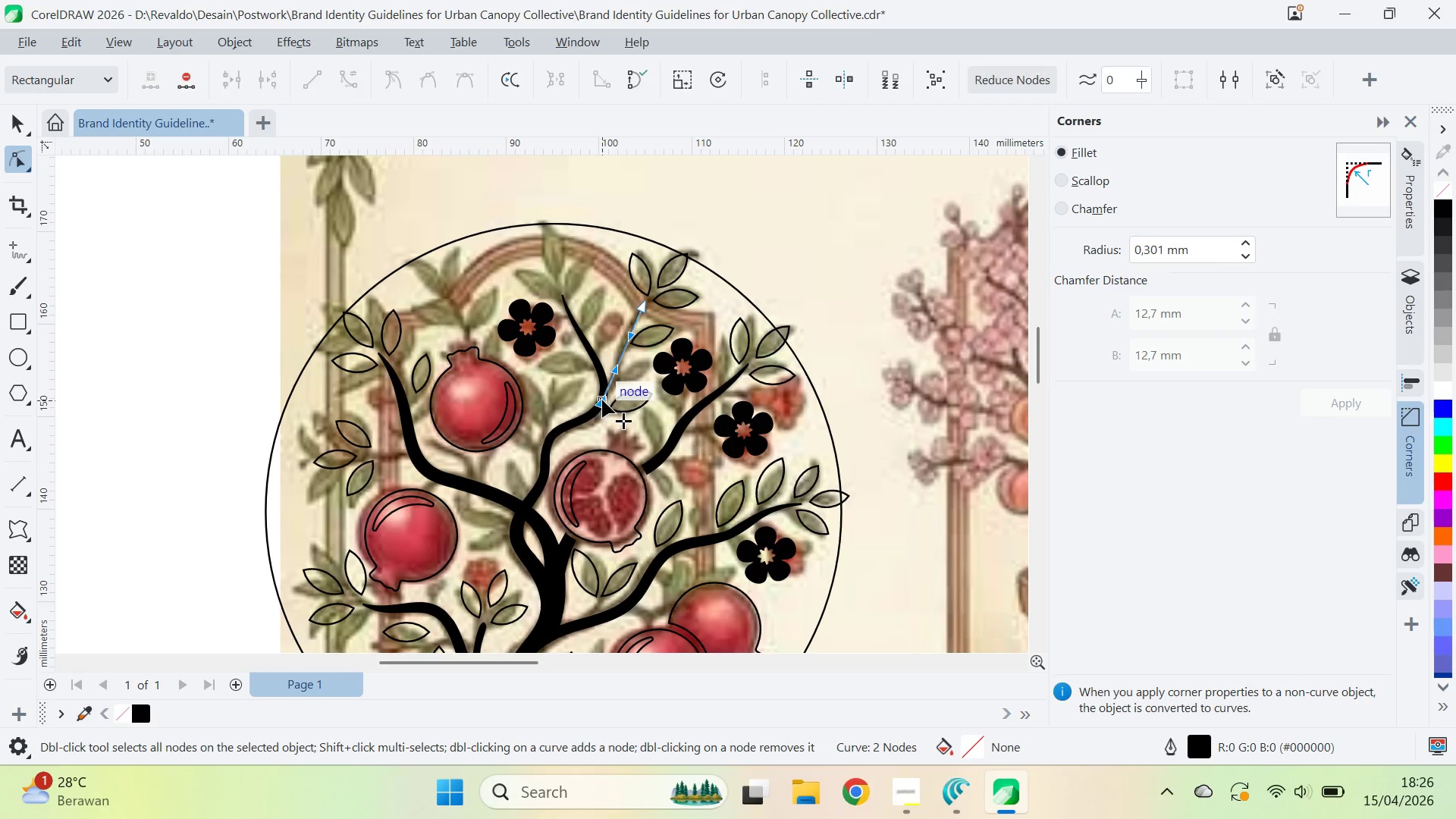 
left_click_drag(start_coordinate=[617, 372], to_coordinate=[623, 375])
 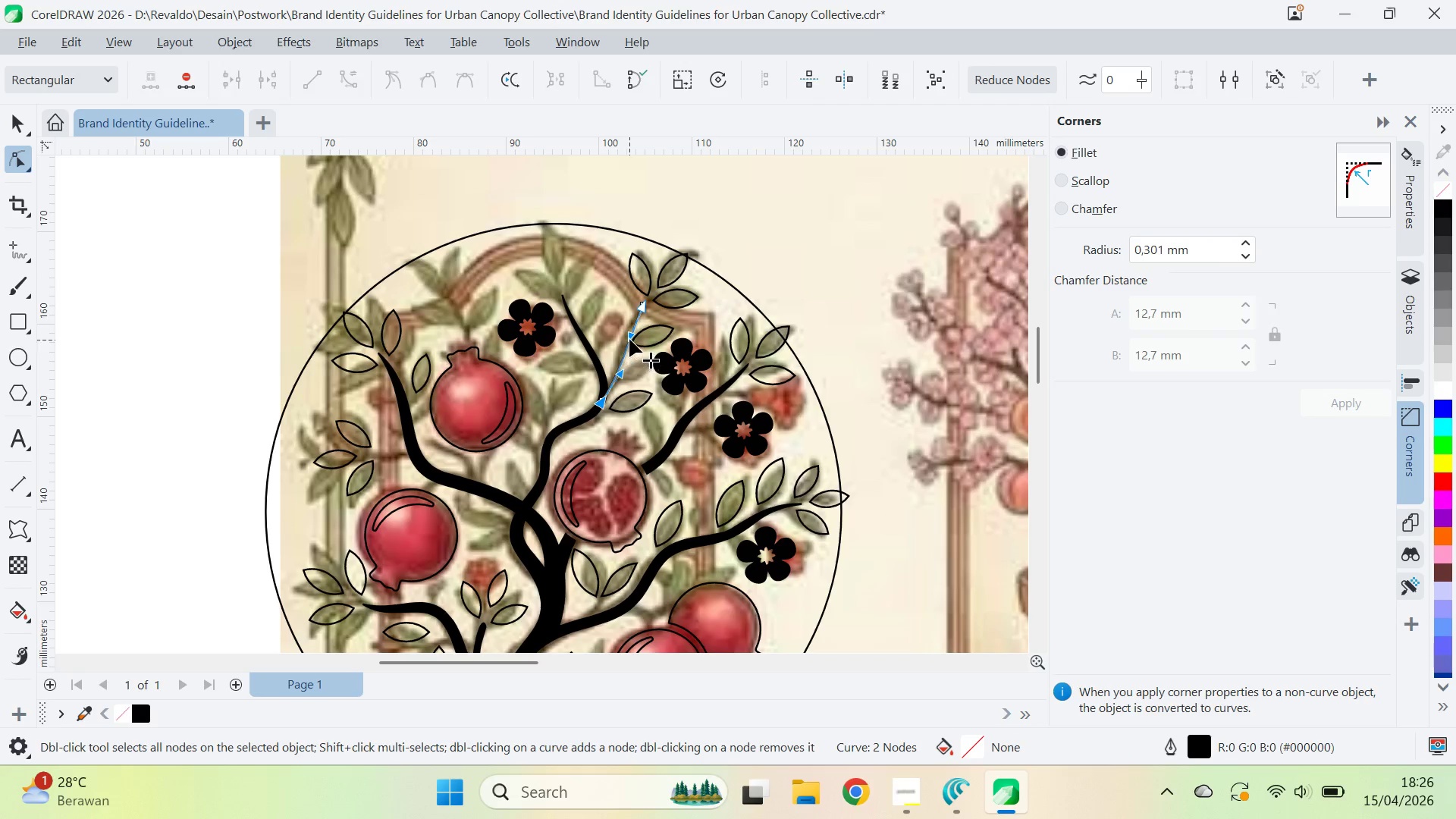 
left_click_drag(start_coordinate=[629, 339], to_coordinate=[619, 338])
 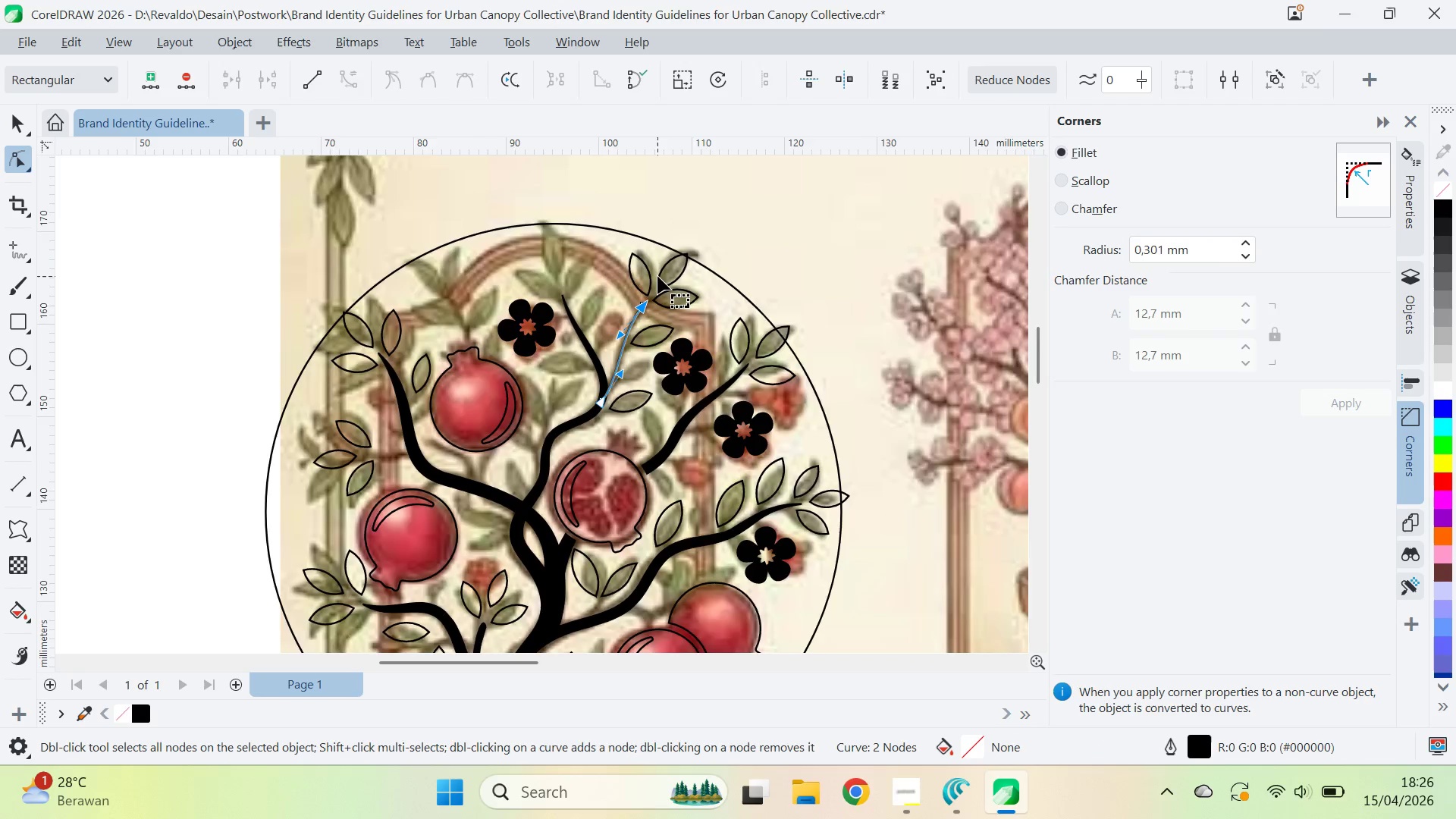 
scroll: coordinate [663, 290], scroll_direction: up, amount: 4.0
 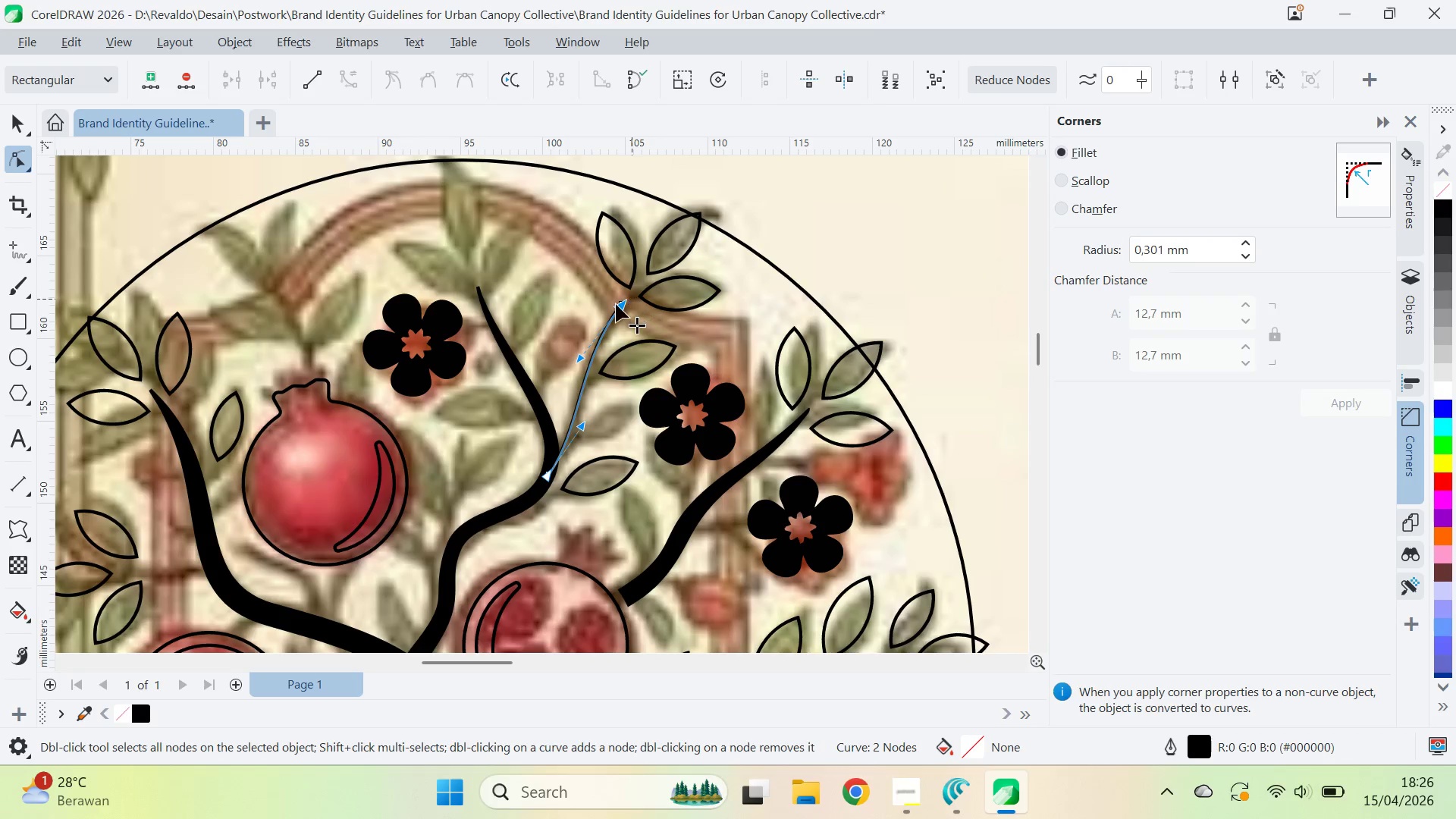 
left_click([616, 304])
 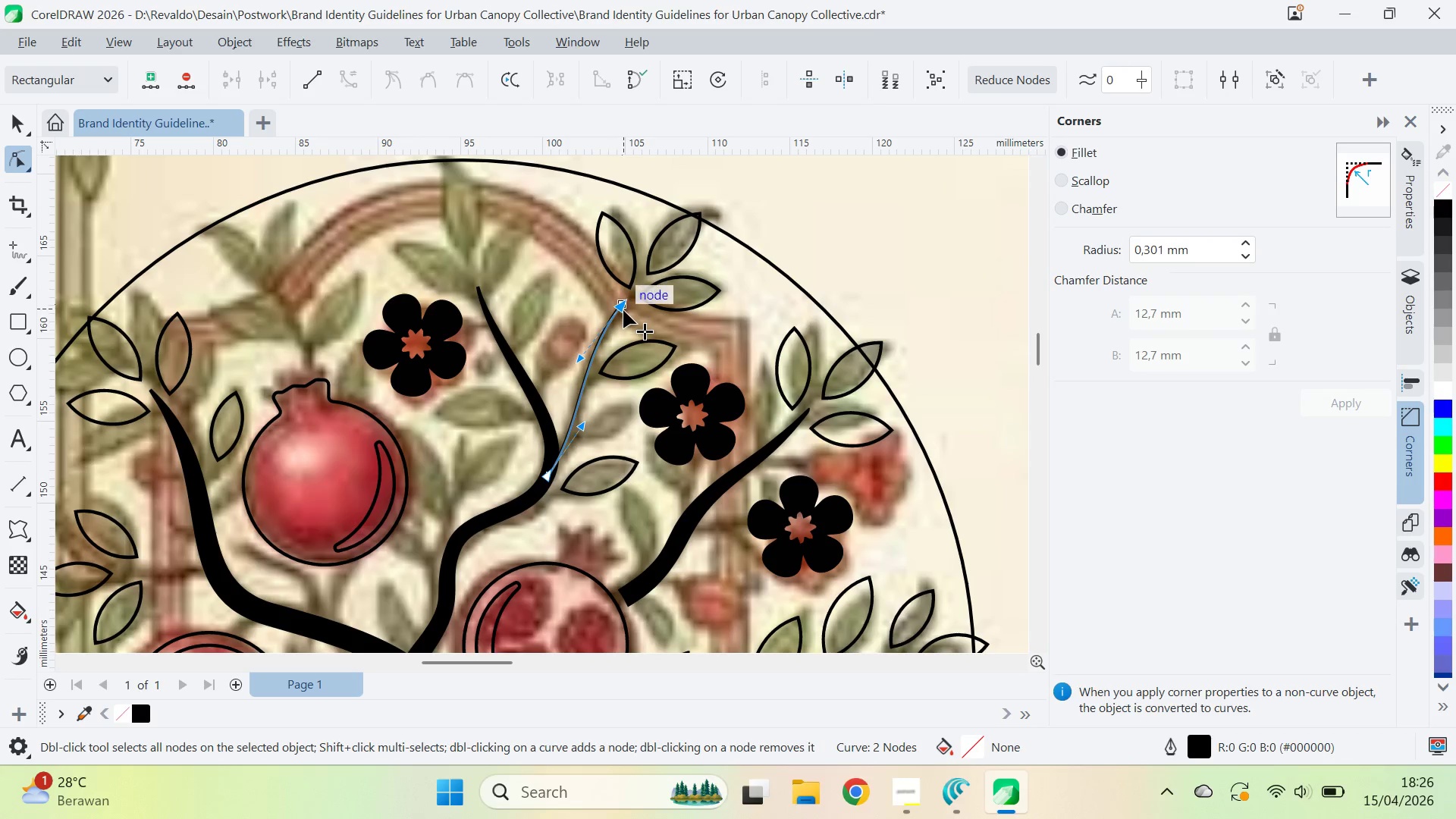 
left_click_drag(start_coordinate=[623, 309], to_coordinate=[620, 303])
 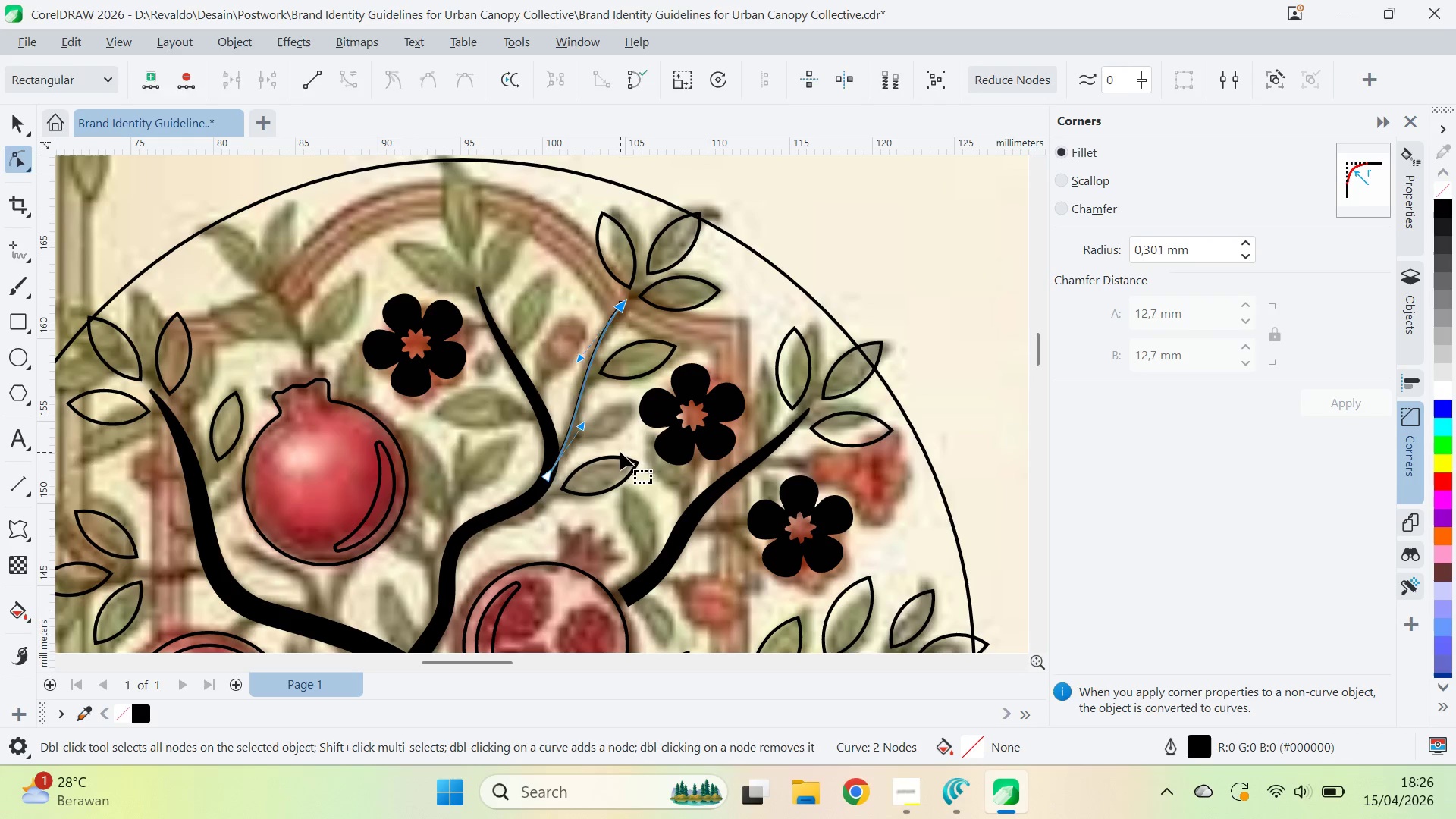 
key(V)
 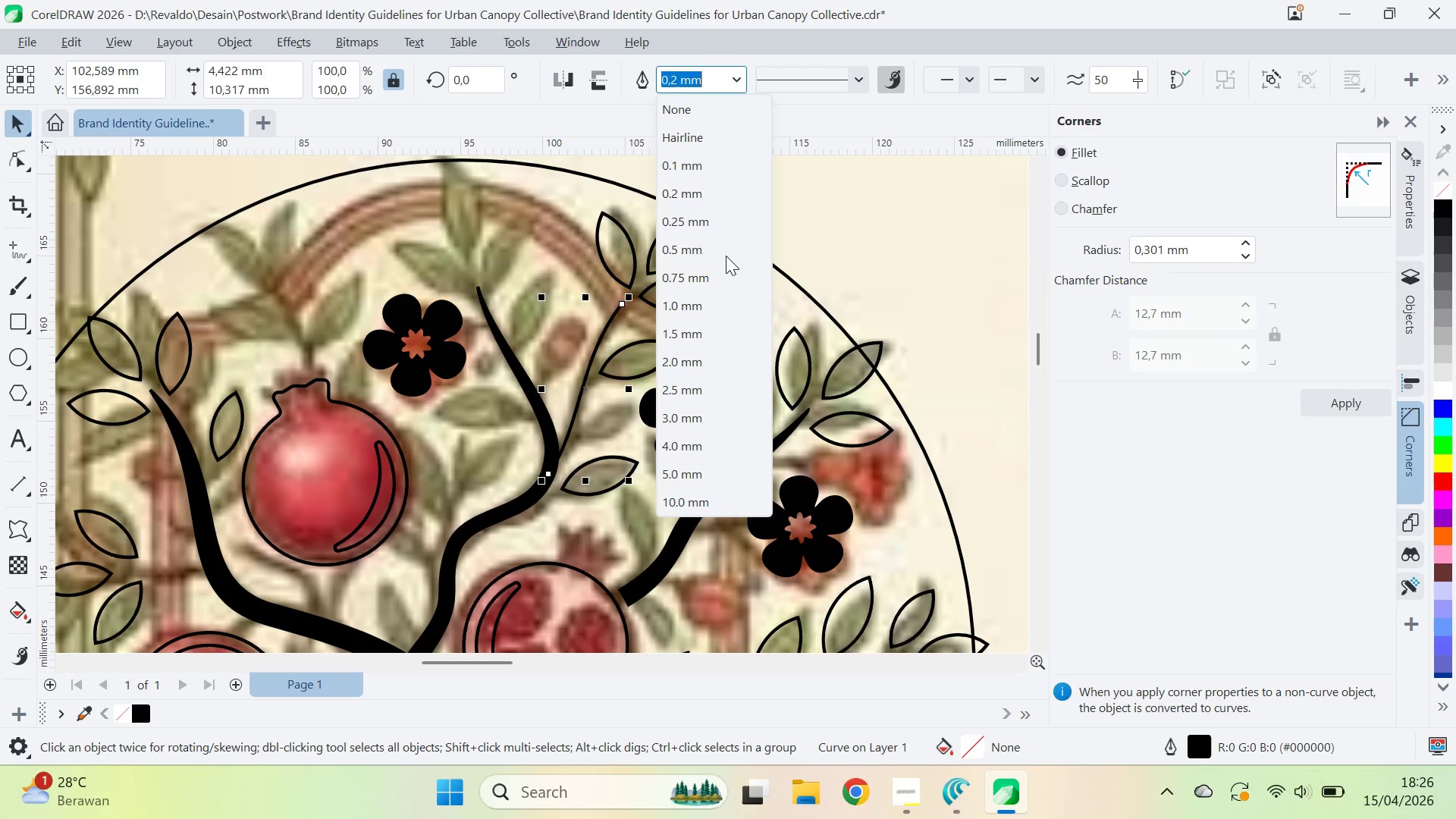 
left_click([725, 281])
 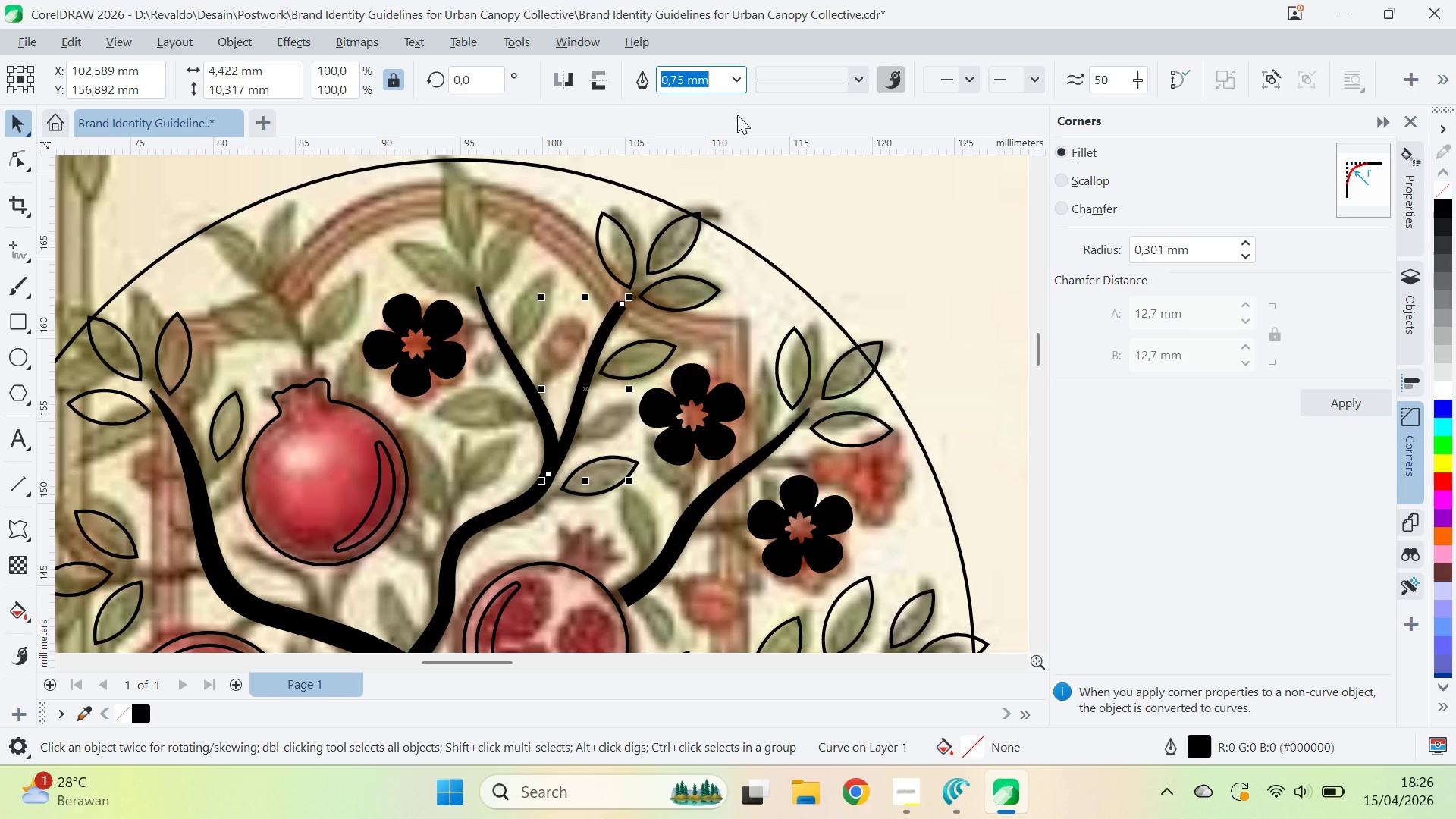 
key(F12)
 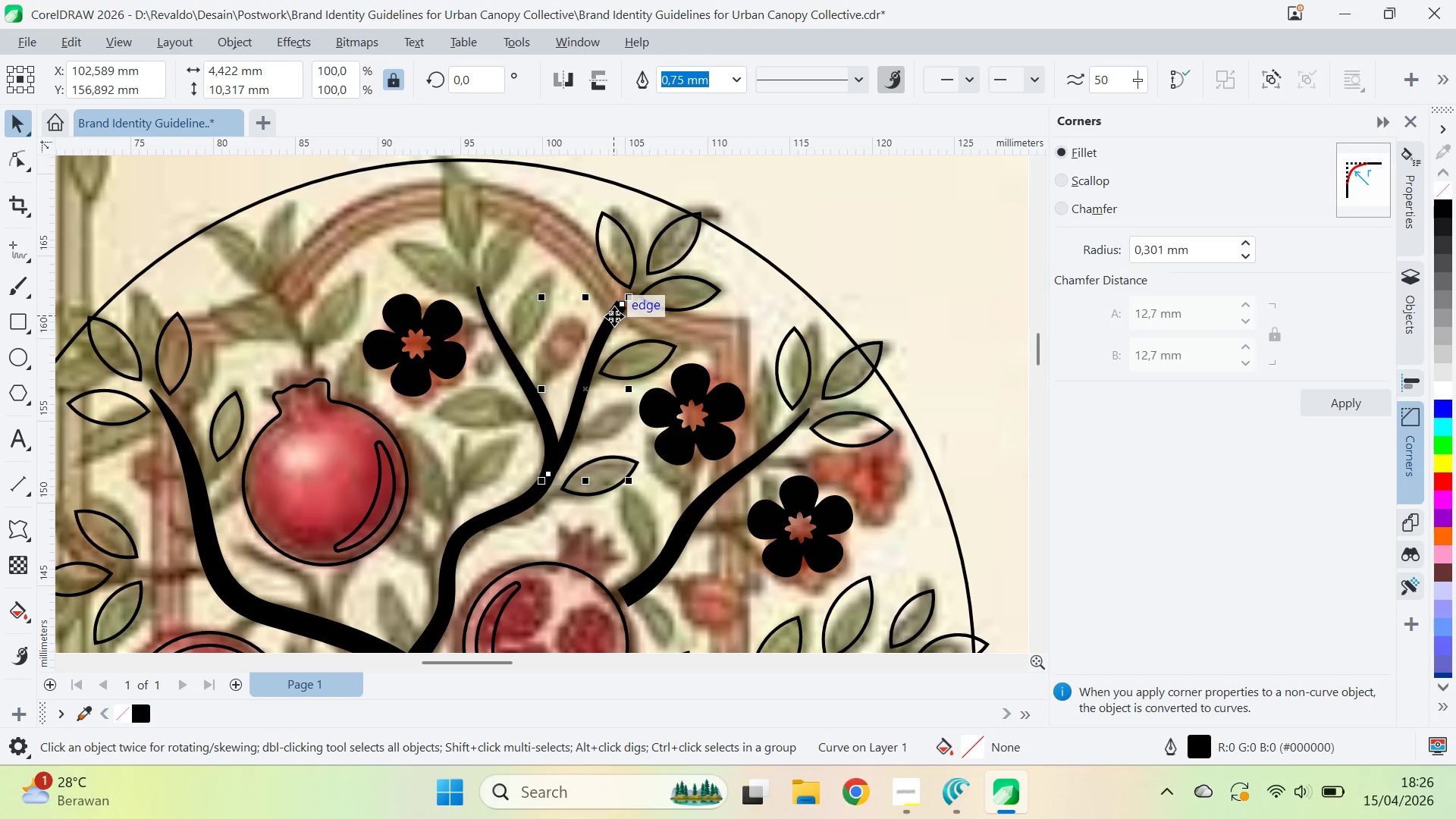 
key(F12)
 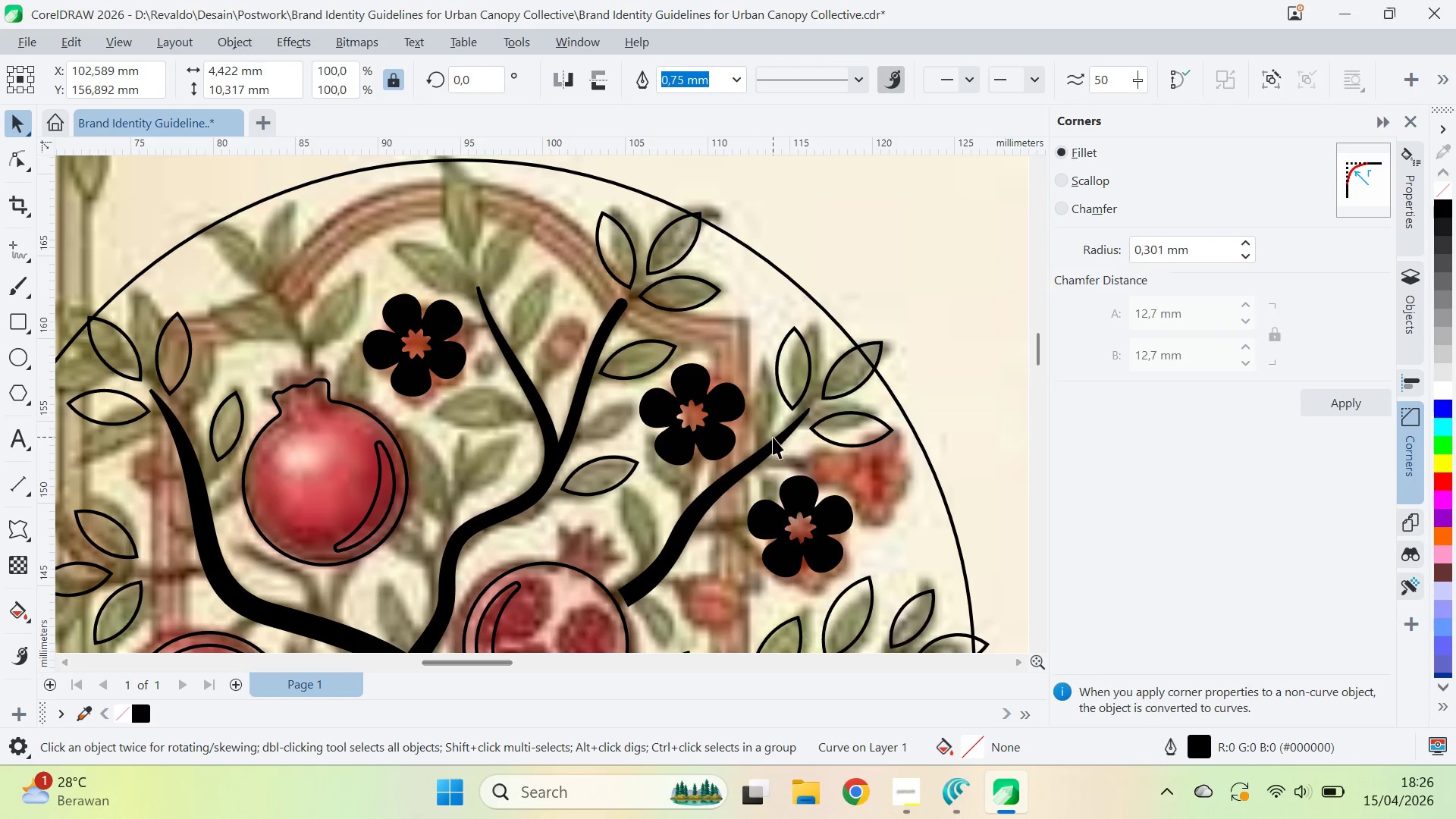 
wait(6.48)
 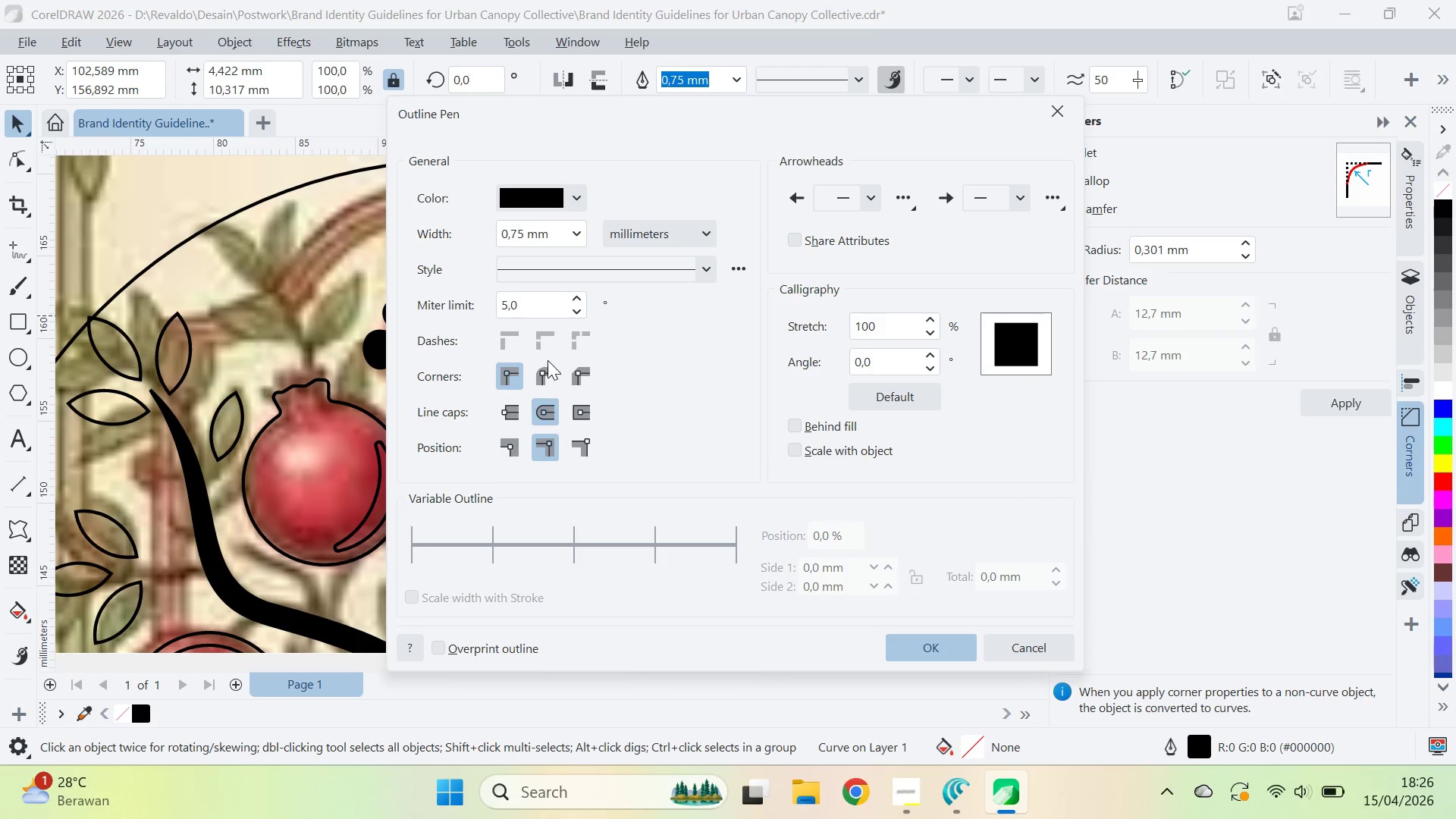 
left_click([576, 410])
 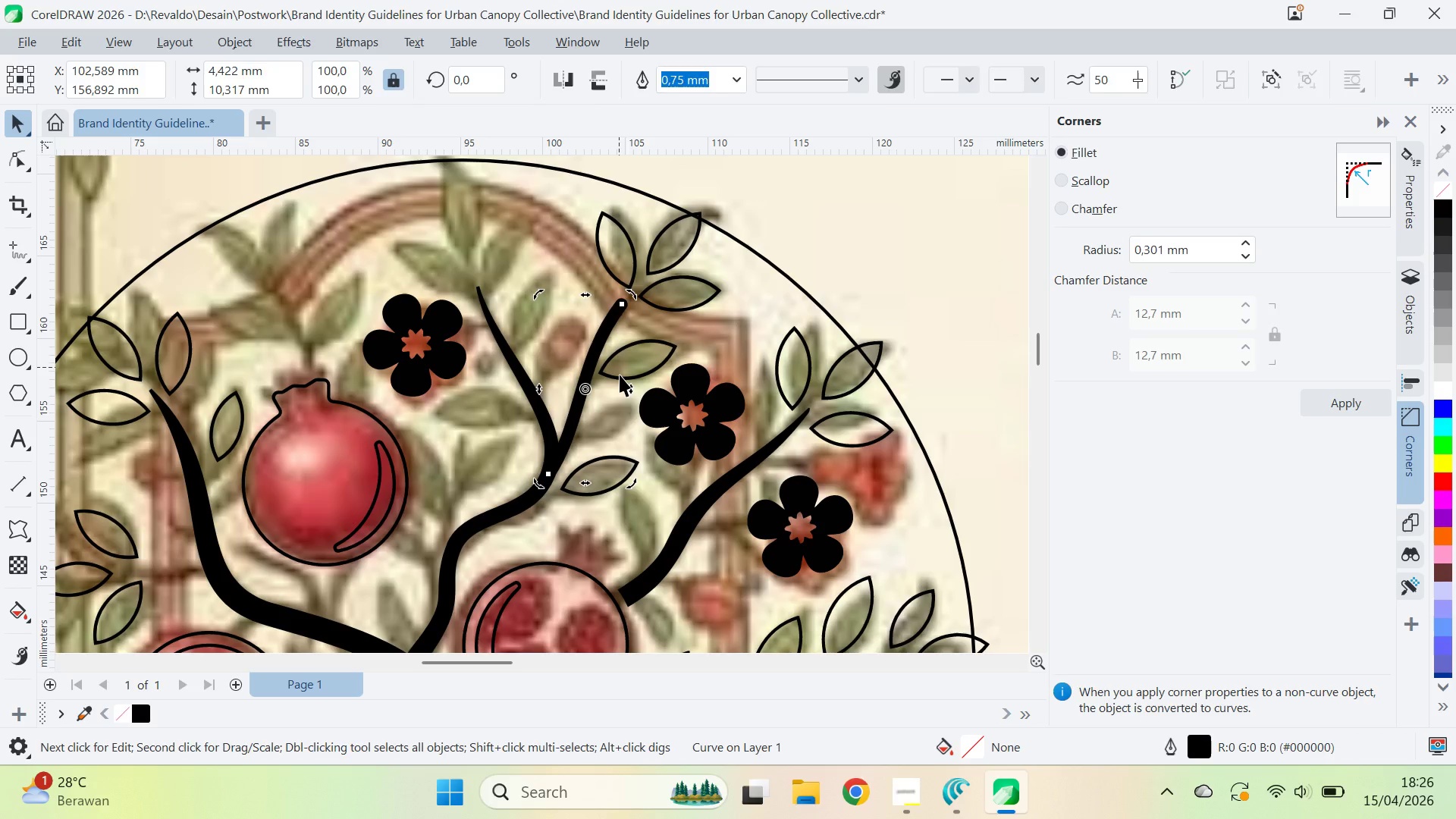 
type(av)
 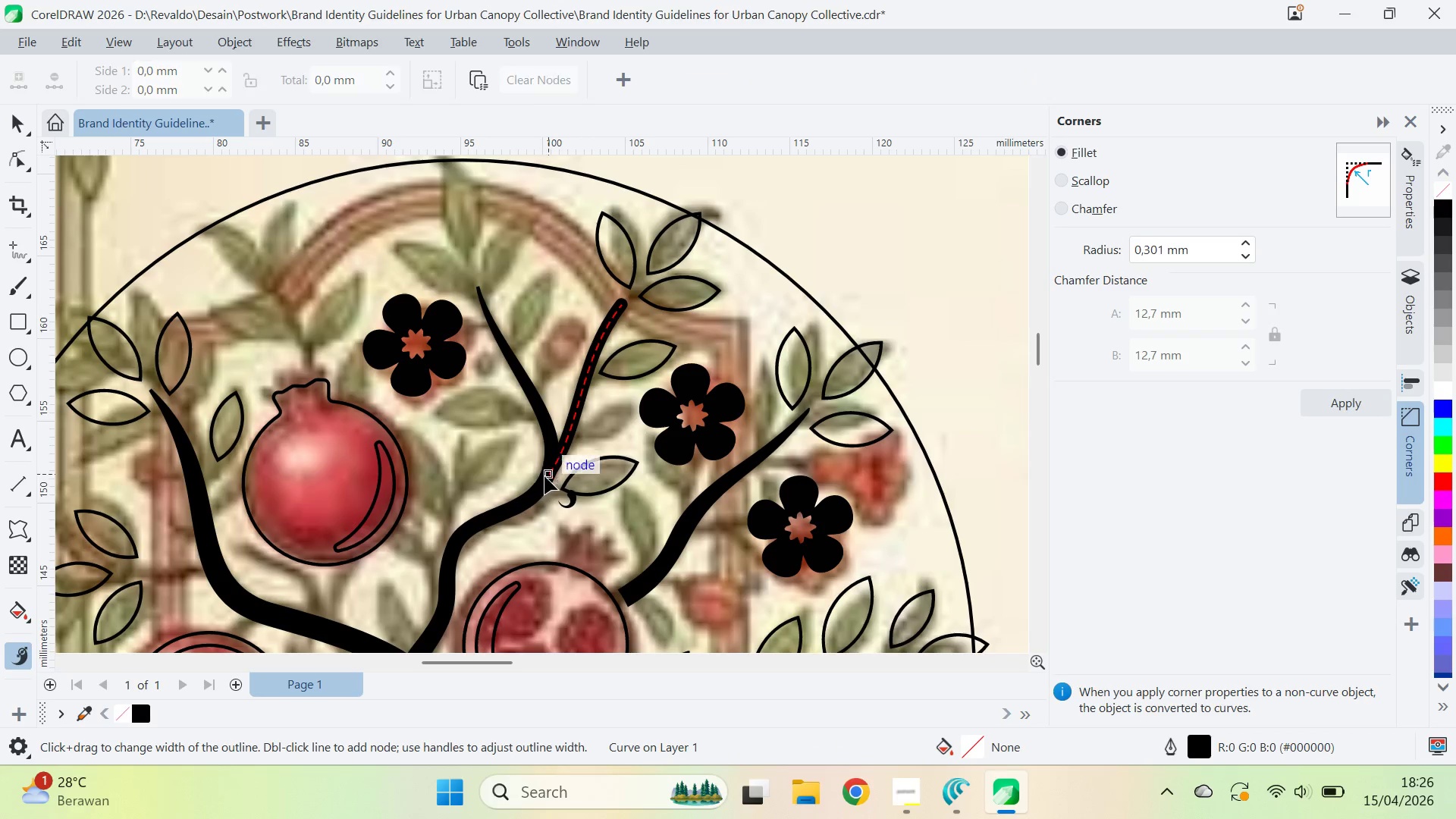 
key(Control+ControlLeft)
 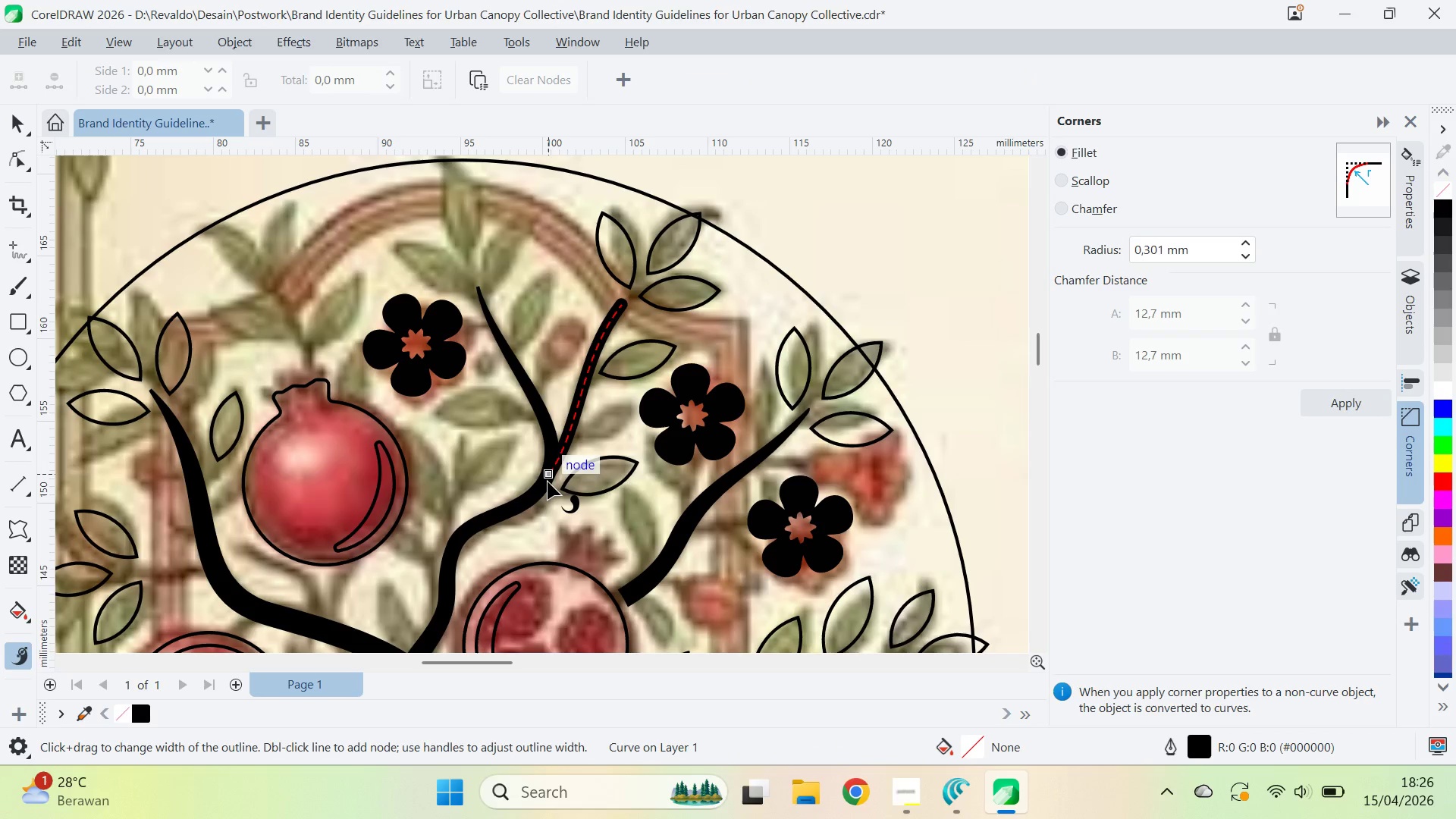 
double_click([548, 482])
 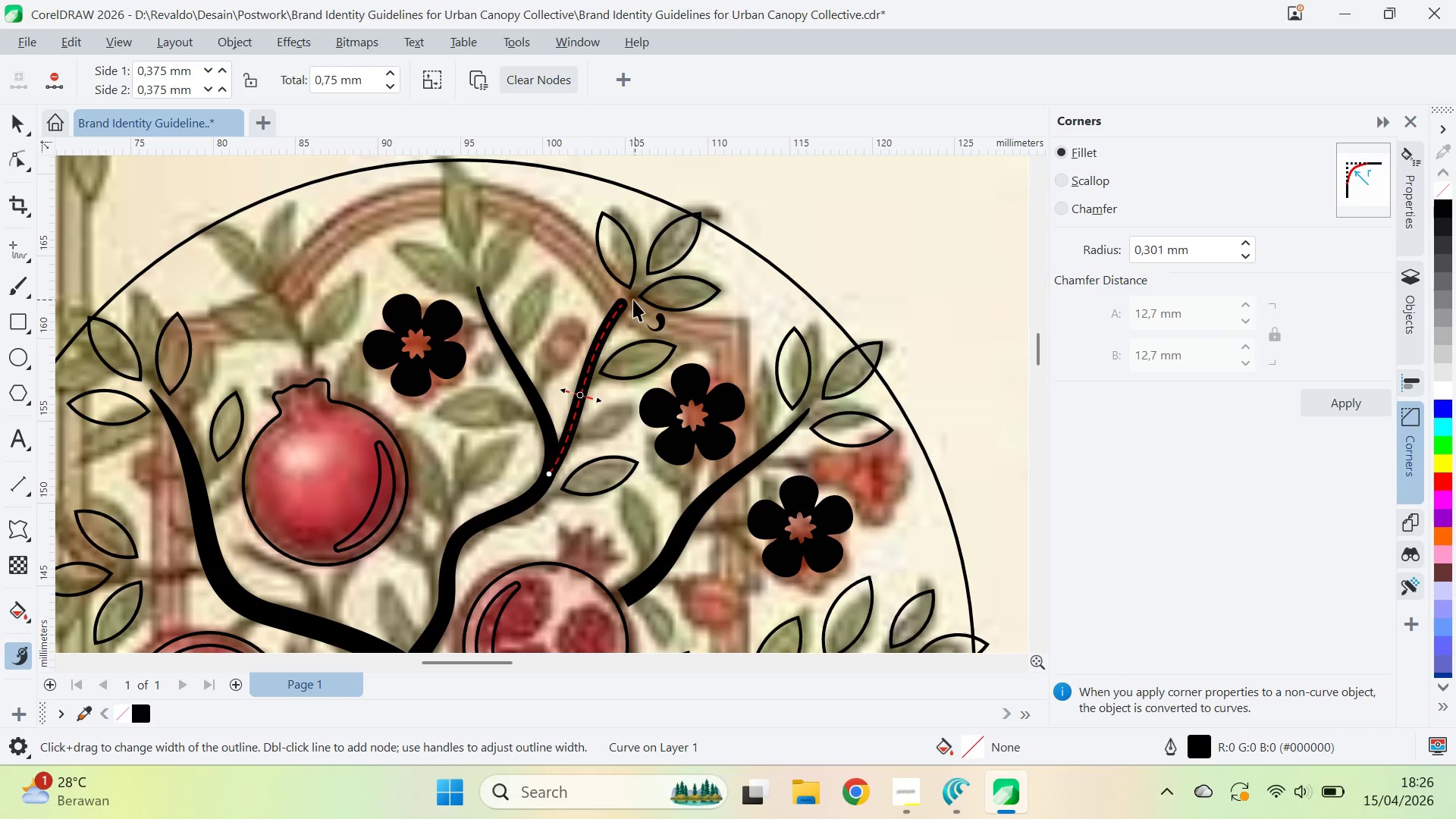 
double_click([622, 303])
 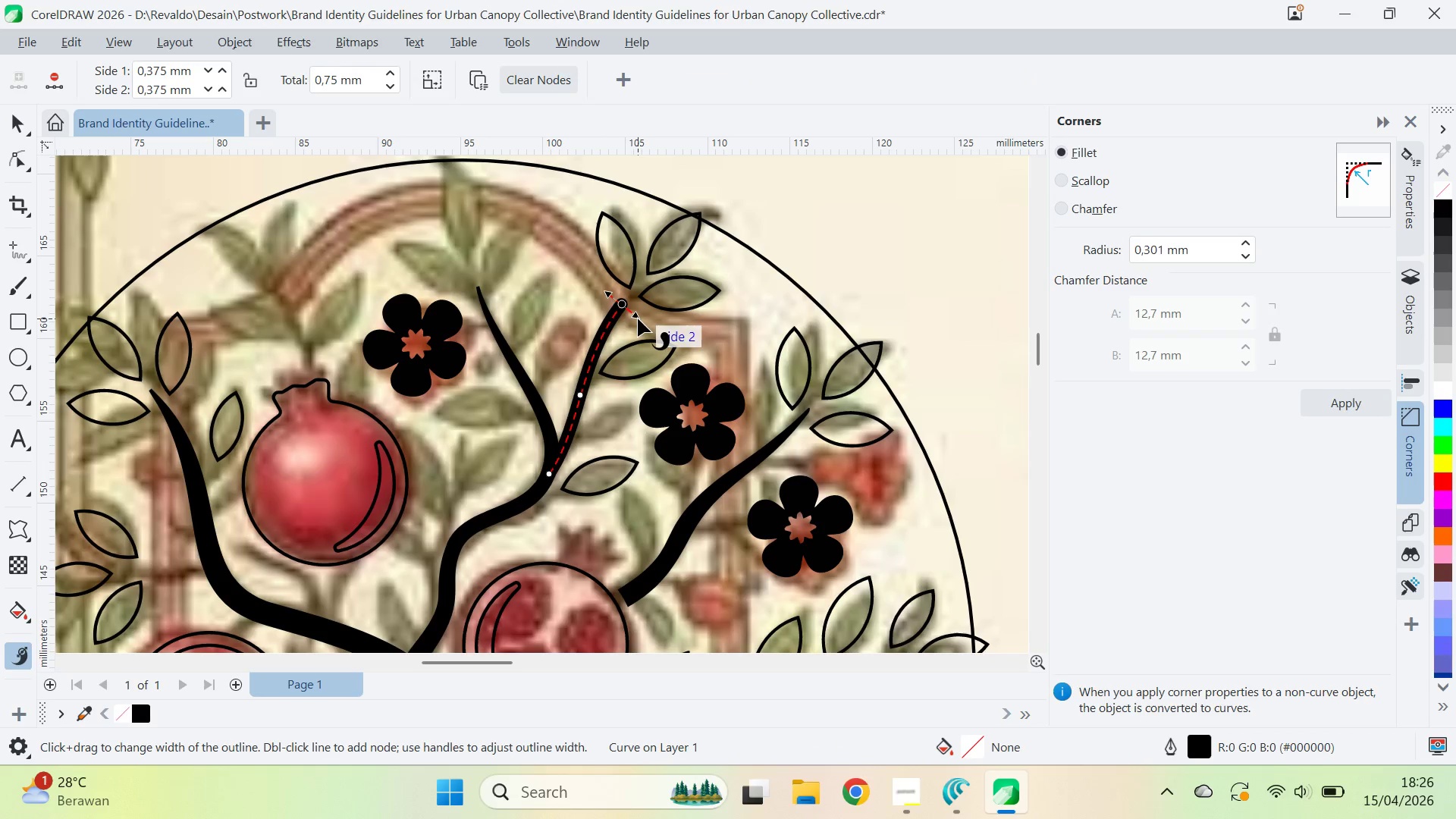 
left_click_drag(start_coordinate=[638, 318], to_coordinate=[629, 321])
 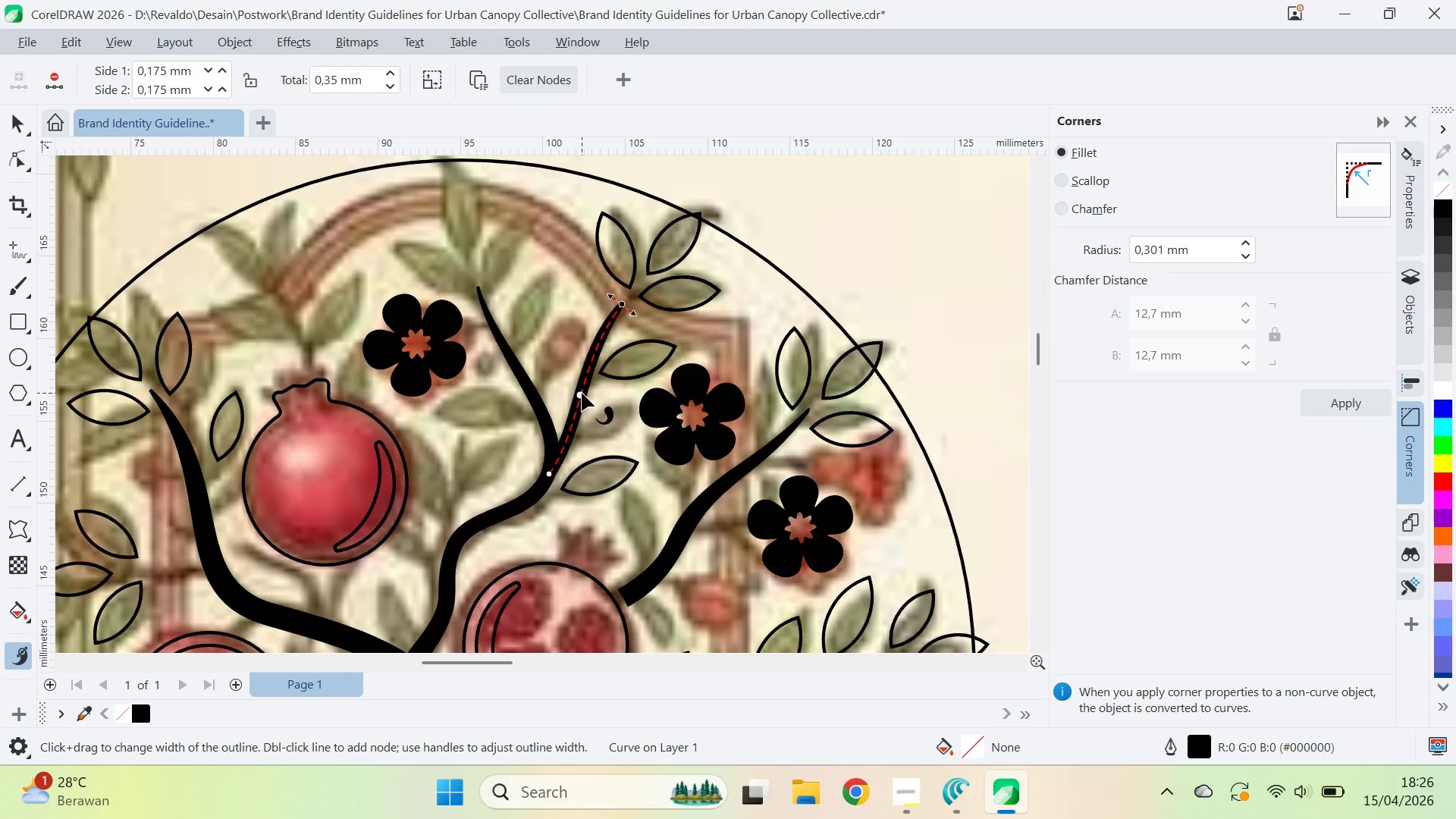 
left_click_drag(start_coordinate=[582, 393], to_coordinate=[579, 414])
 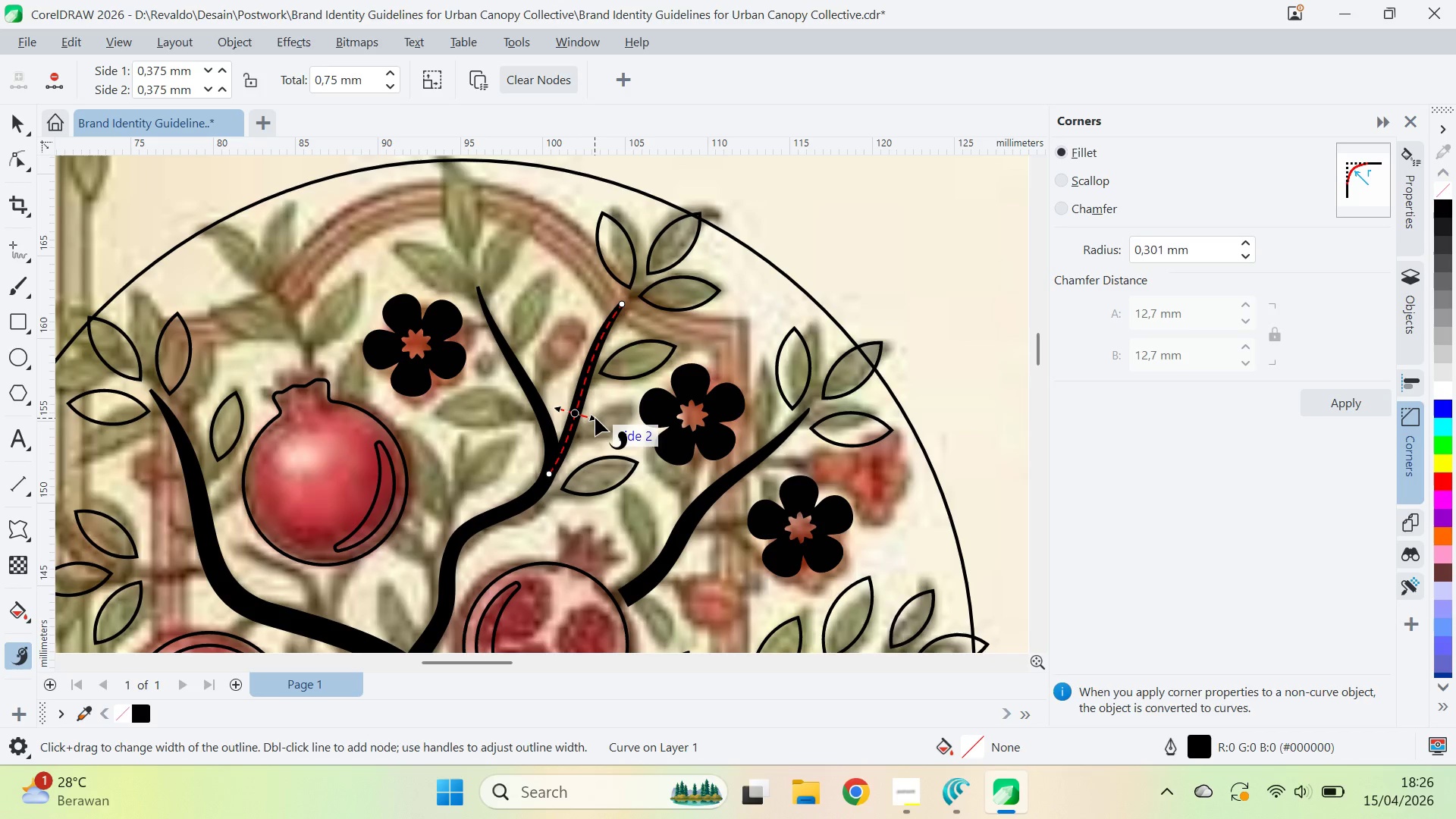 
left_click_drag(start_coordinate=[597, 419], to_coordinate=[591, 419])
 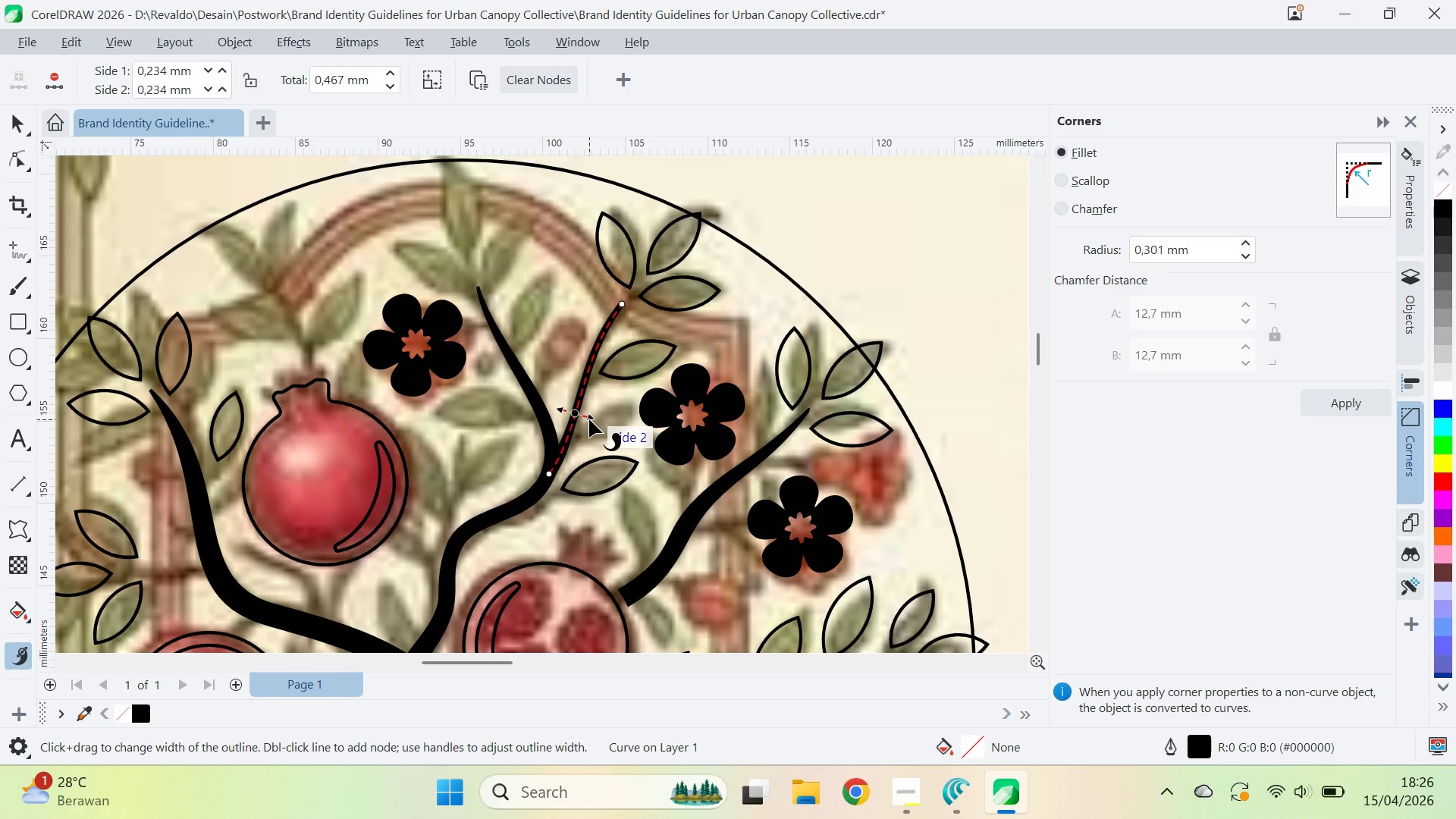 
key(Control+Z)
 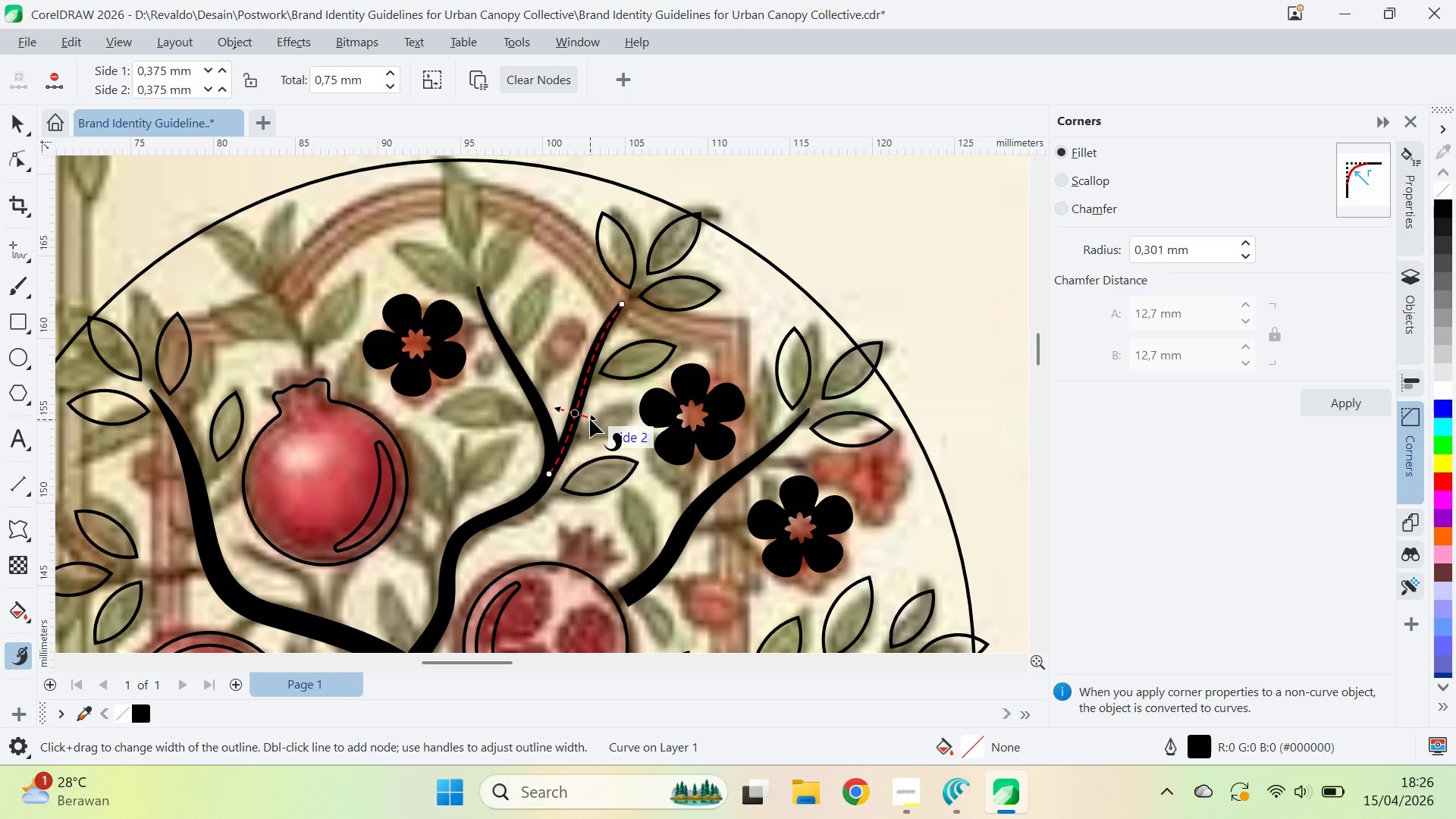 
left_click_drag(start_coordinate=[590, 419], to_coordinate=[589, 428])
 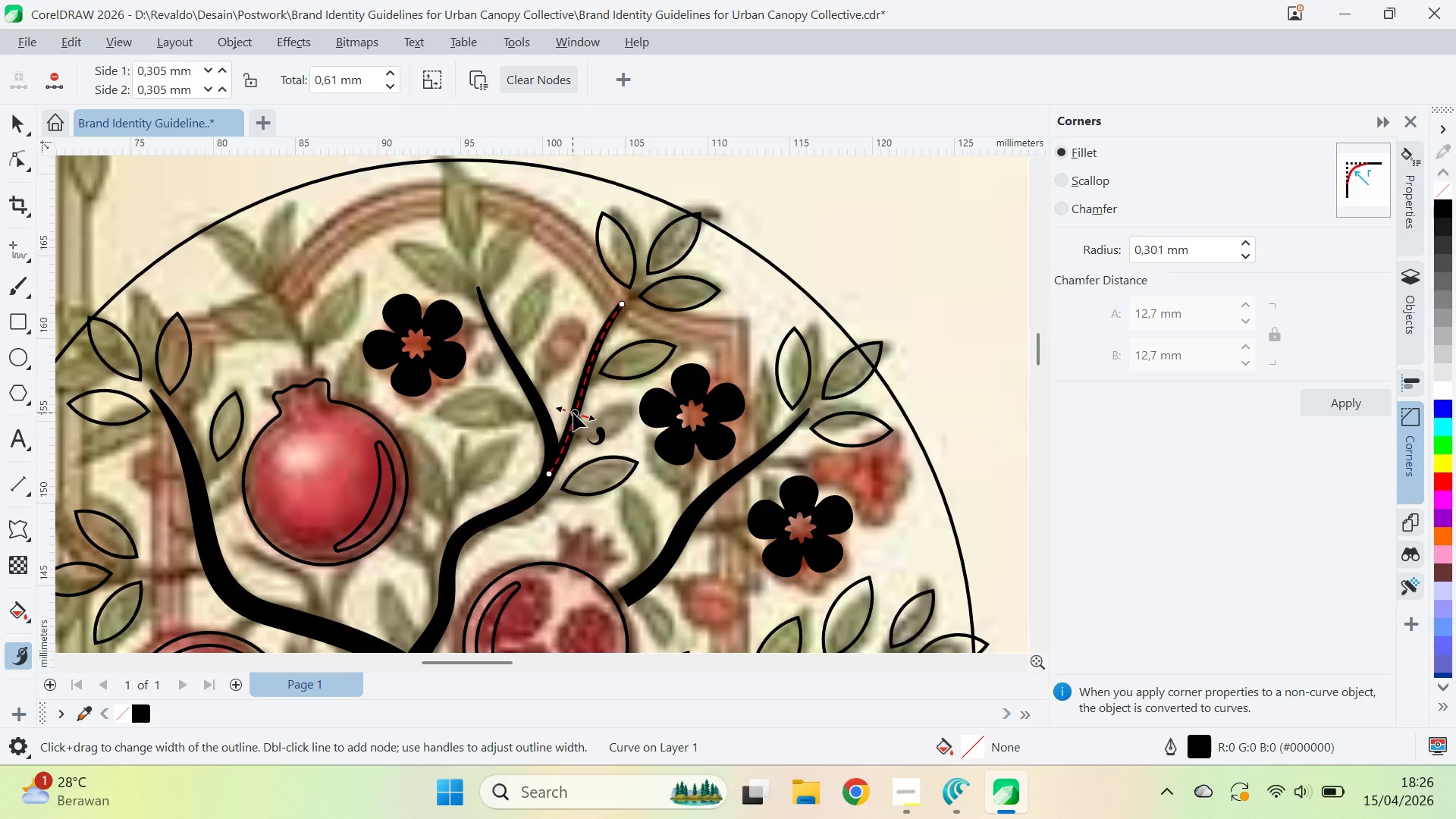 
left_click_drag(start_coordinate=[573, 413], to_coordinate=[580, 391])
 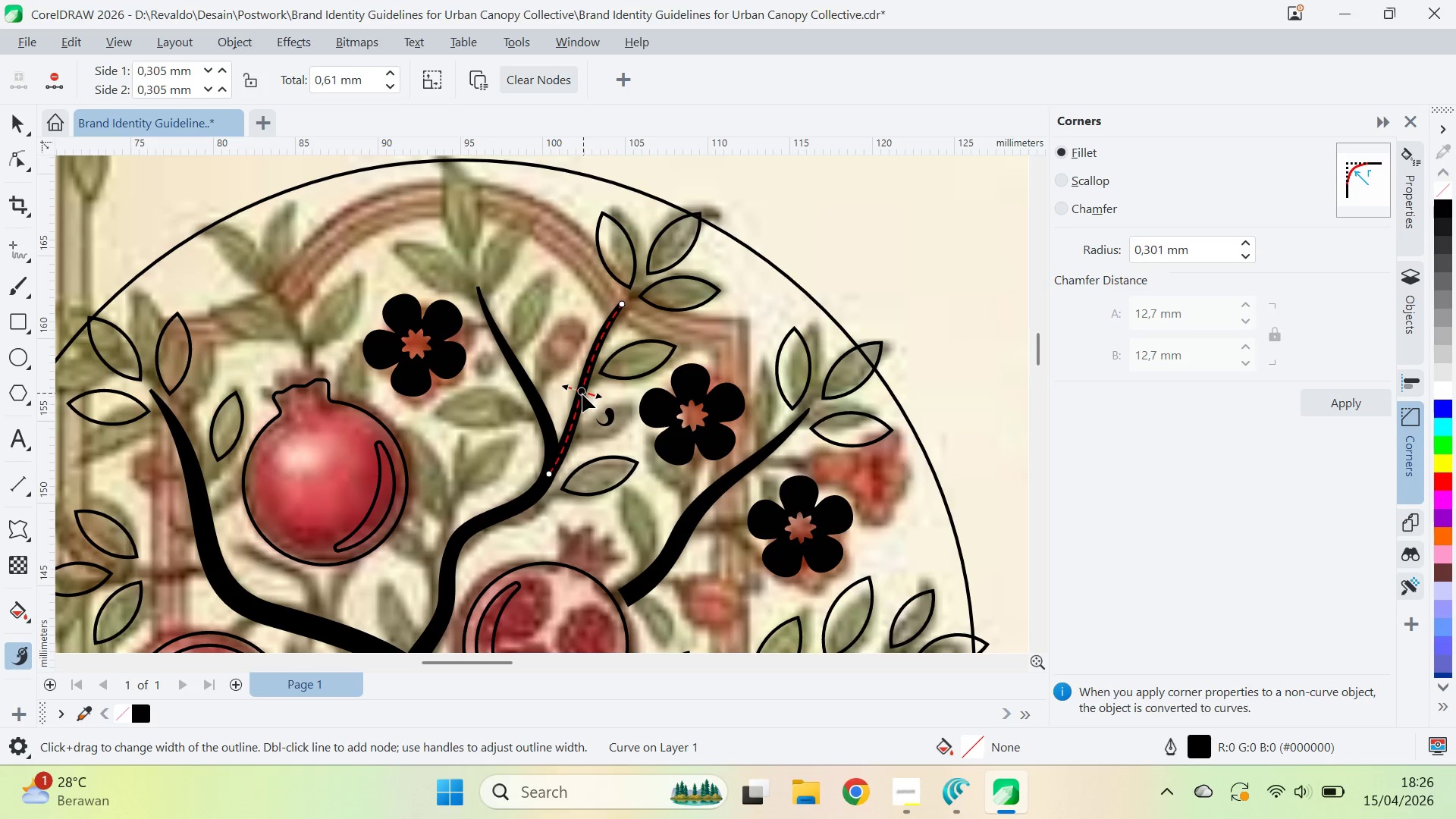 
left_click_drag(start_coordinate=[582, 394], to_coordinate=[582, 383])
 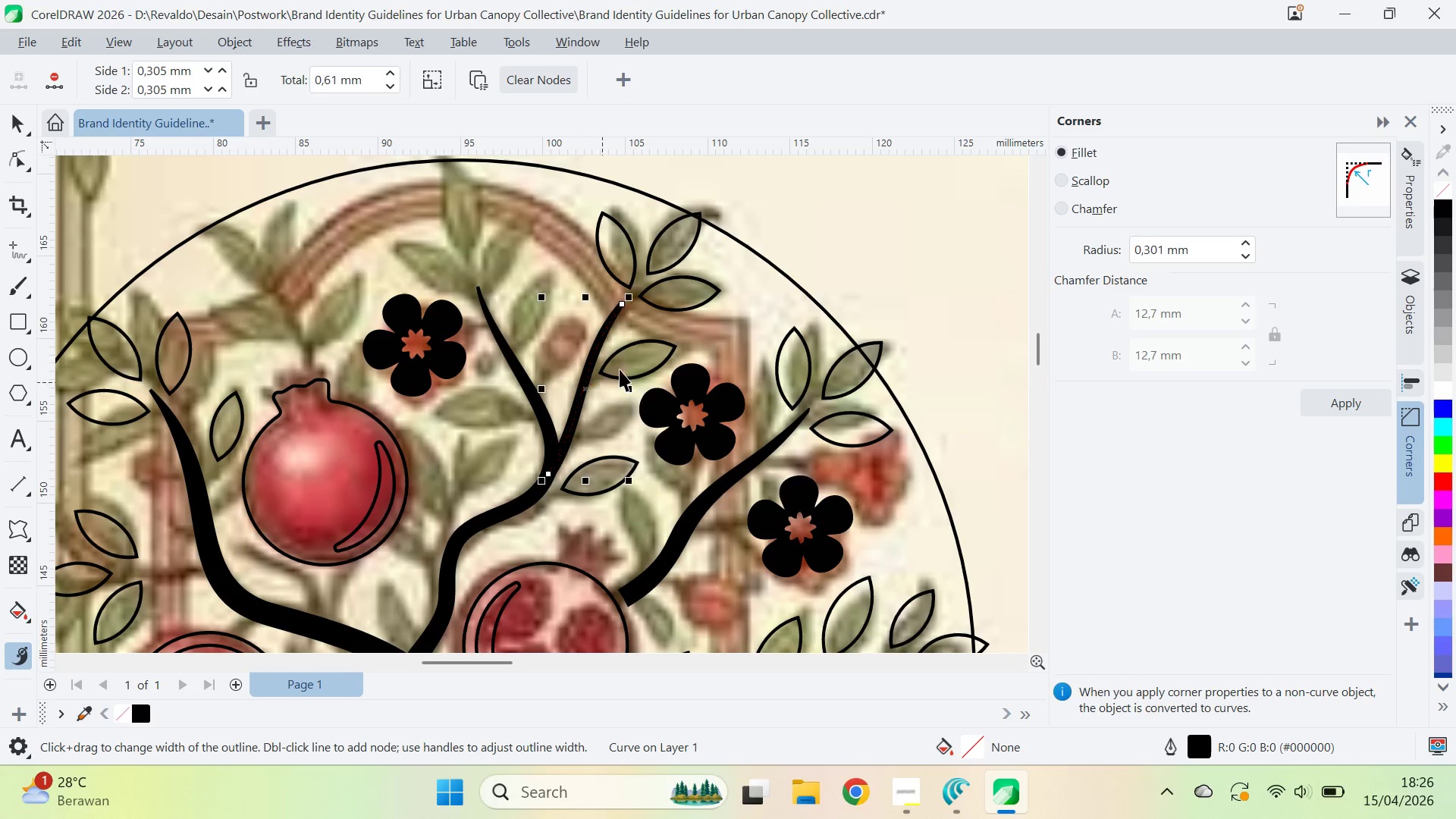 
key(V)
 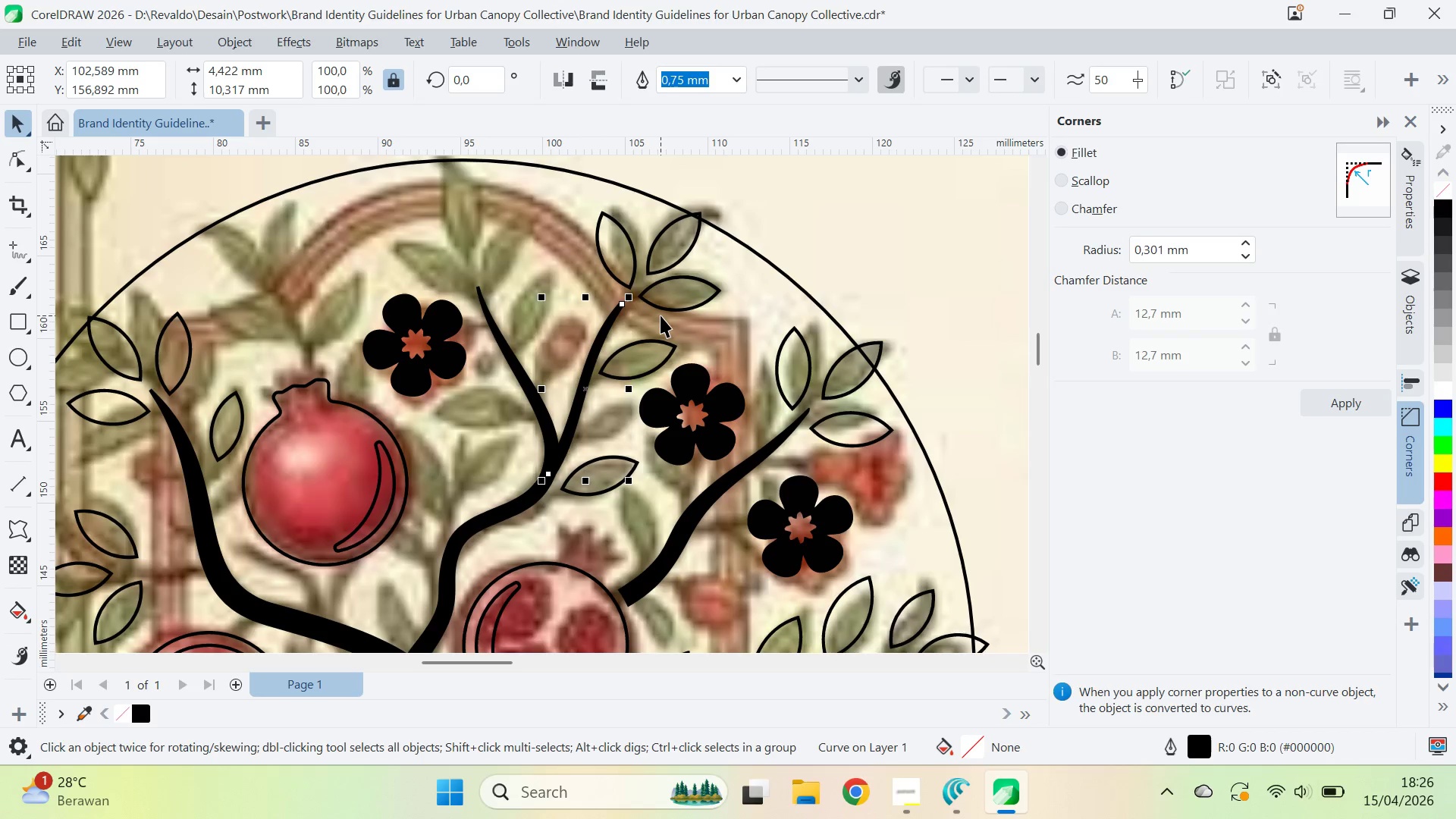 
key(Control+Shift+Q)
 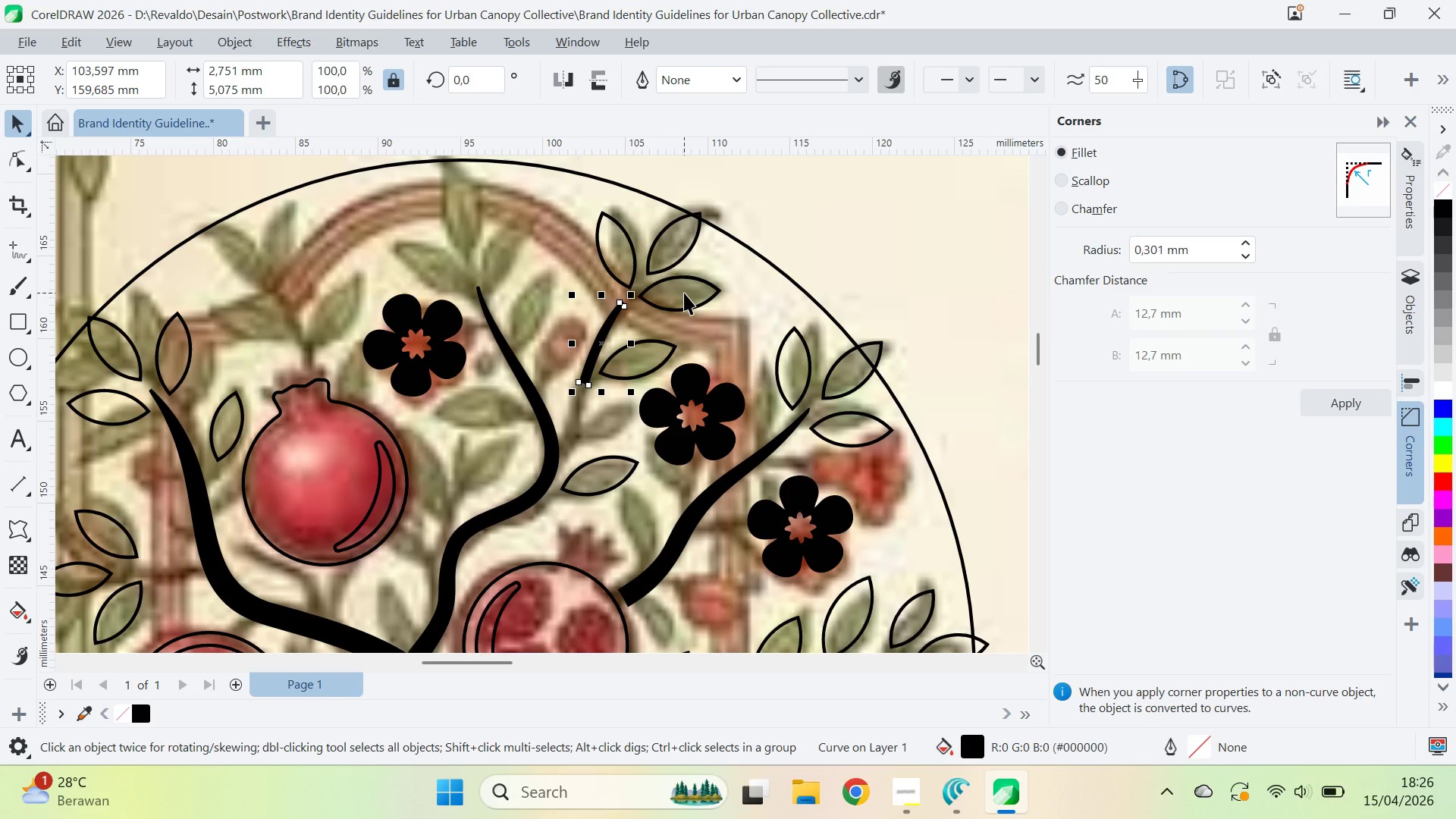 
key(Control+Z)
 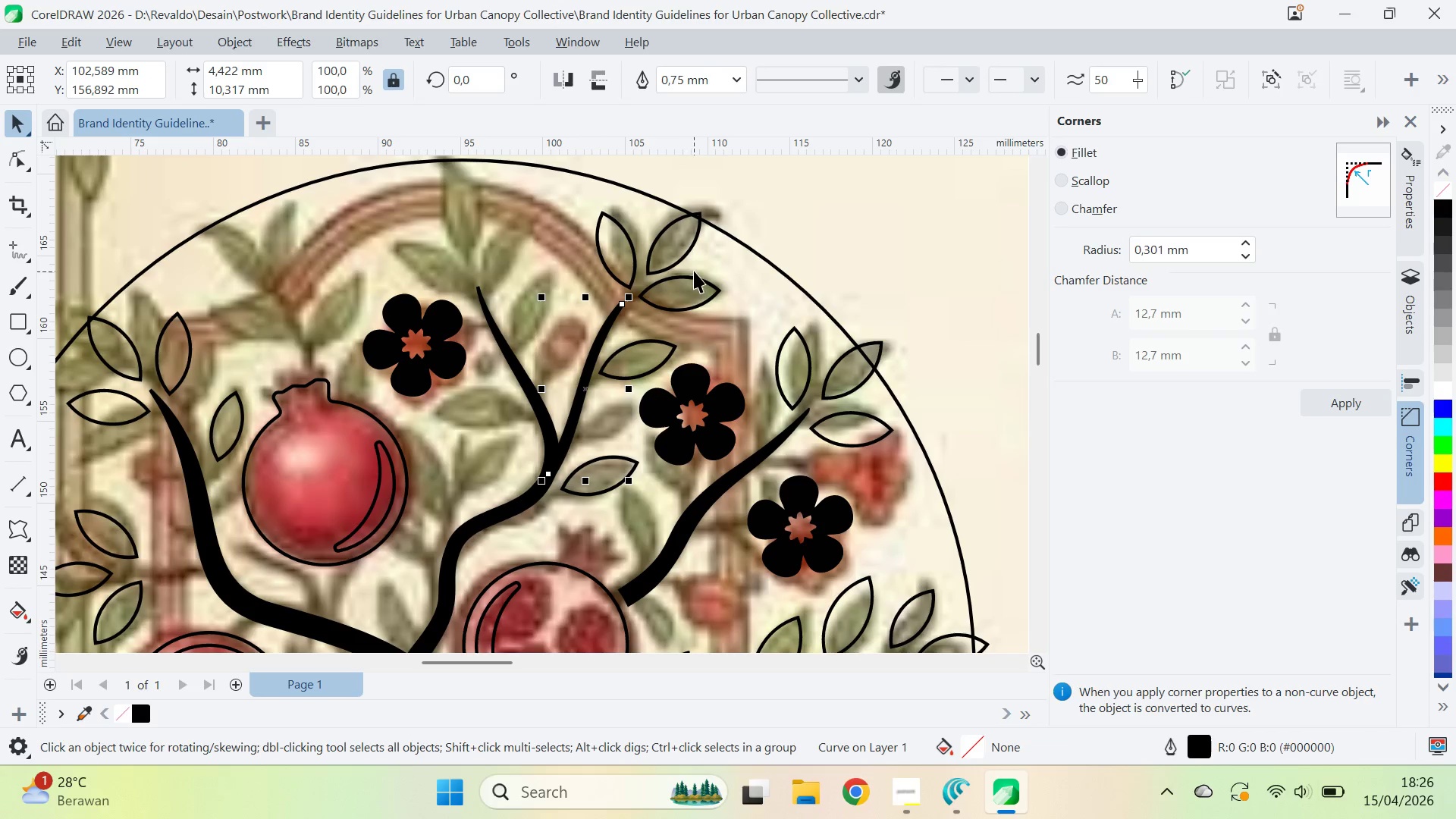 
key(Control+Q)
 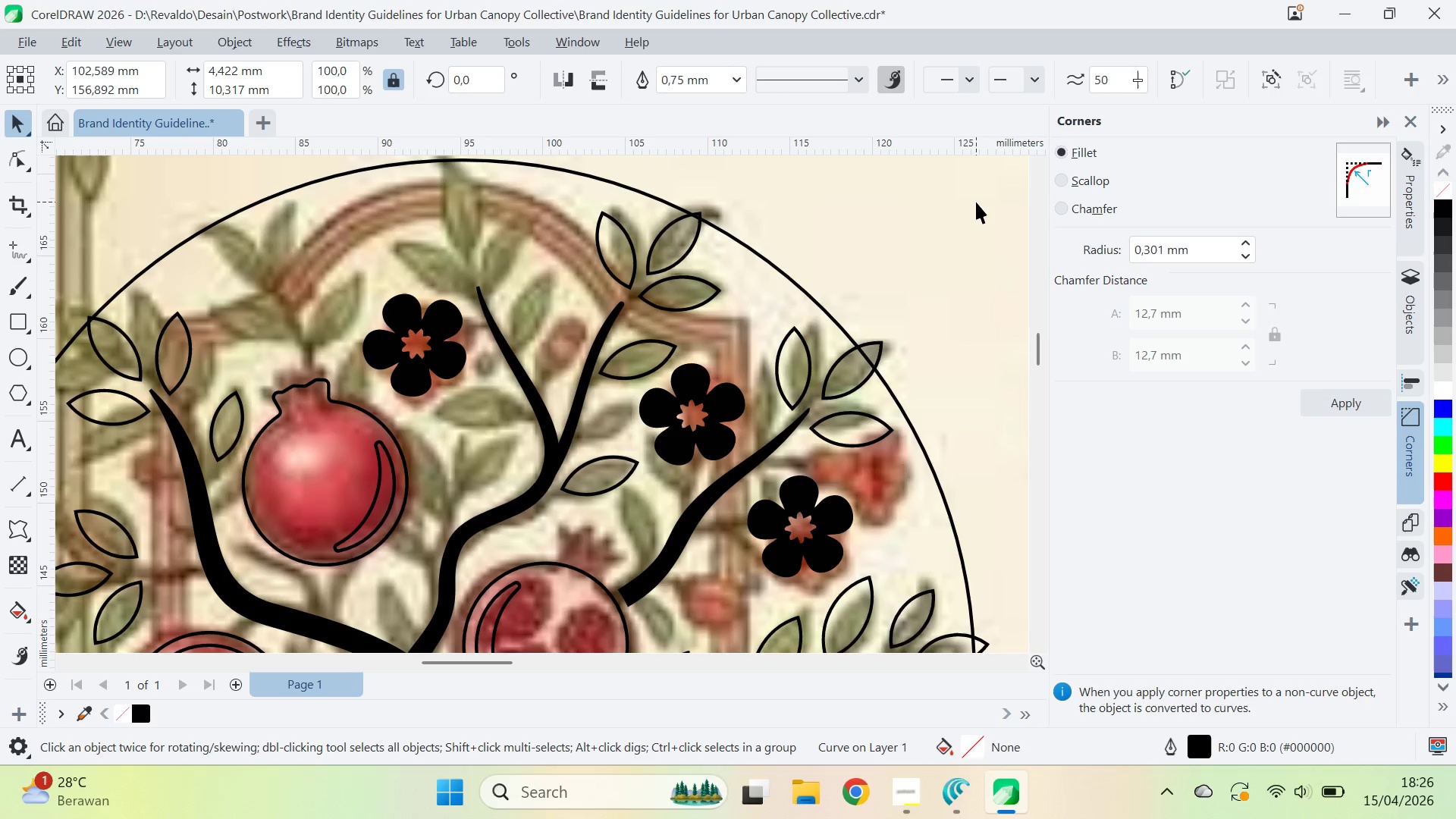 
left_click([976, 202])
 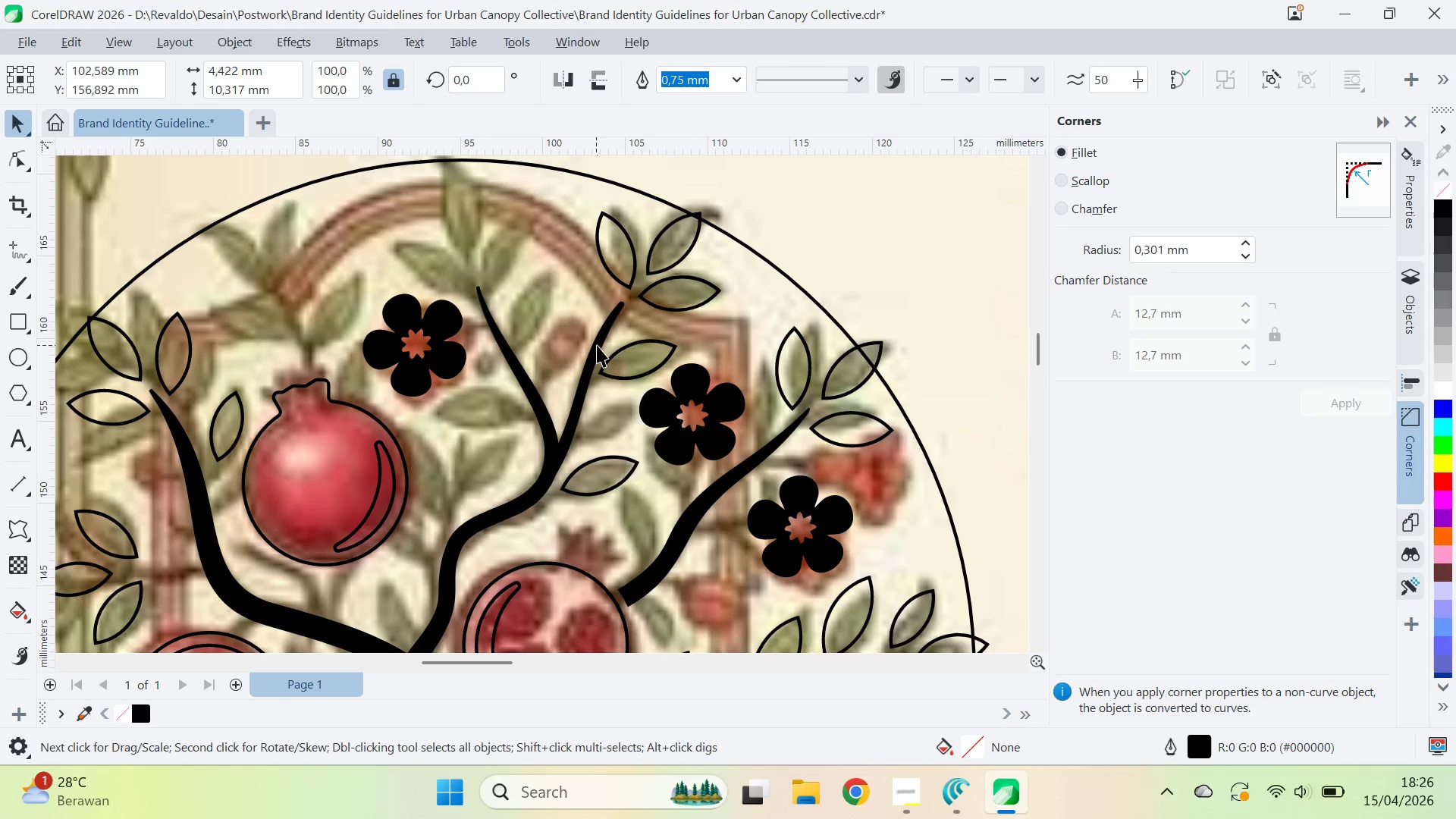 
key(Control+Shift+Q)
 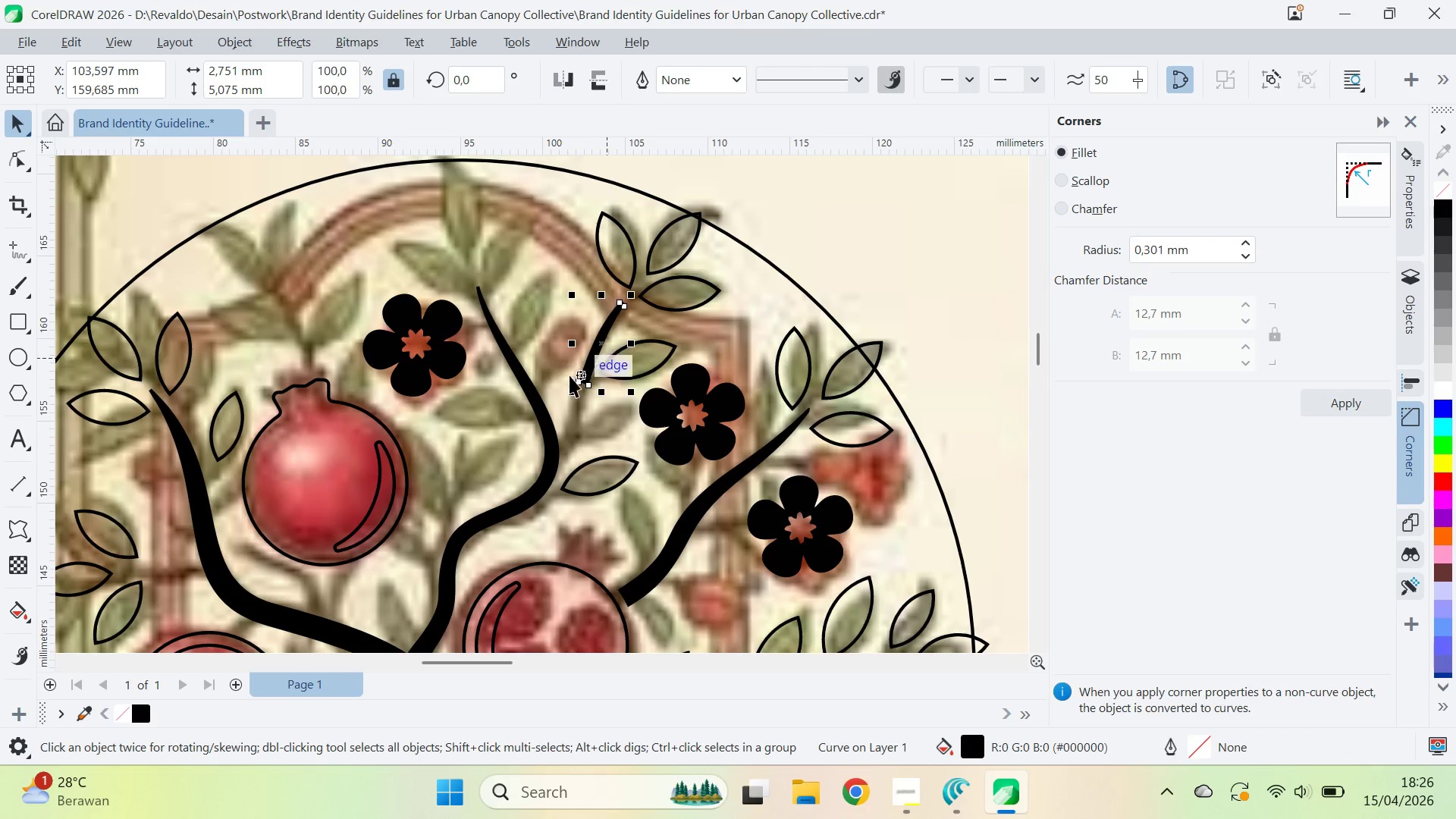 
key(Shift+ShiftLeft)
 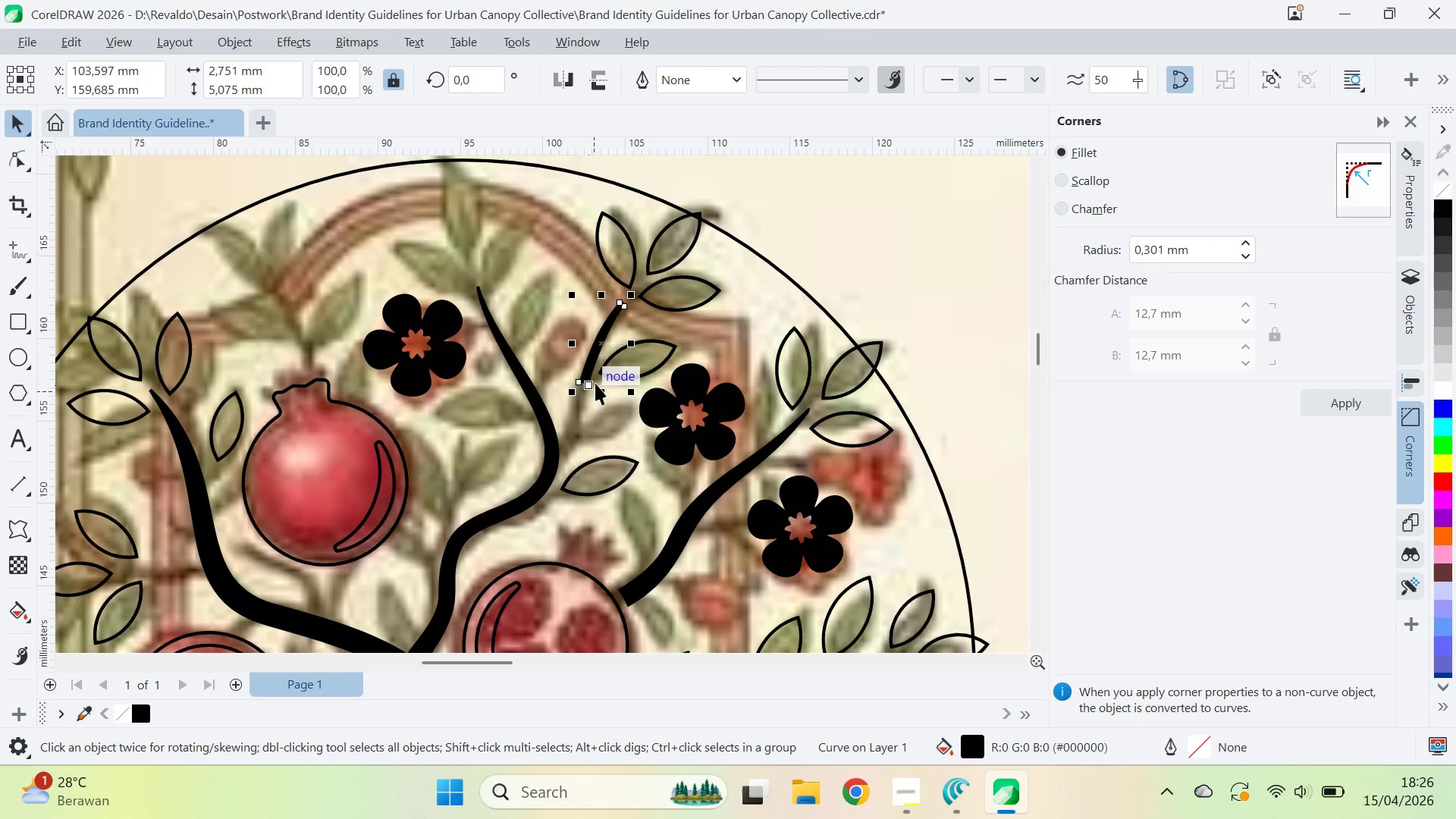 
left_click_drag(start_coordinate=[590, 359], to_coordinate=[624, 388])
 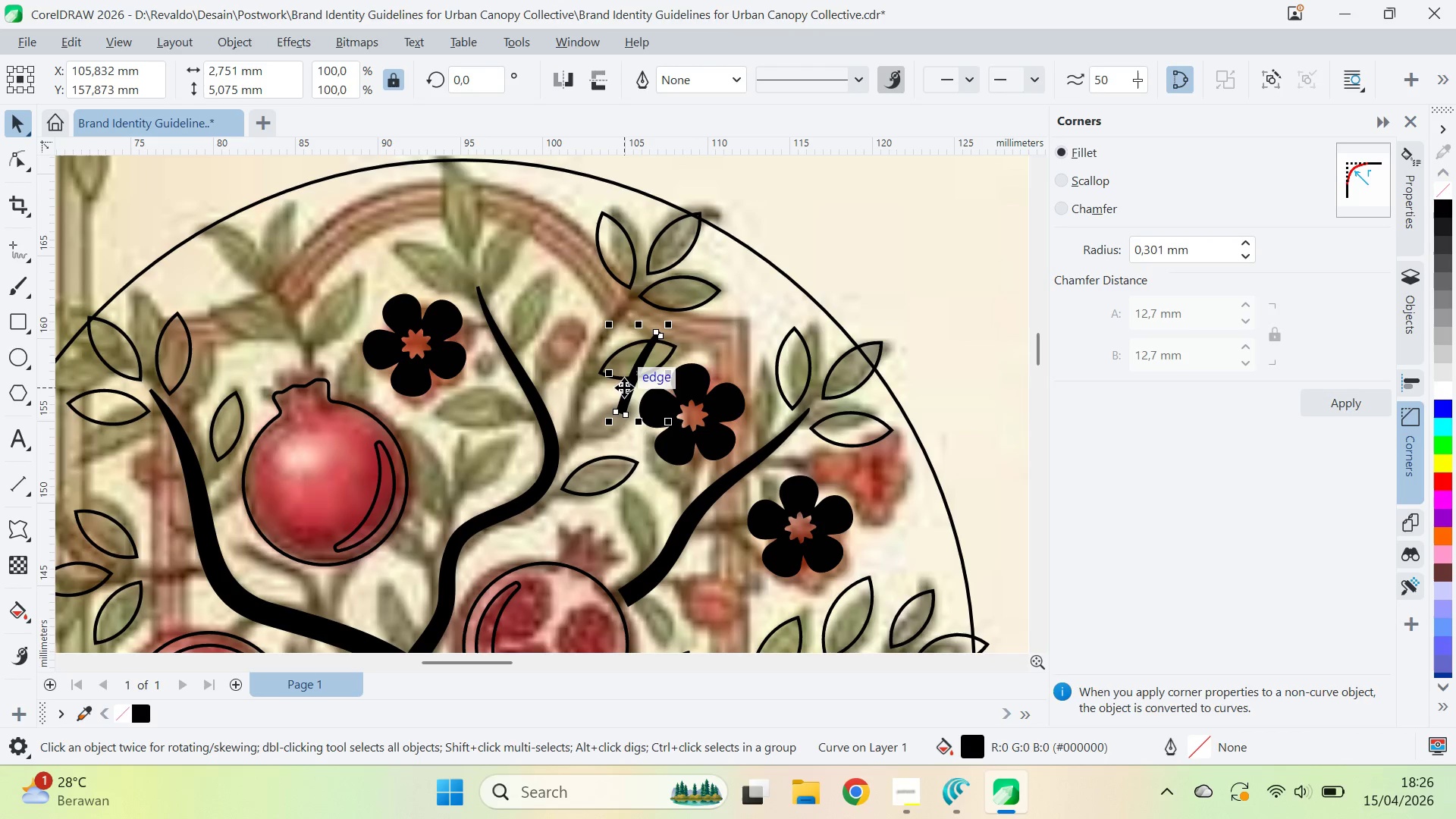 
key(Control+Z)
 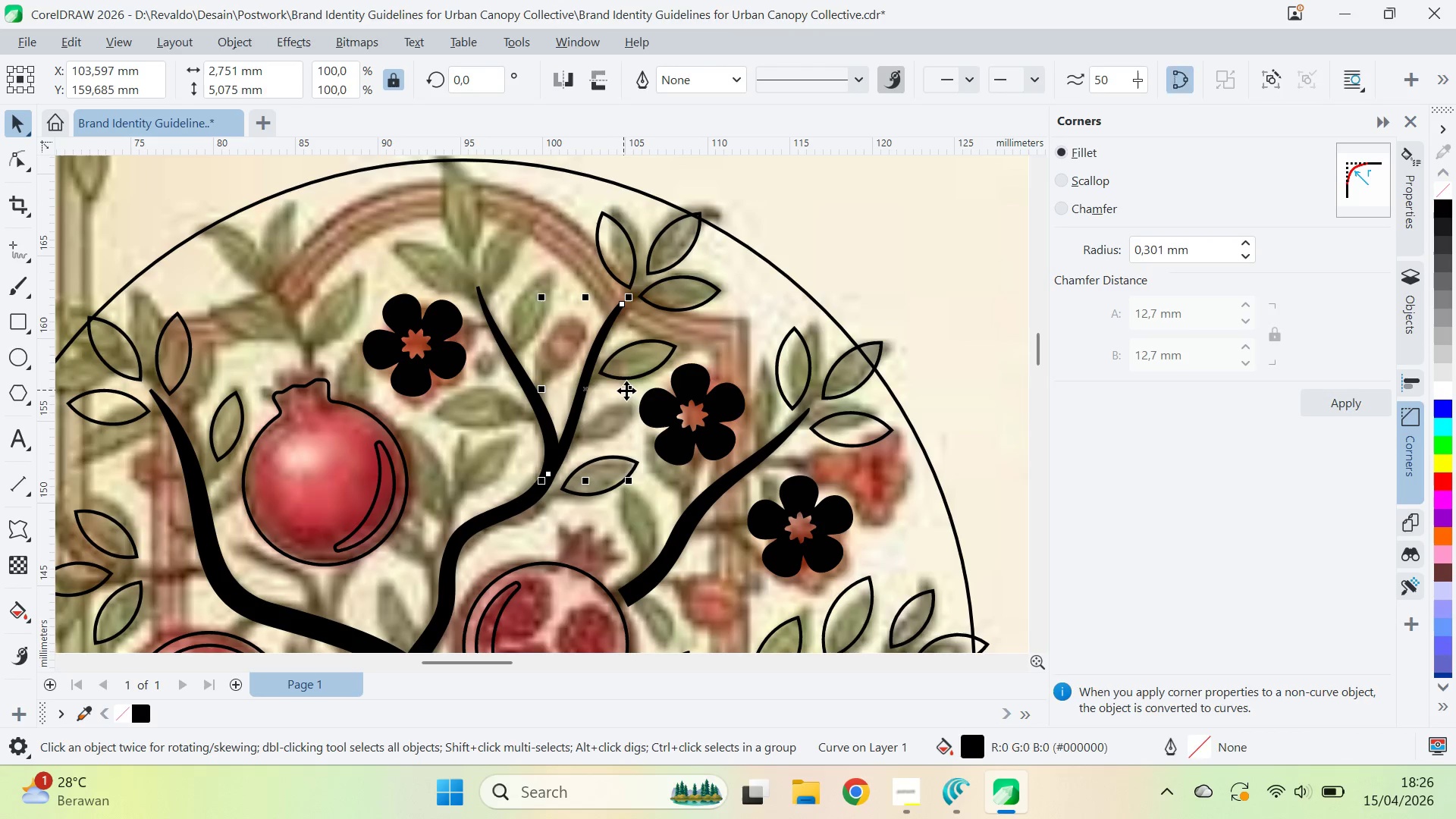 
key(Control+Z)
 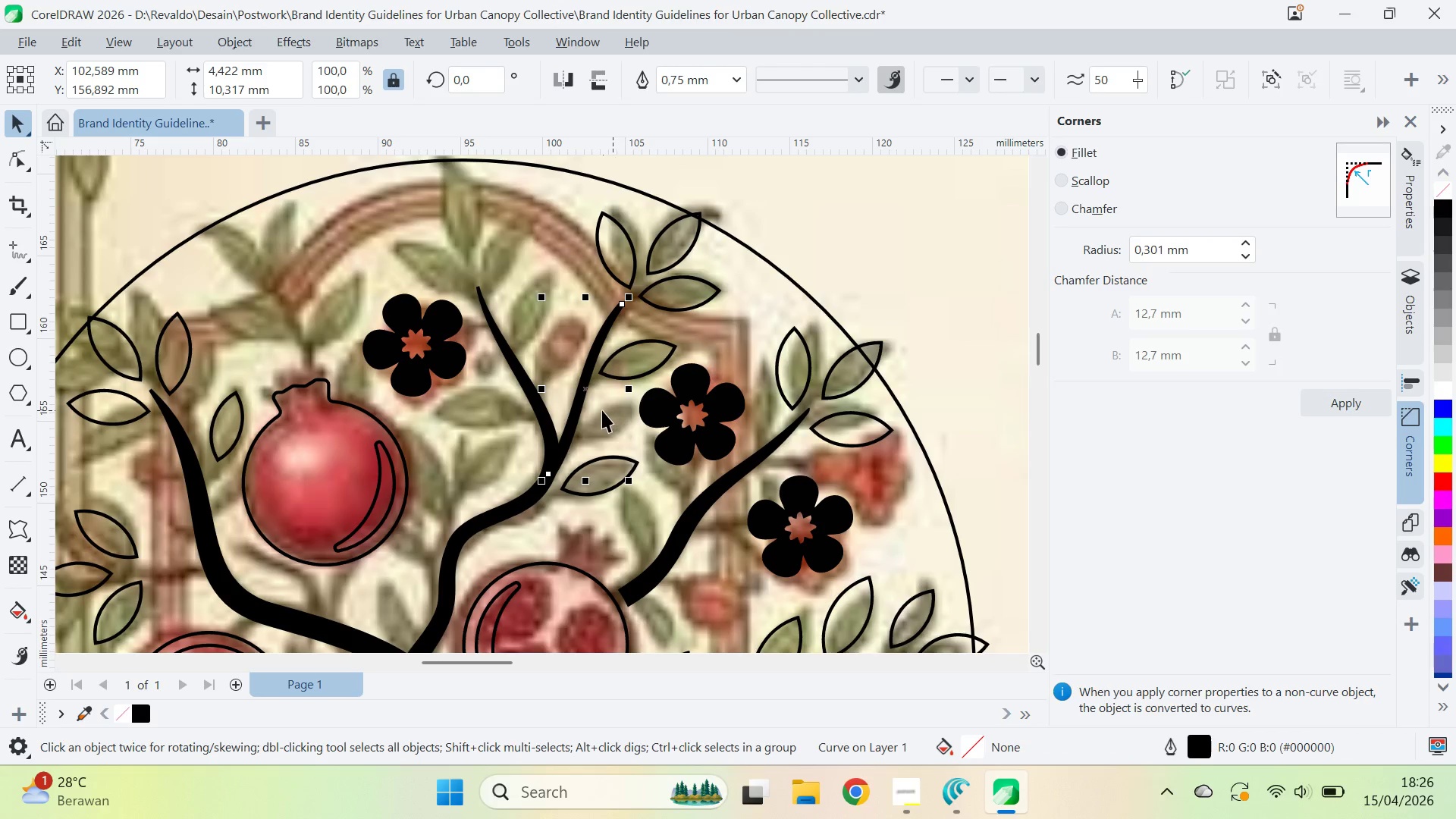 
type(av)
 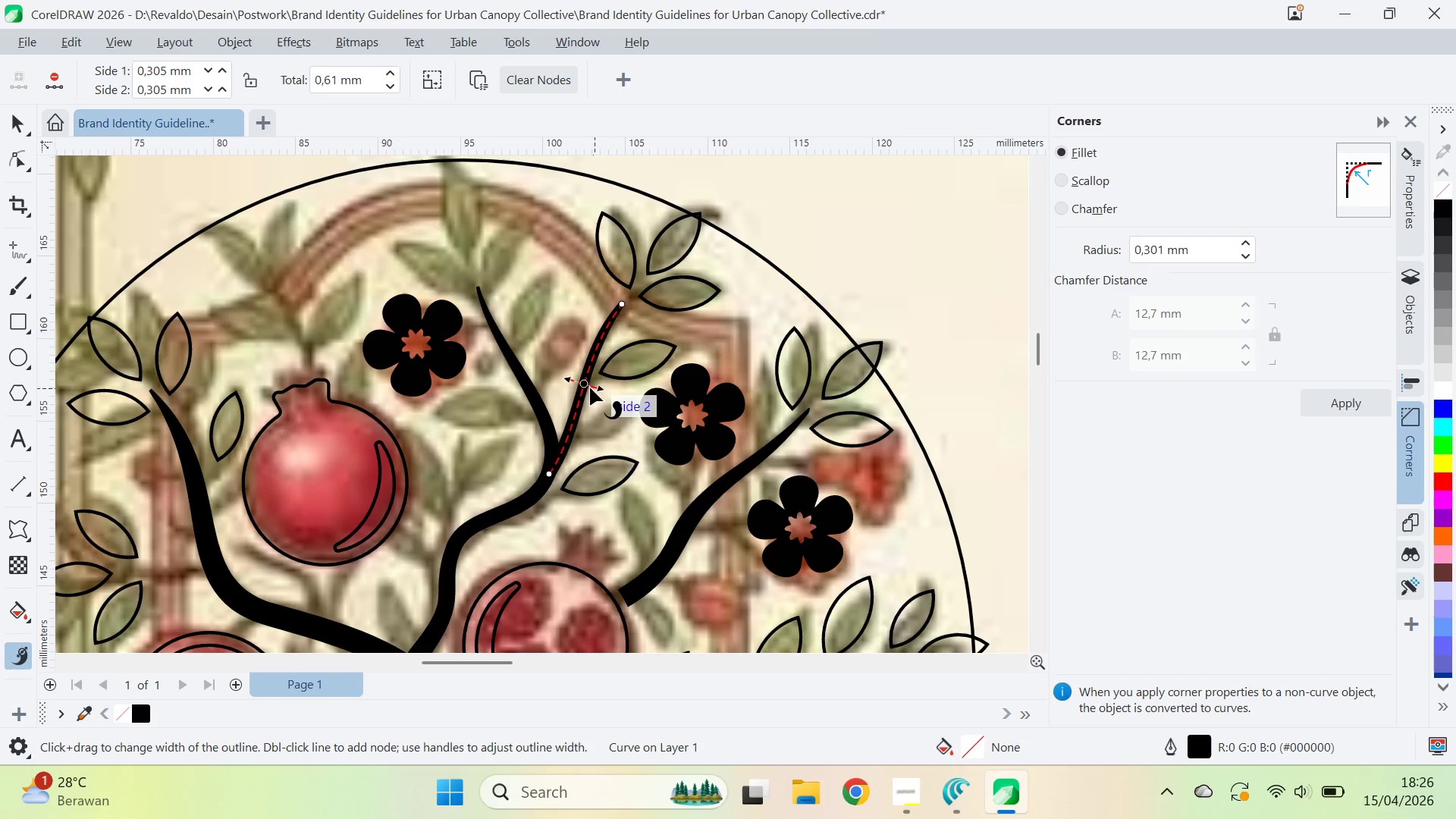 
left_click([581, 385])
 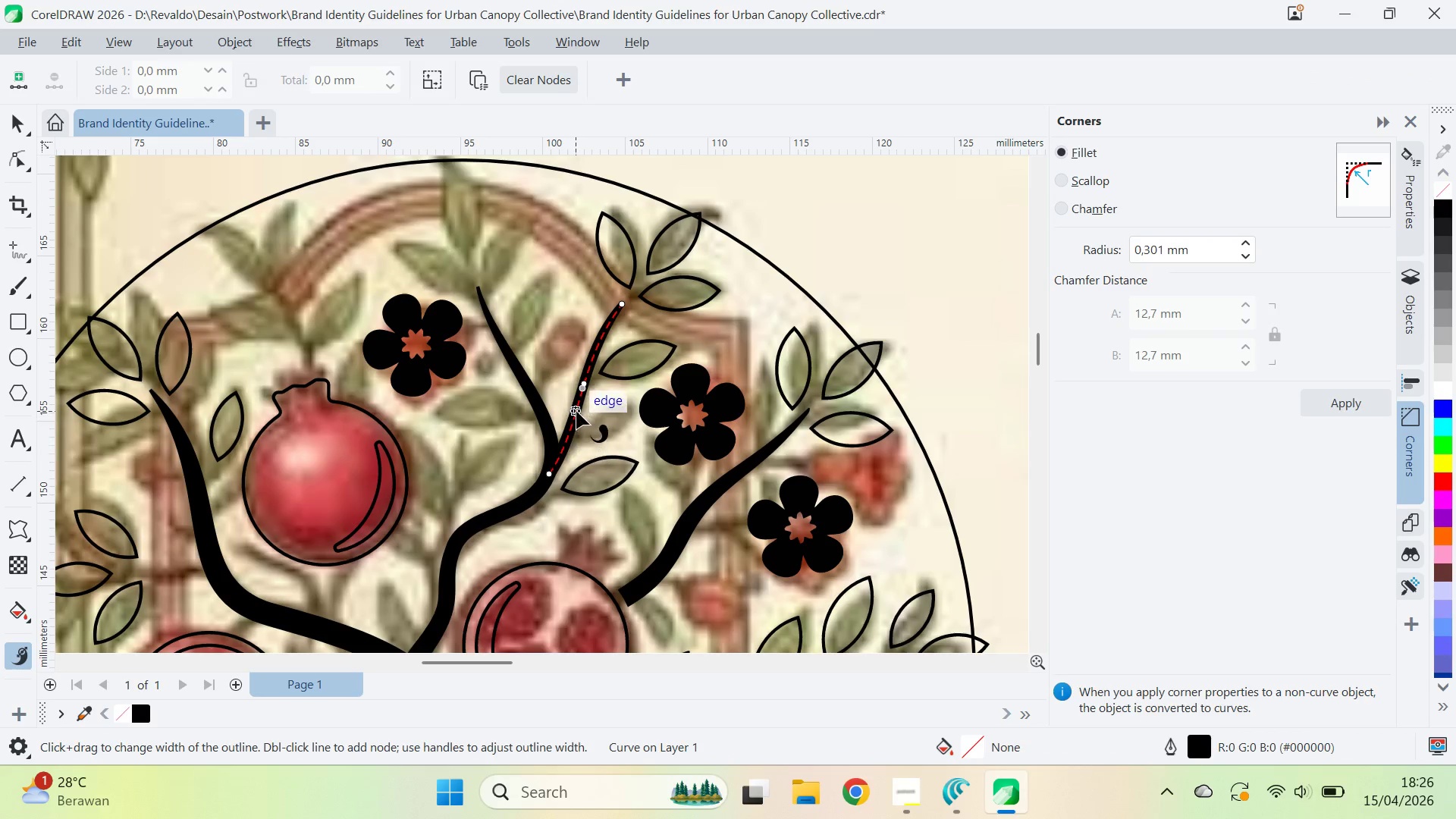 
key(Control+Z)
 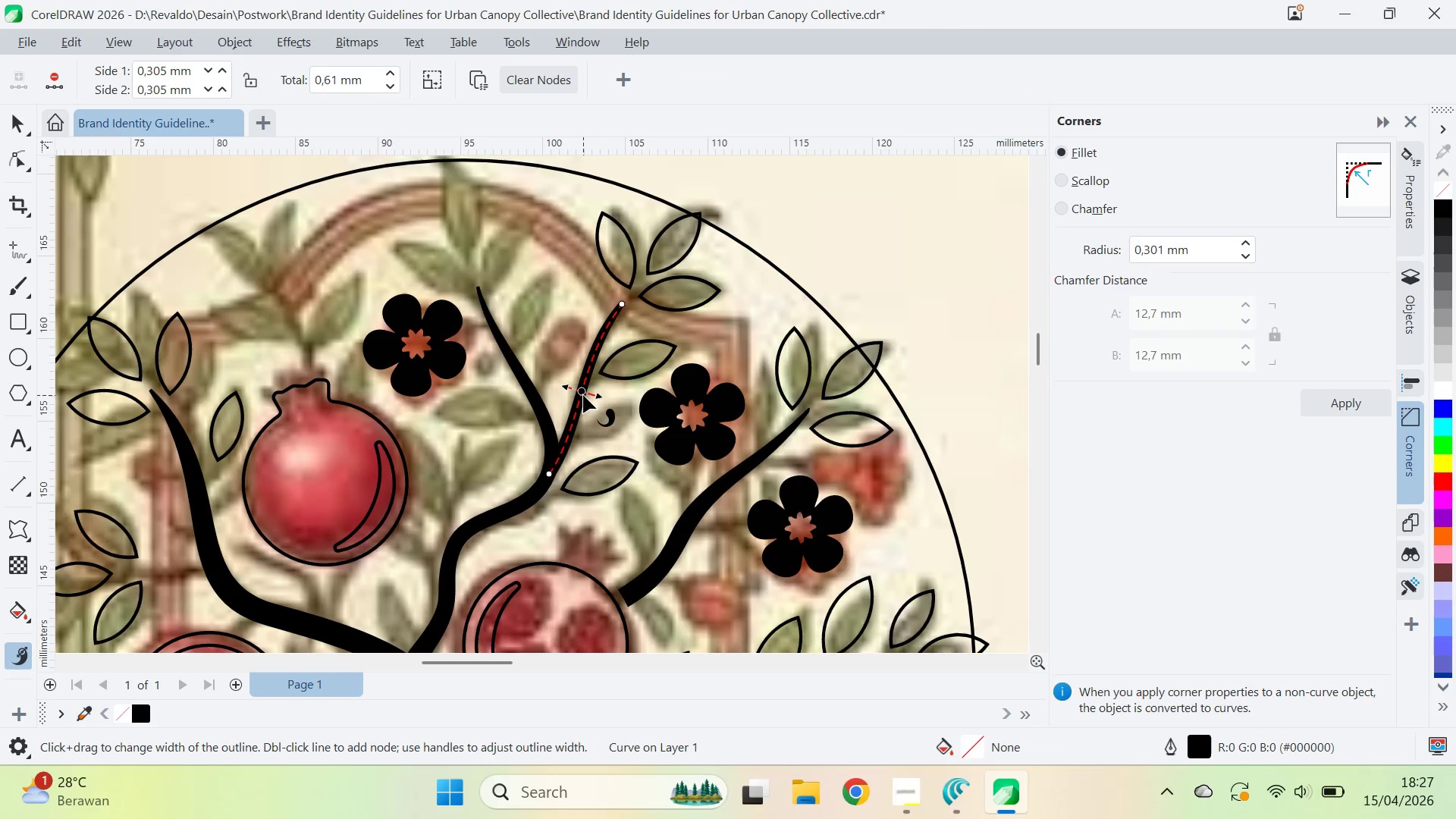 
key(V)
 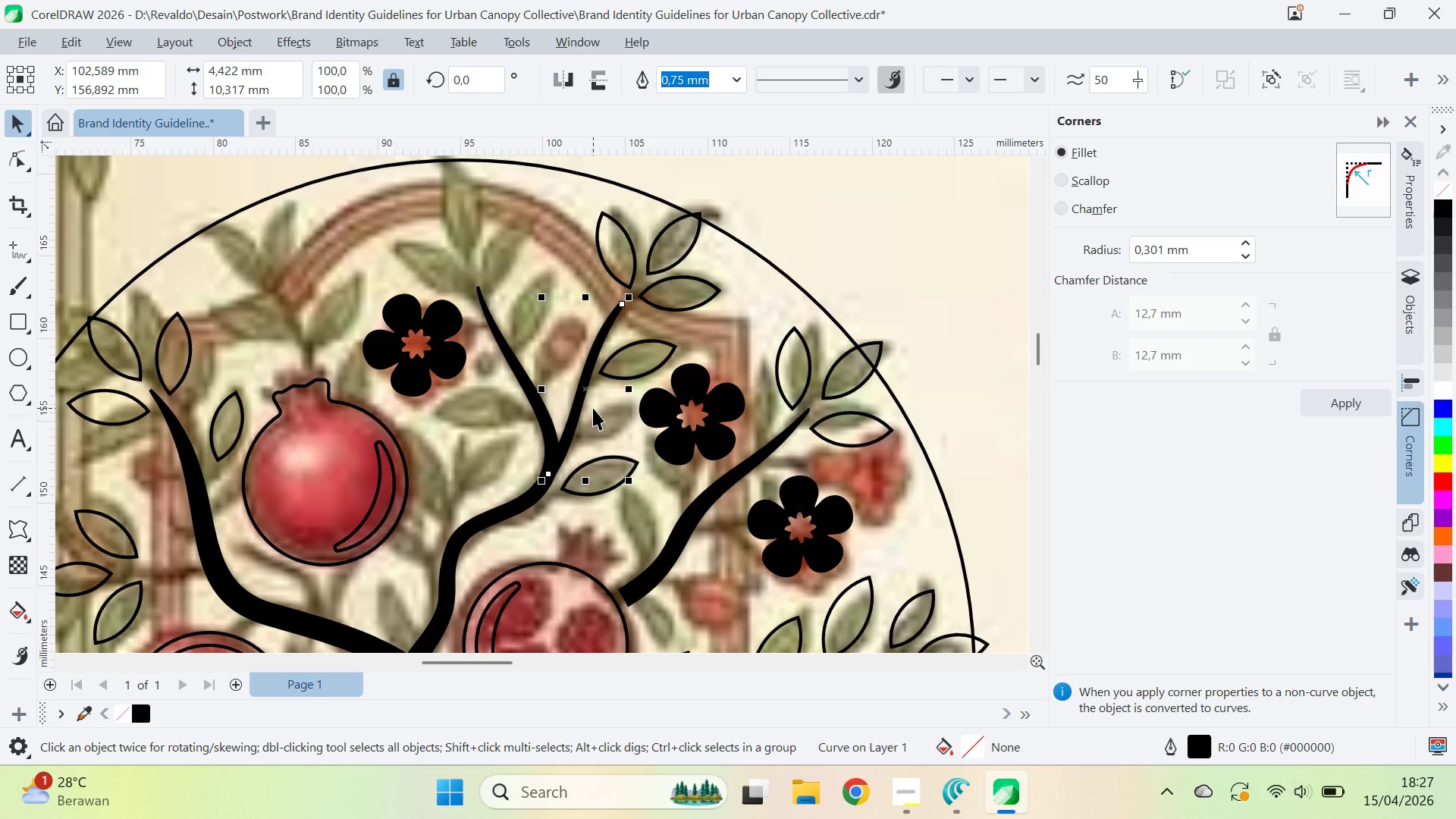 
key(Control+Shift+Q)
 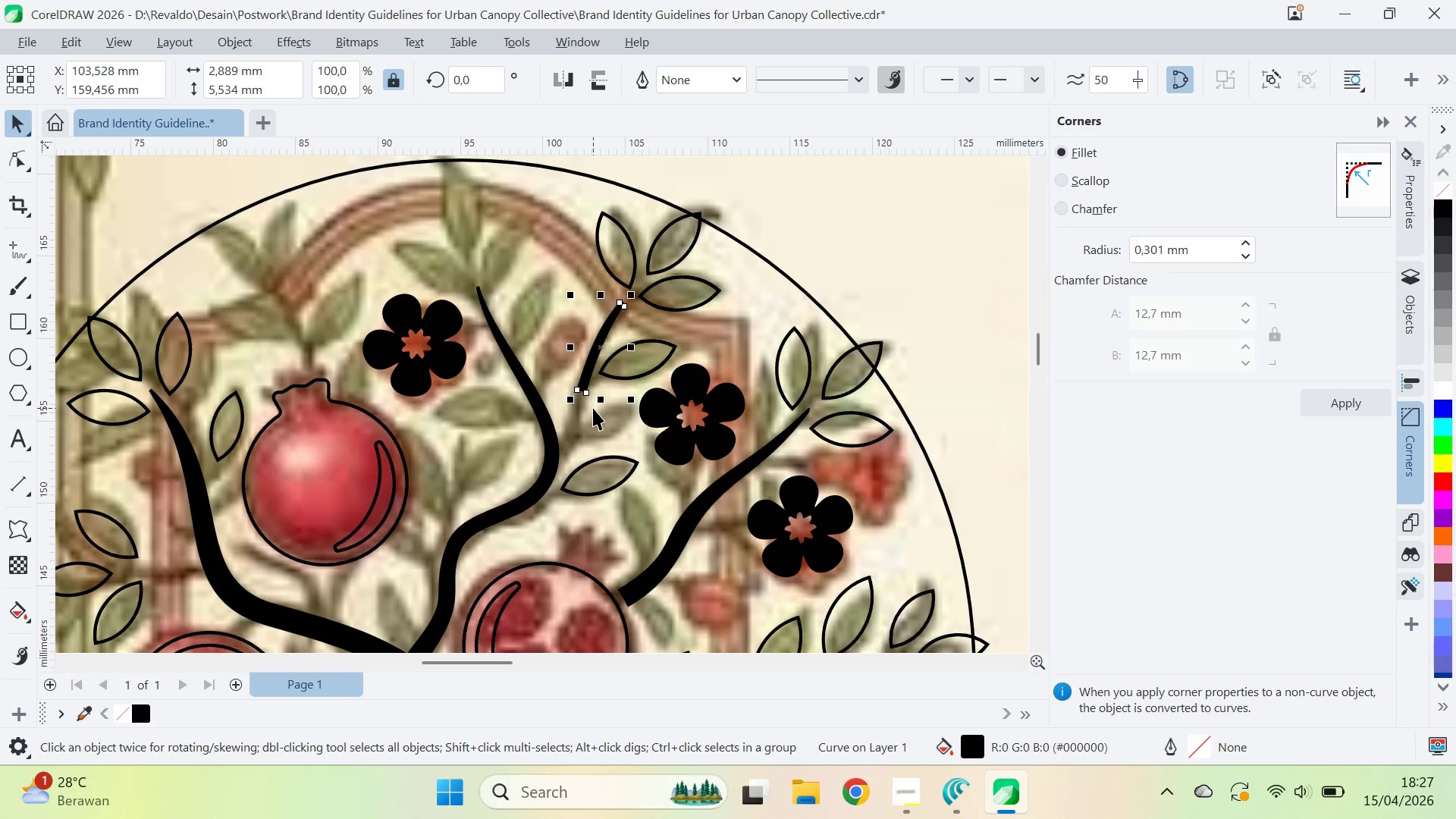 
key(Control+Z)
 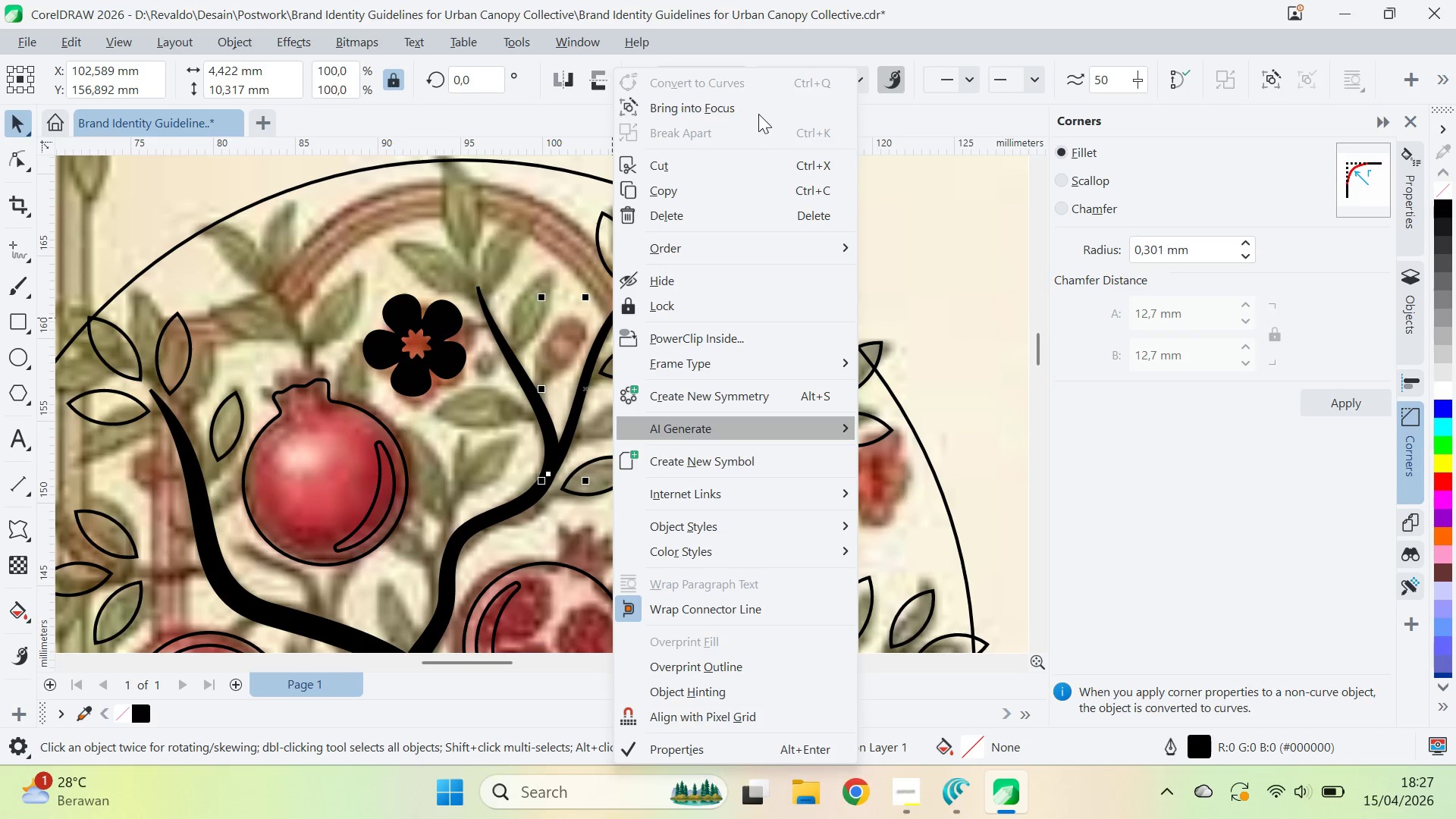 
left_click([758, 112])
 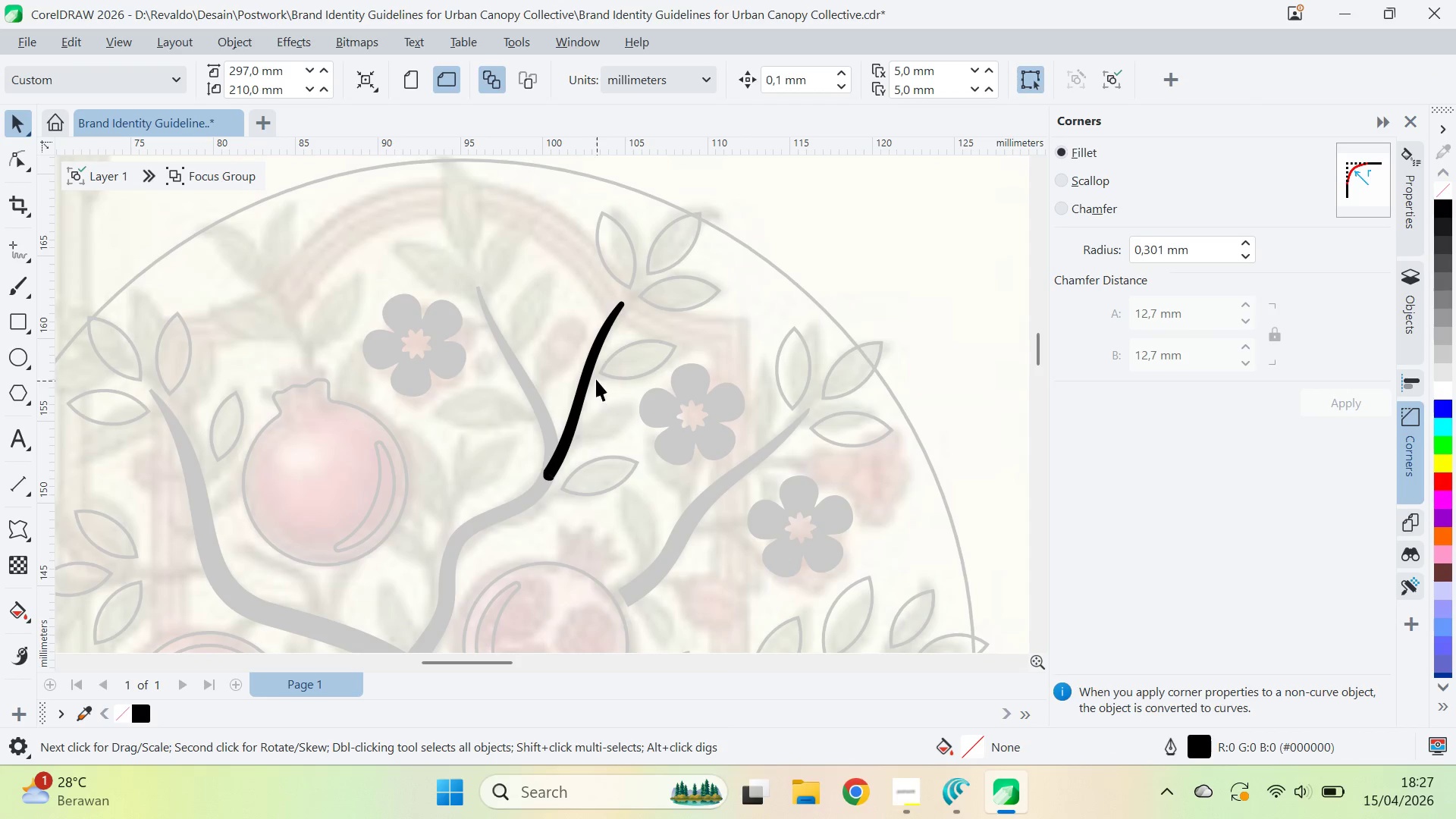 
left_click_drag(start_coordinate=[594, 375], to_coordinate=[687, 392])
 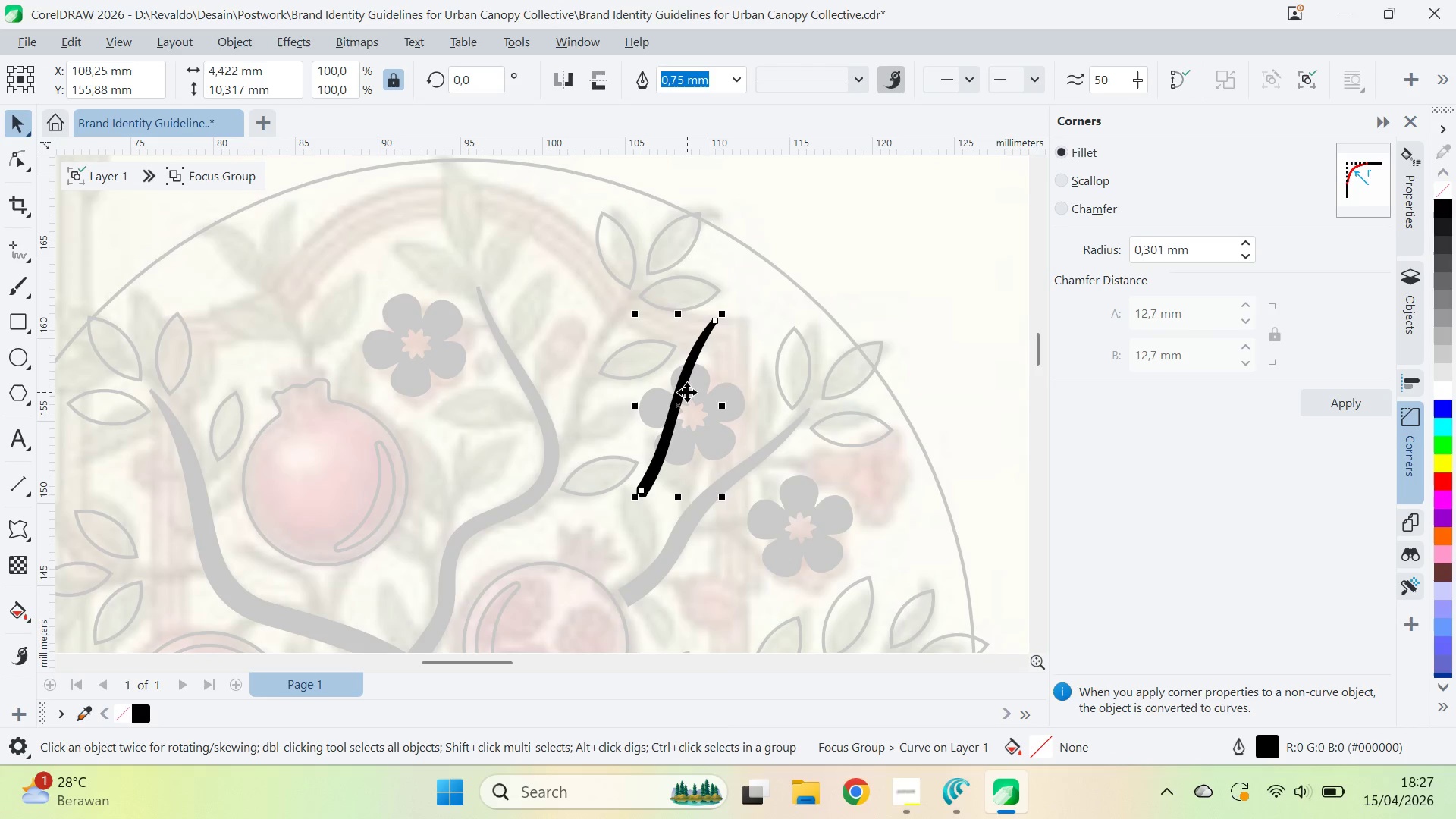 
key(Control+Z)
 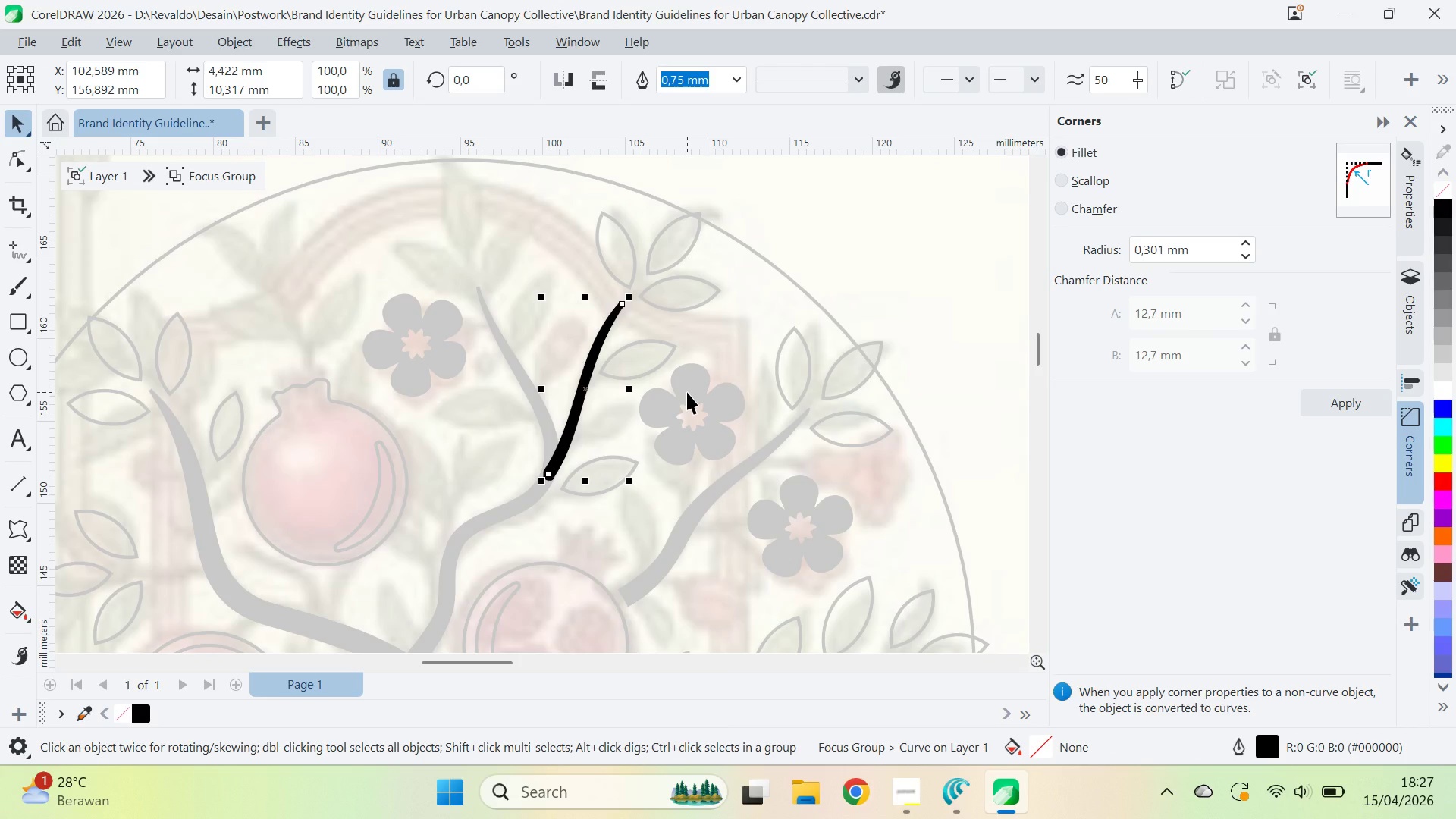 
key(Control+ControlLeft)
 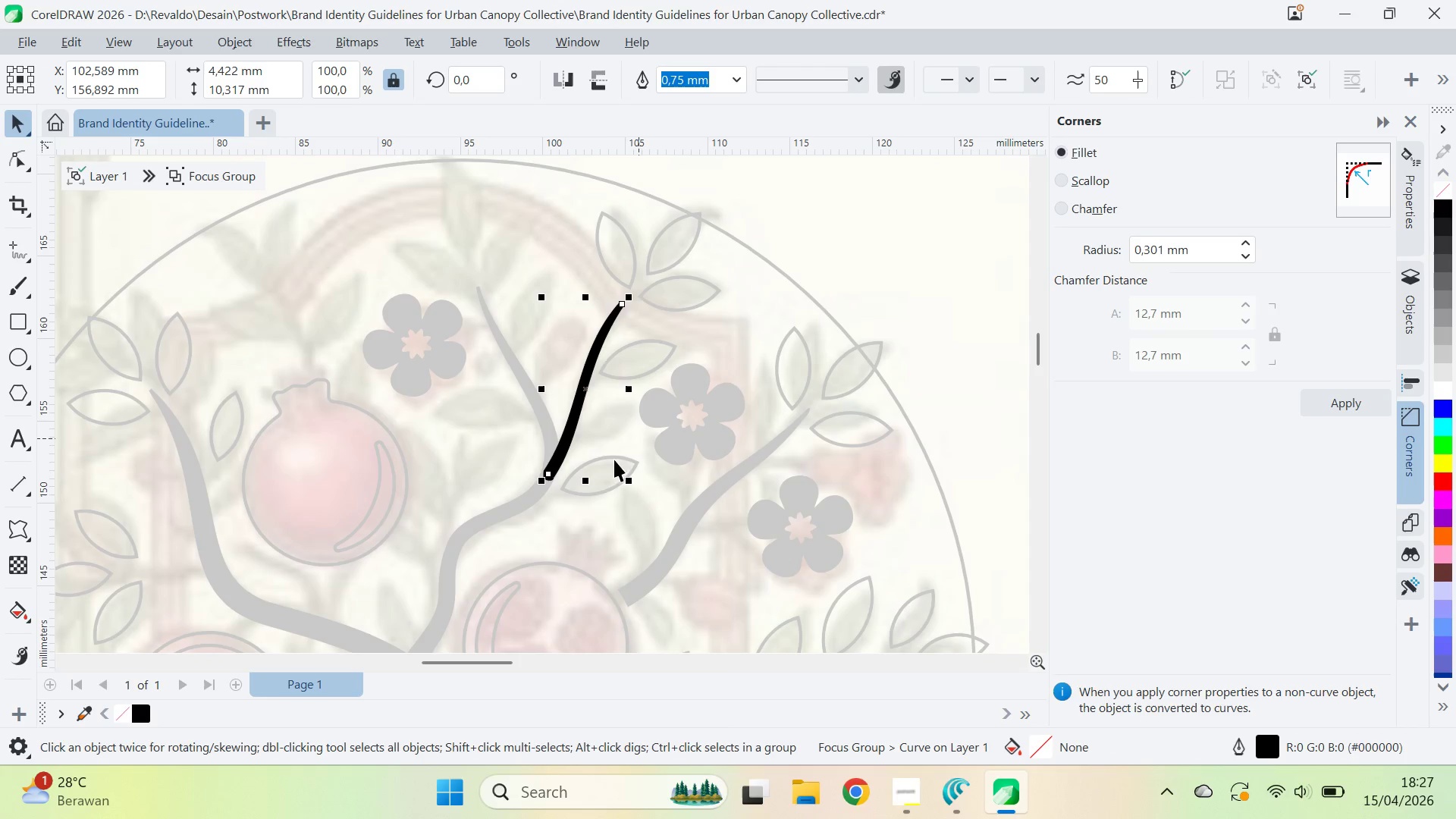 
key(A)
 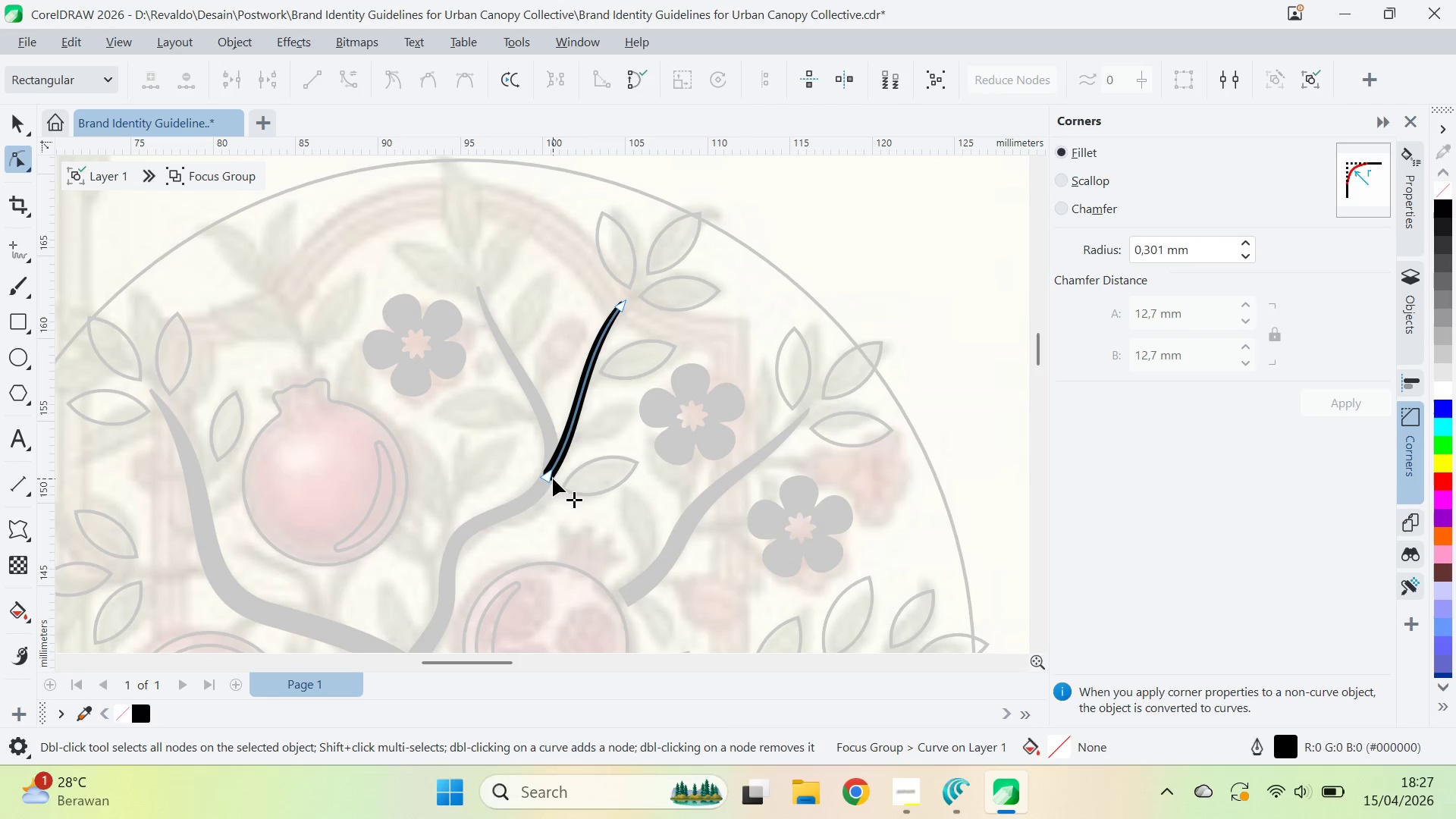 
left_click([553, 477])
 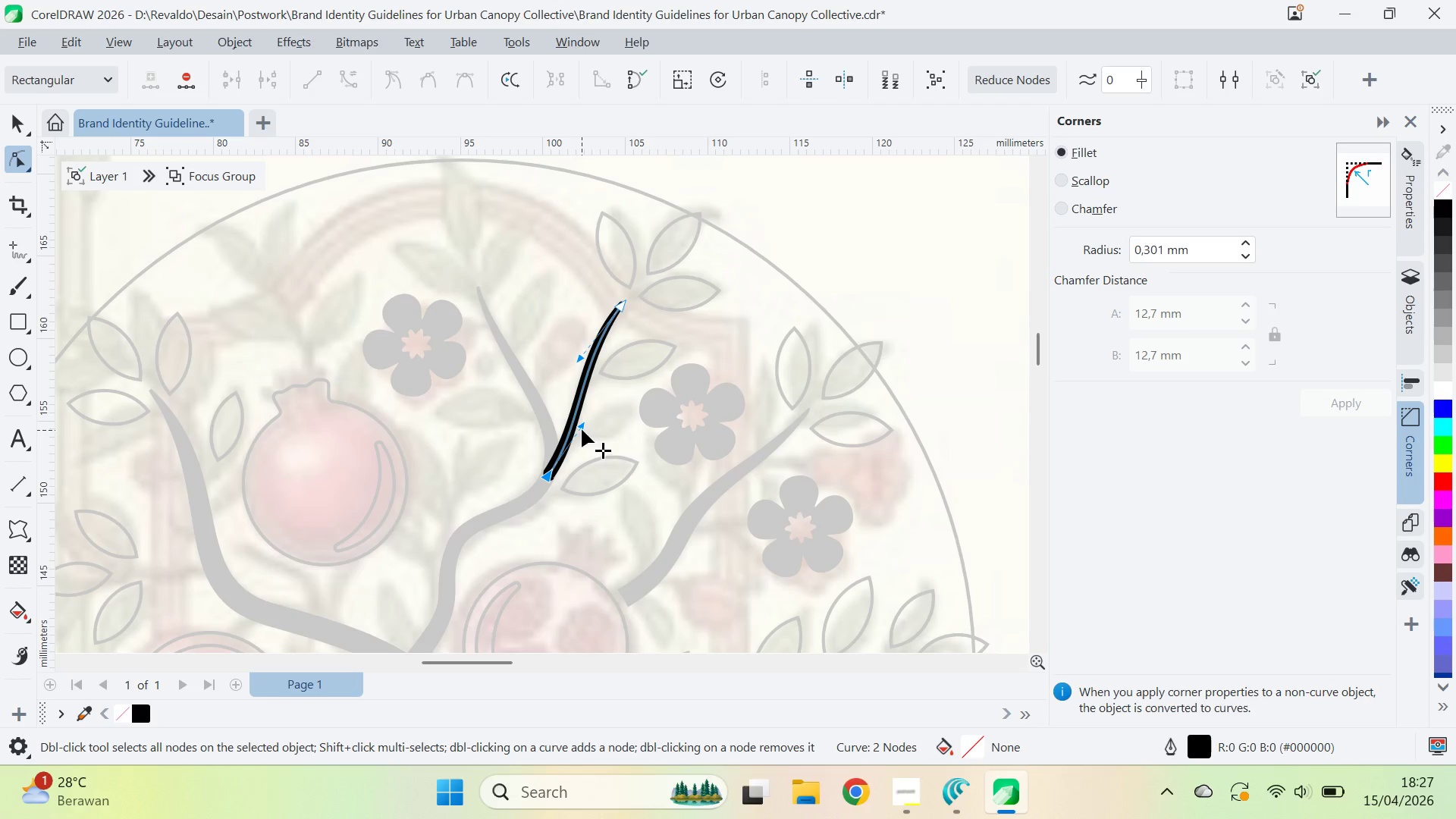 
left_click_drag(start_coordinate=[582, 429], to_coordinate=[585, 438])
 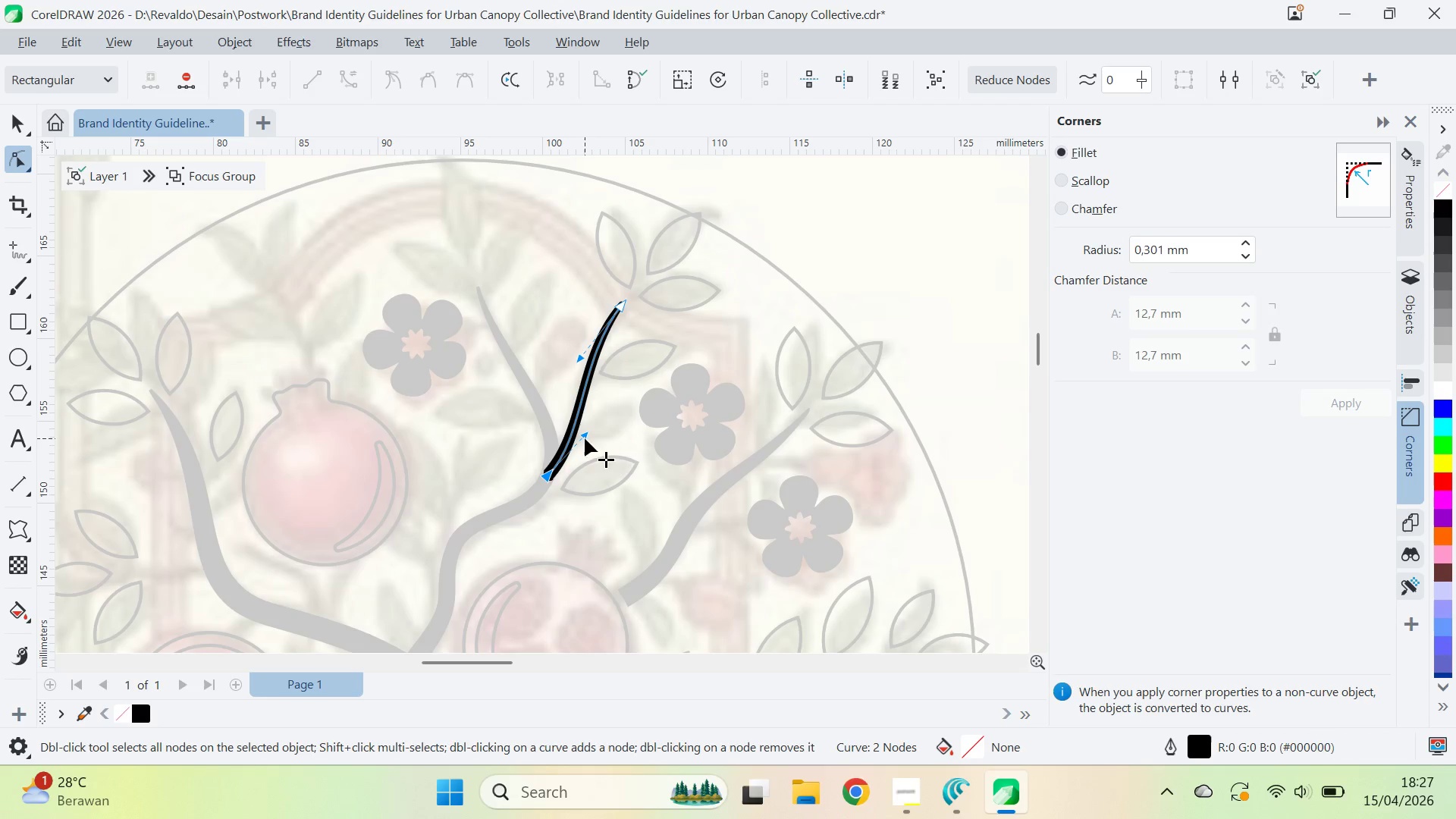 
key(V)
 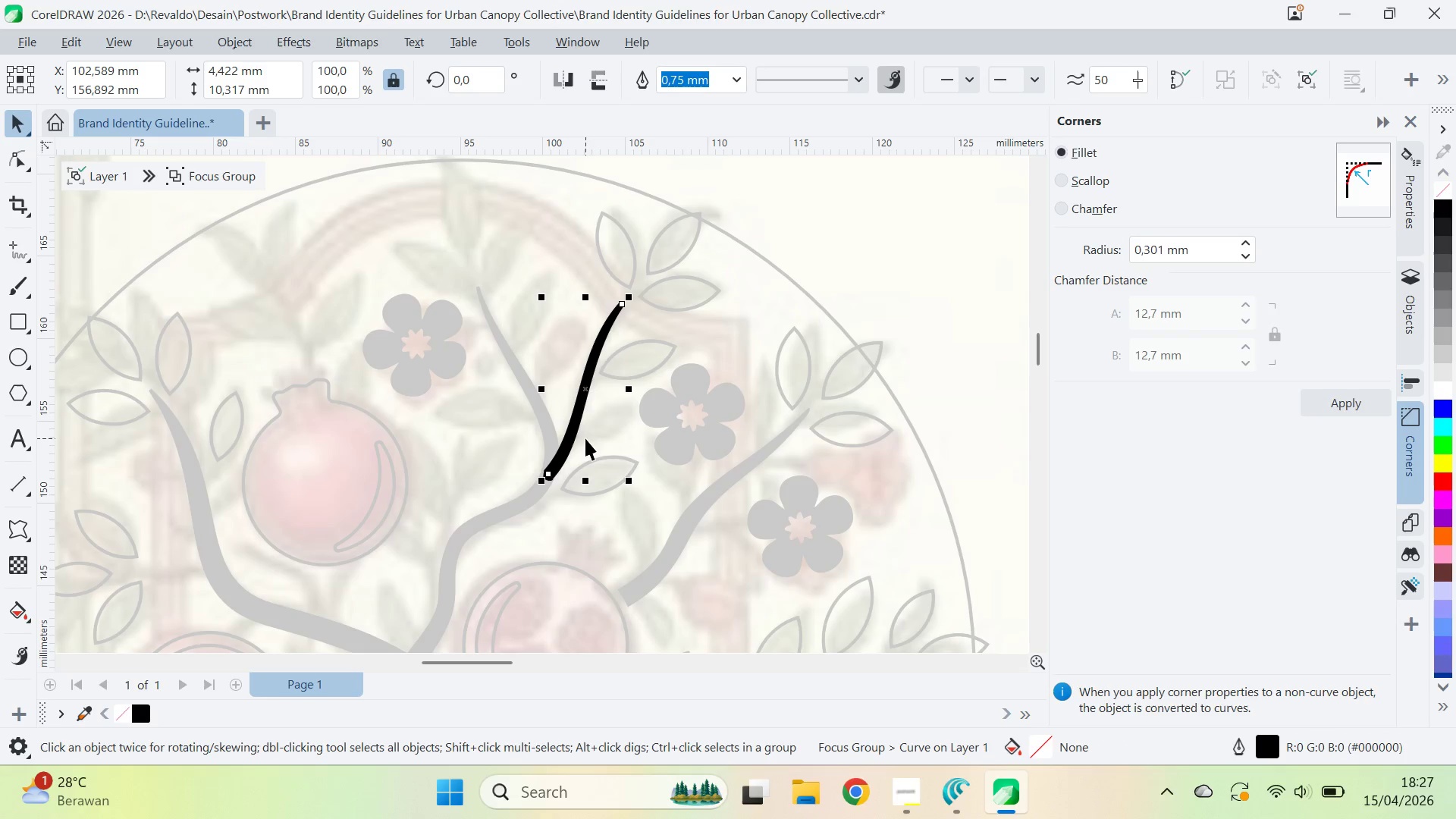 
key(Control+Shift+Q)
 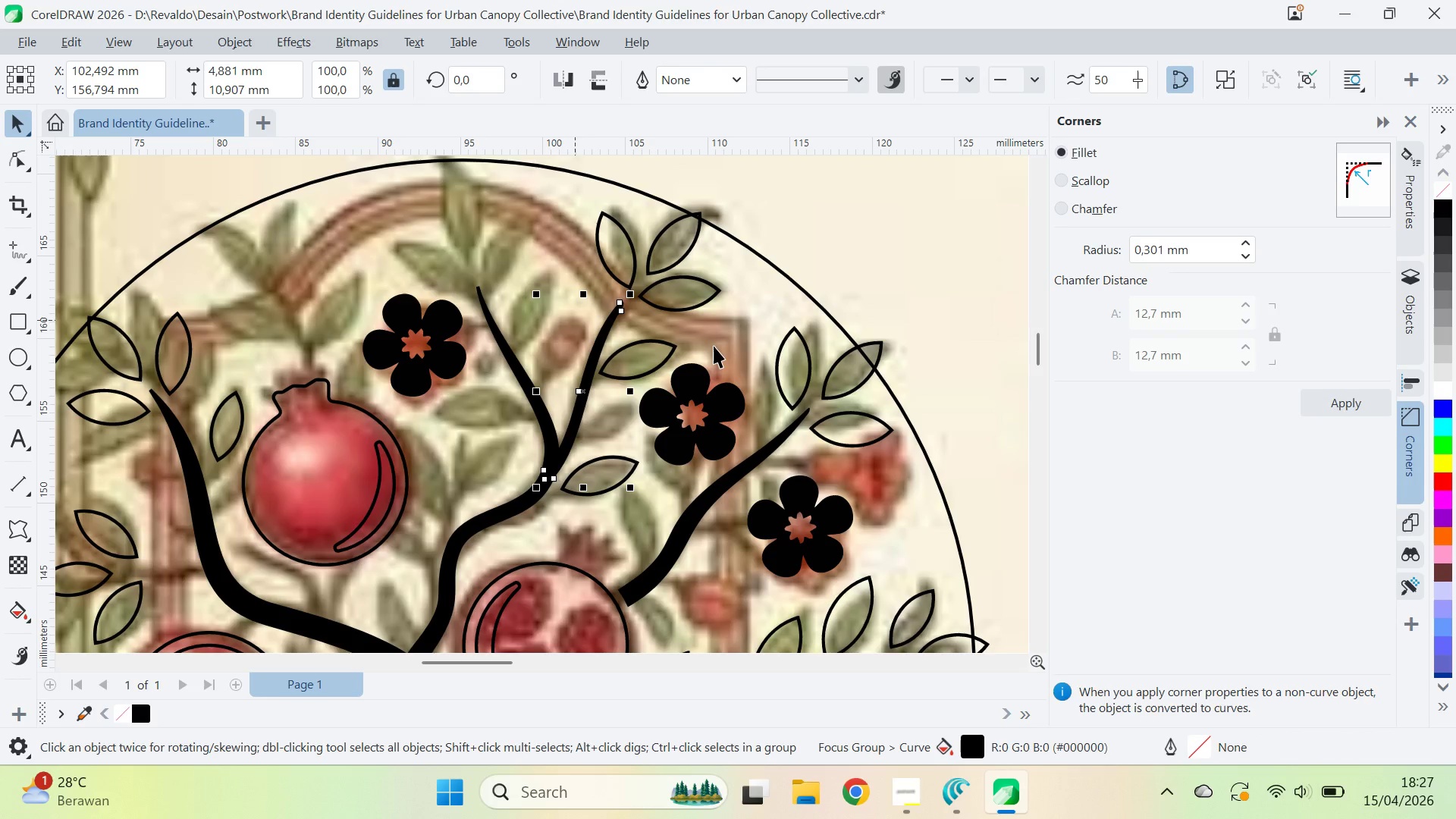 
hold_key(key=ShiftLeft, duration=0.8)
left_click([537, 403])
 